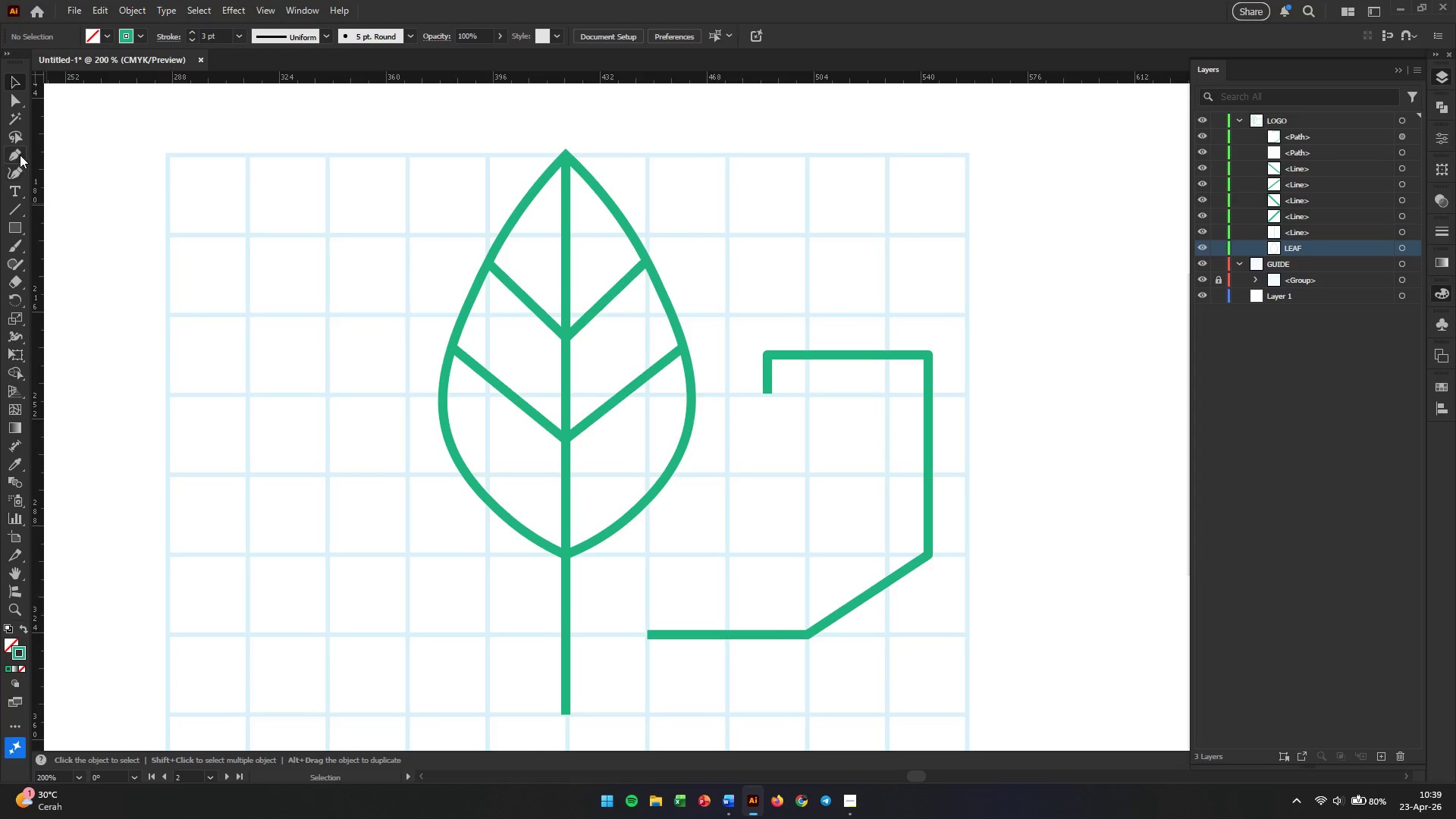 
right_click([15, 228])
 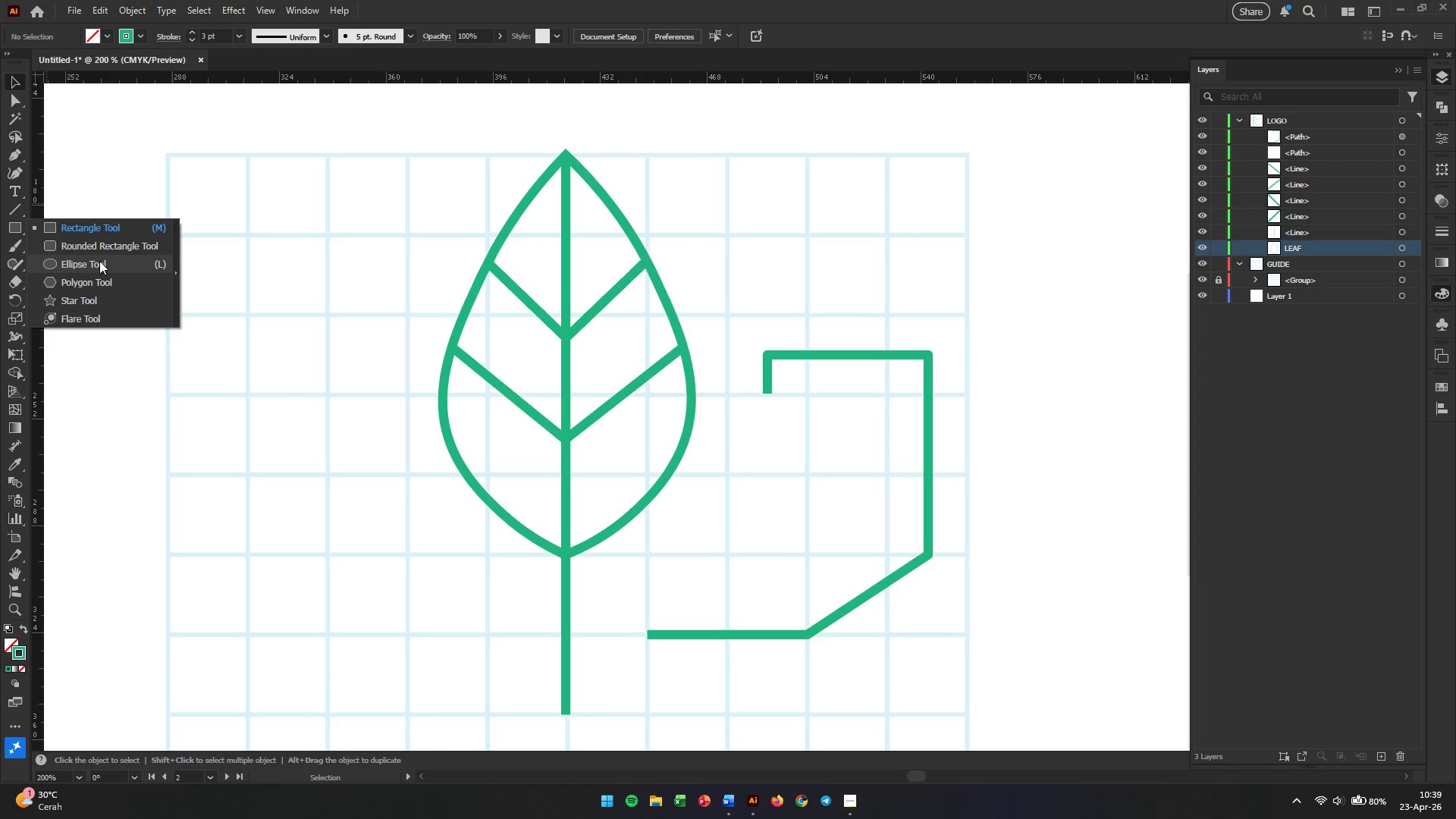 
left_click([99, 261])
 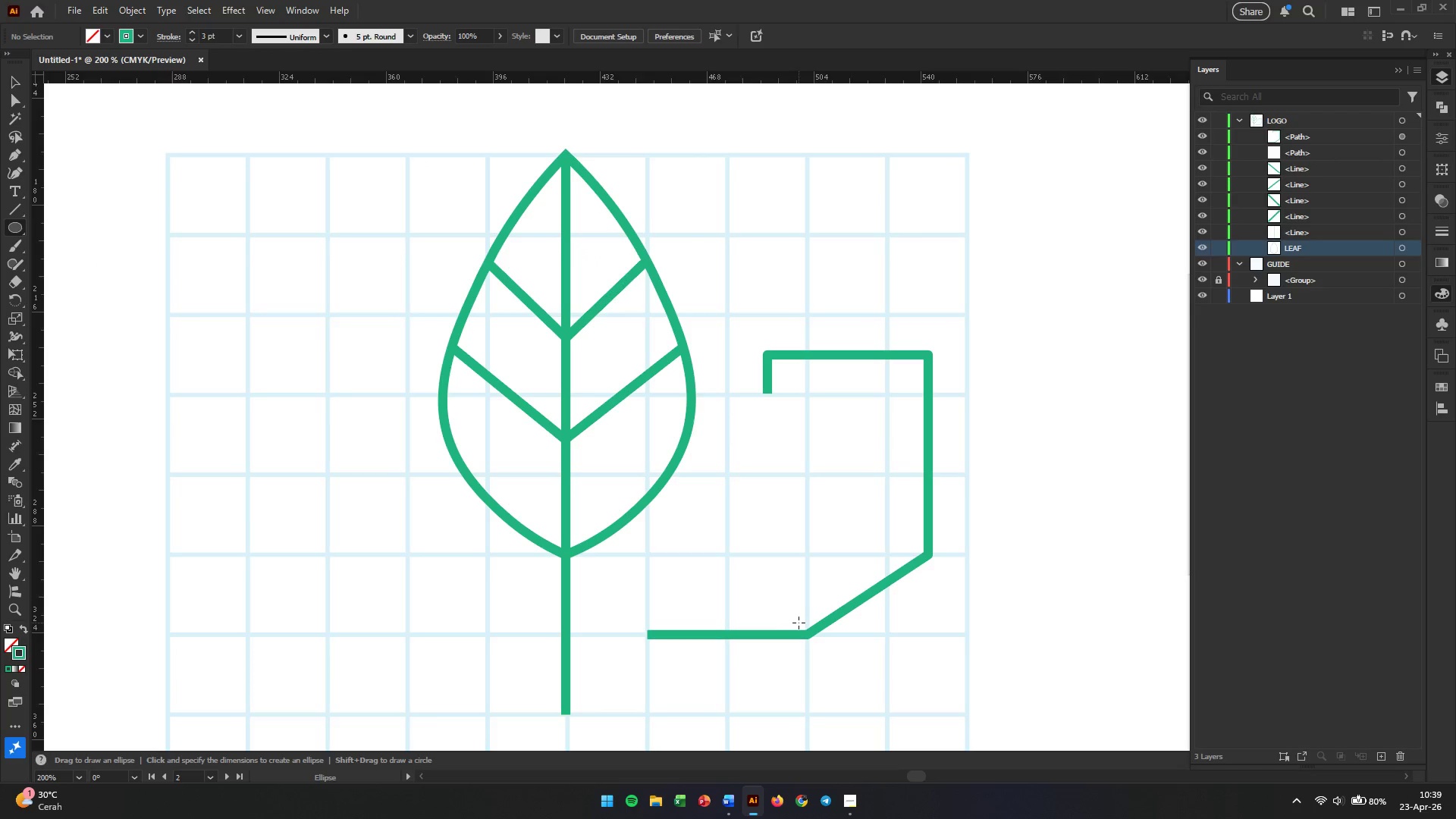 
left_click_drag(start_coordinate=[794, 623], to_coordinate=[821, 650])
 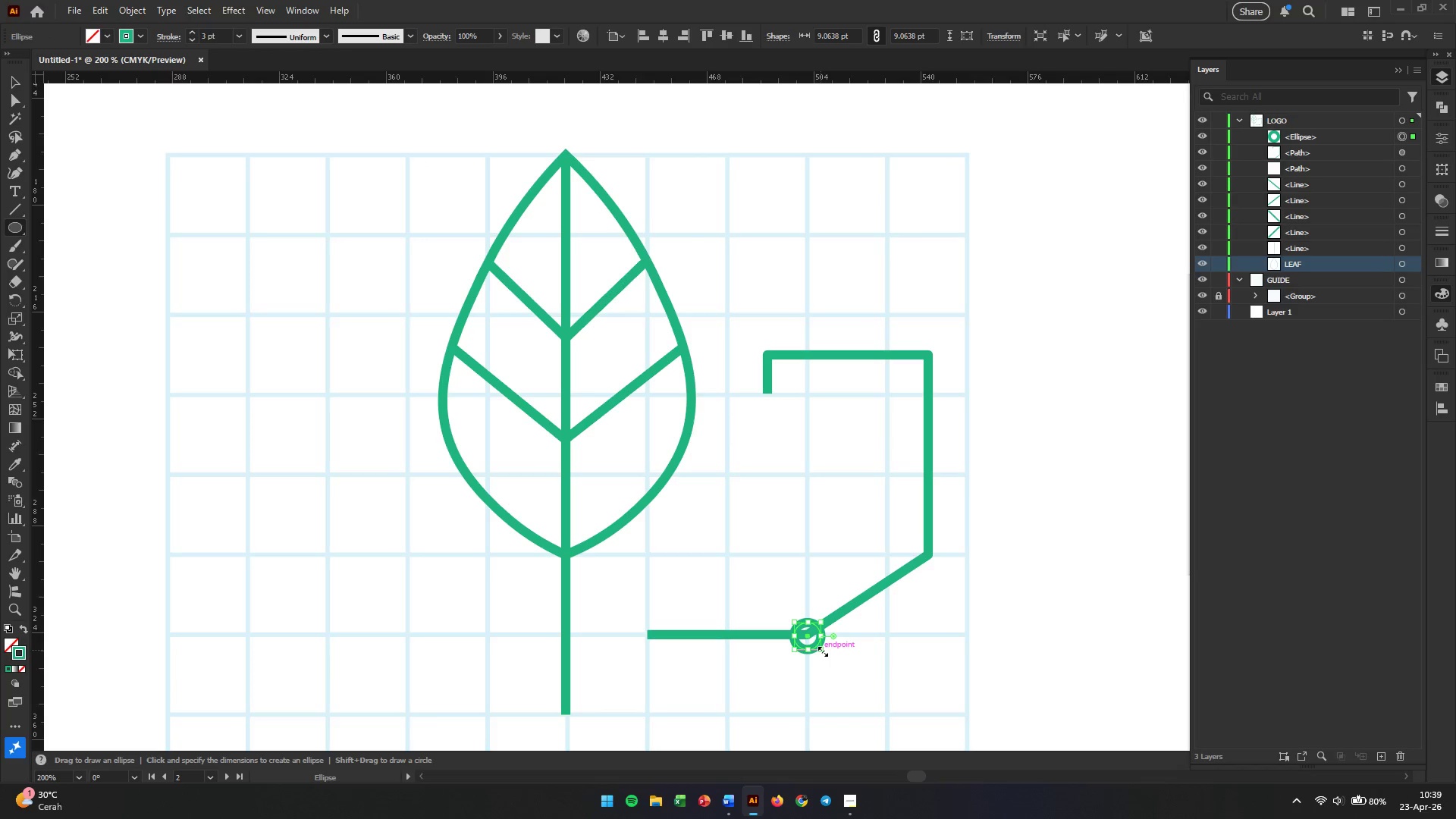 
hold_key(key=ShiftLeft, duration=0.89)
 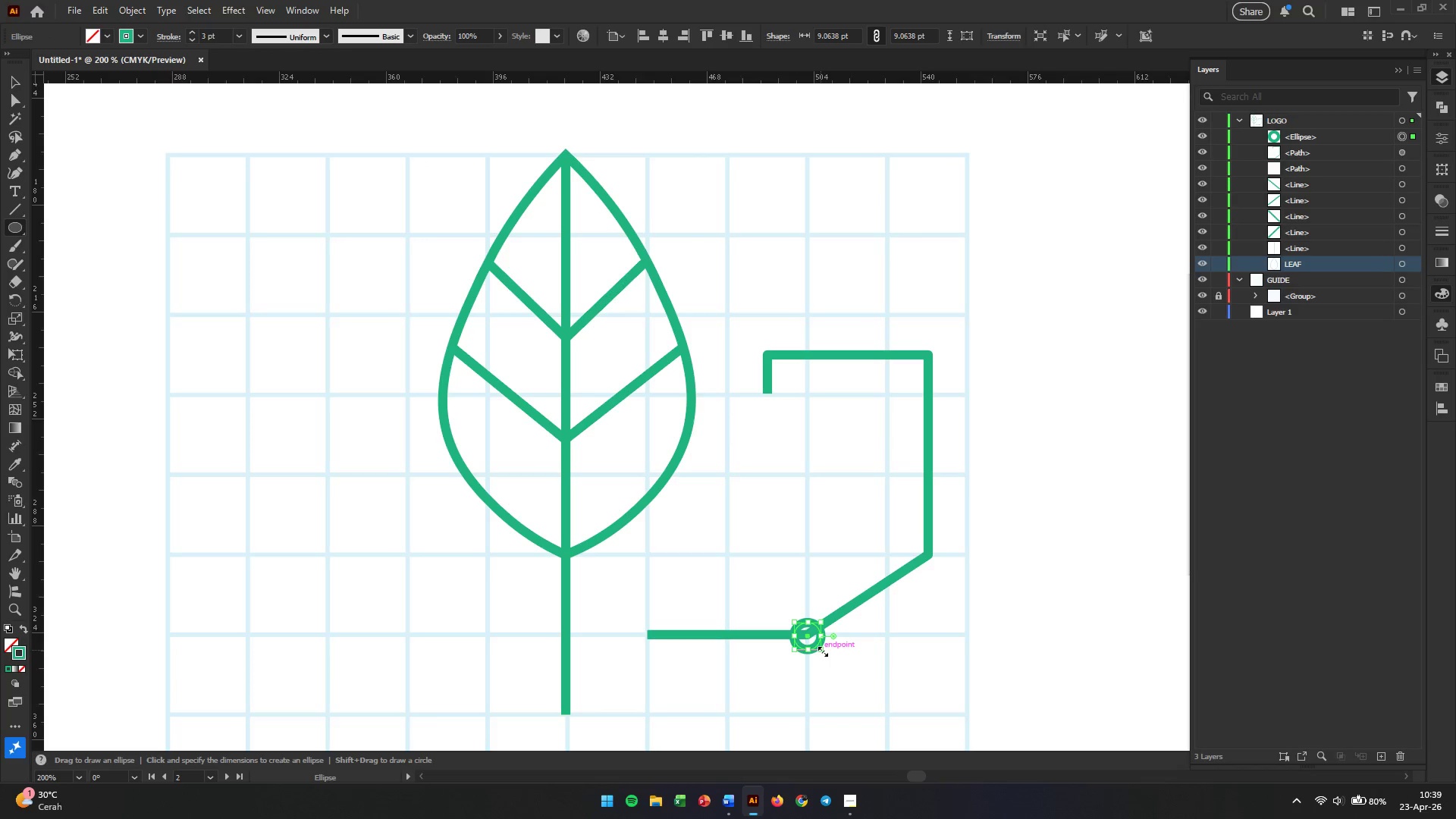 
hold_key(key=AltLeft, duration=0.39)
scroll: coordinate [821, 650], scroll_direction: up, amount: 3.0
 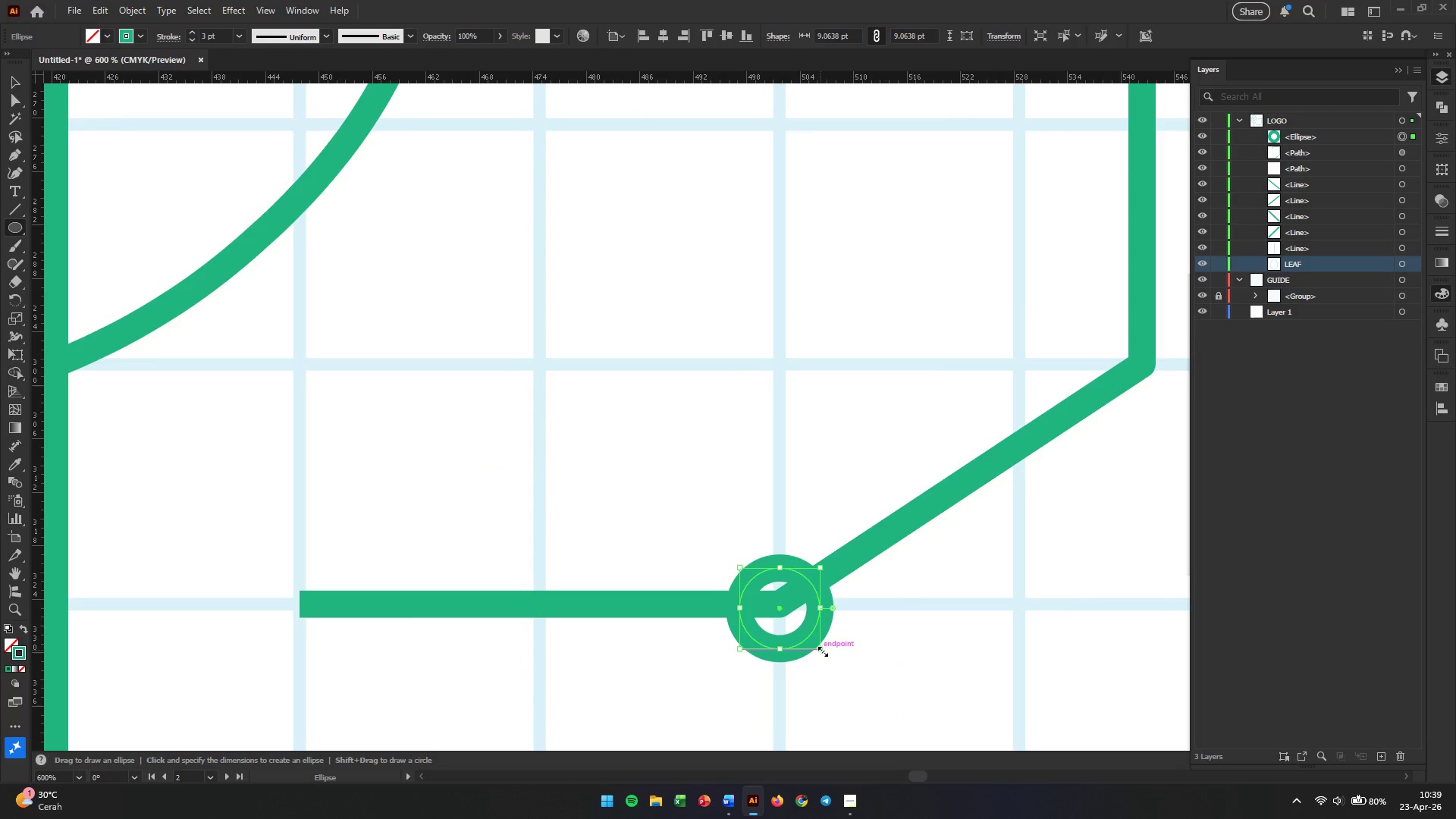 
key(V)
 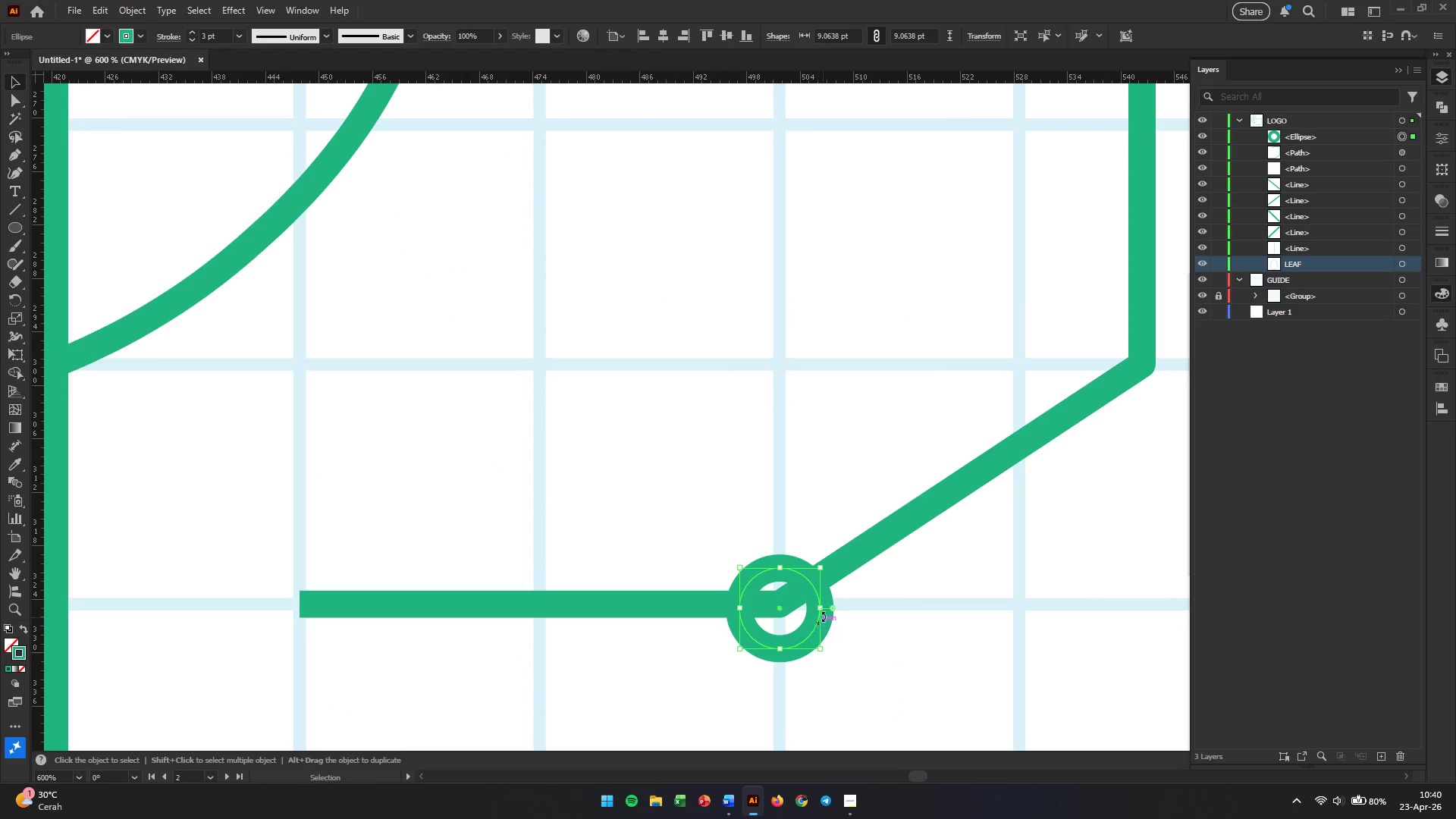 
left_click_drag(start_coordinate=[811, 628], to_coordinate=[807, 618])
 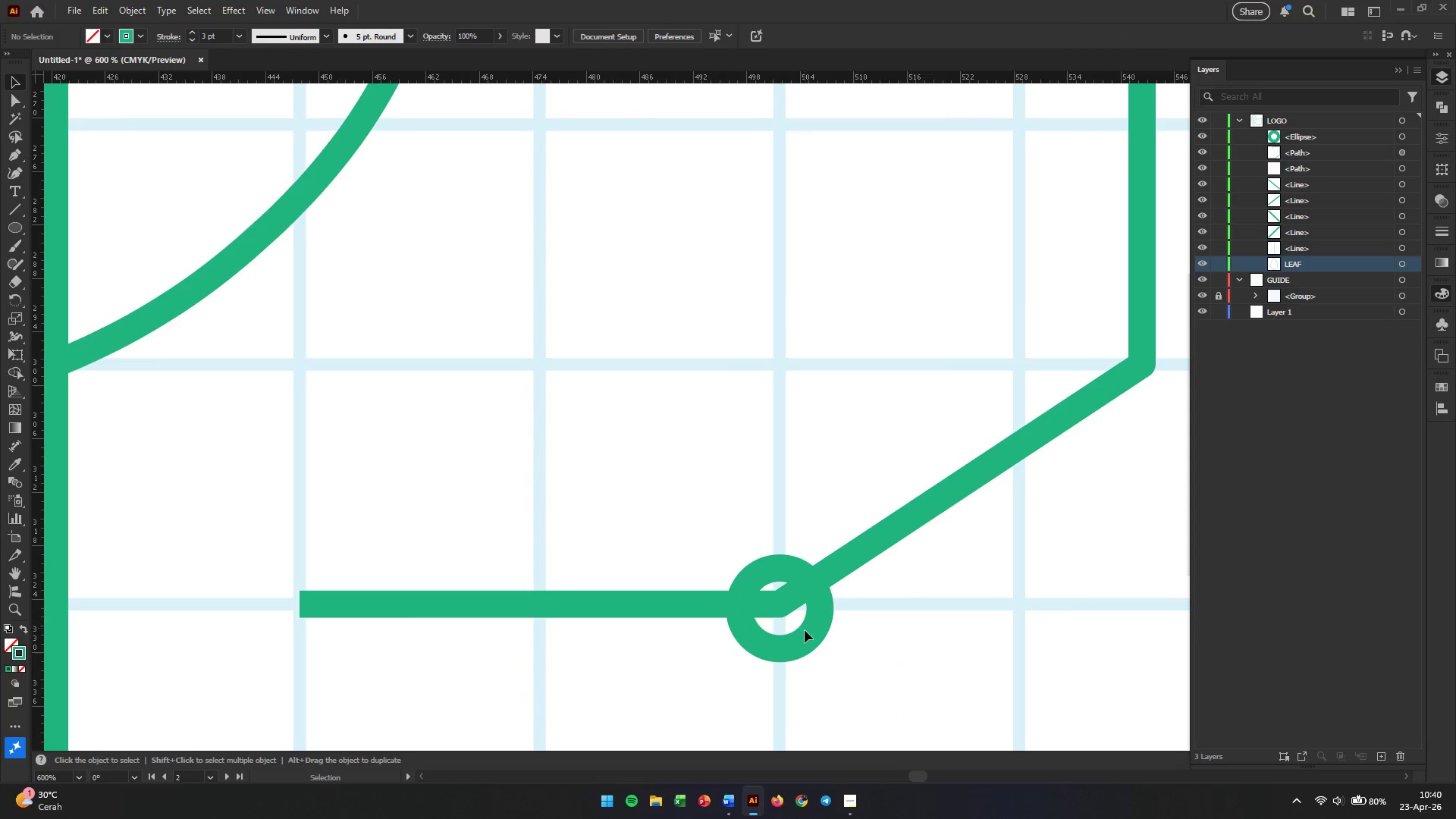 
left_click([805, 634])
 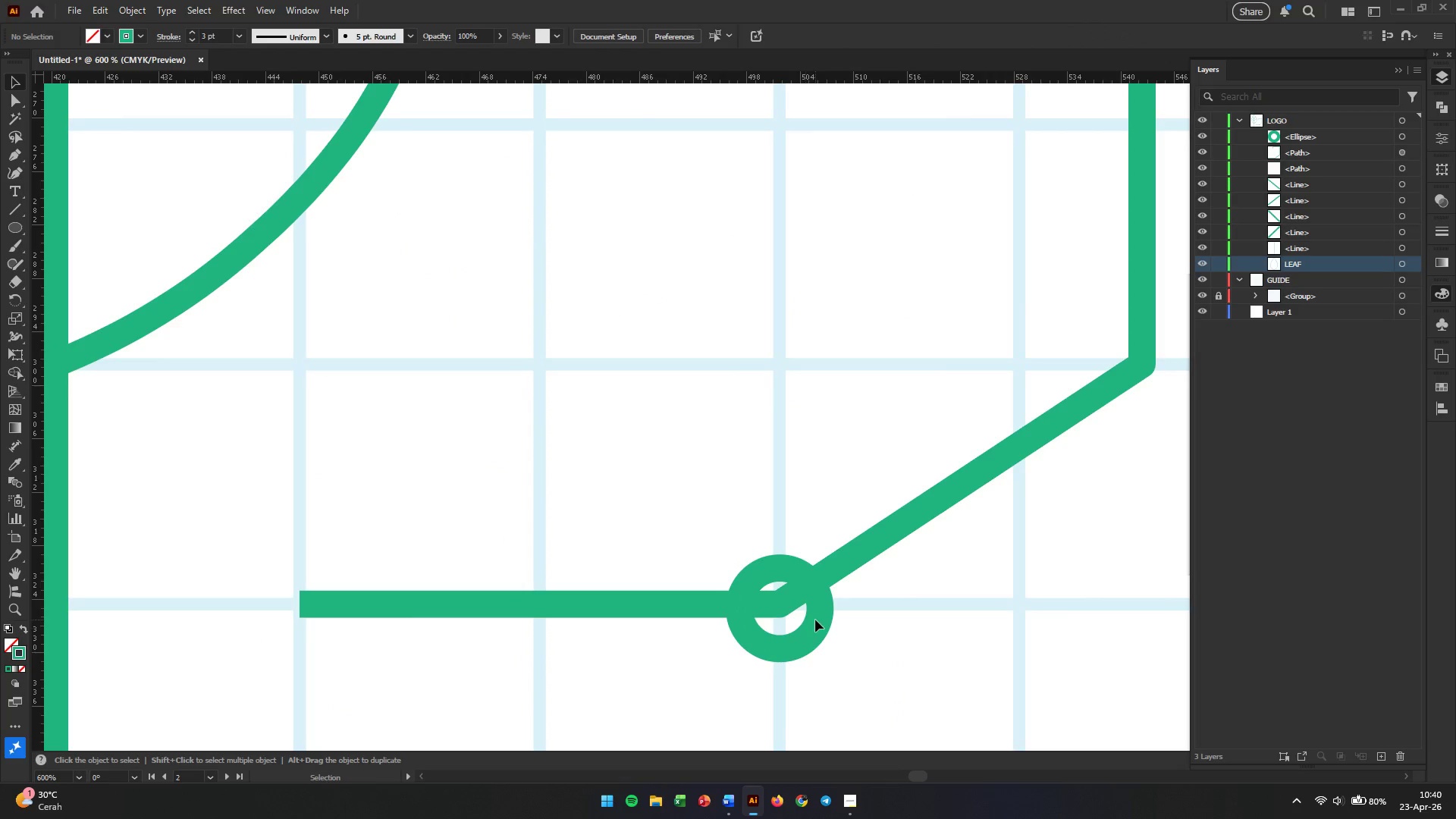 
left_click([816, 620])
 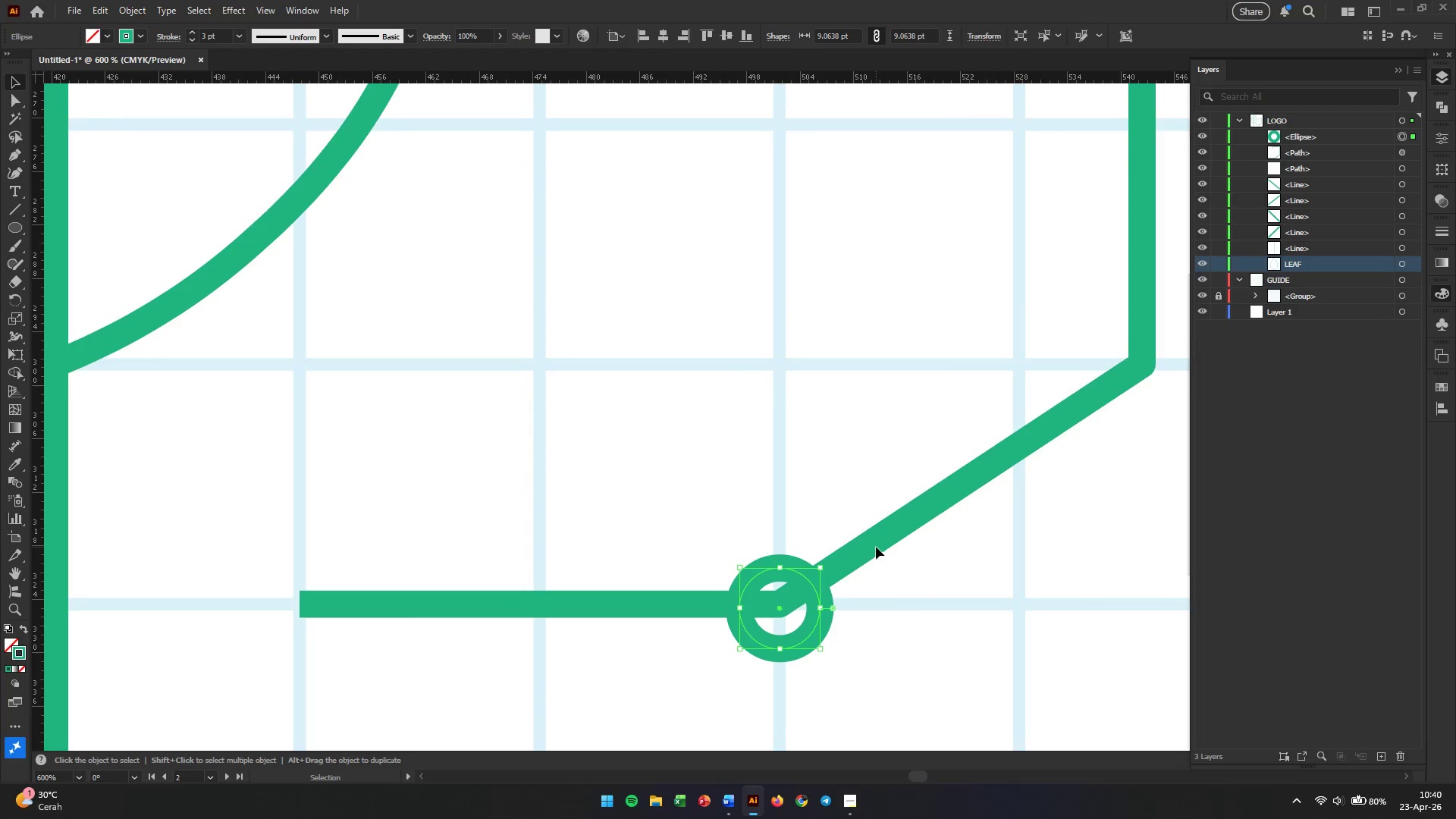 
left_click([876, 544])
 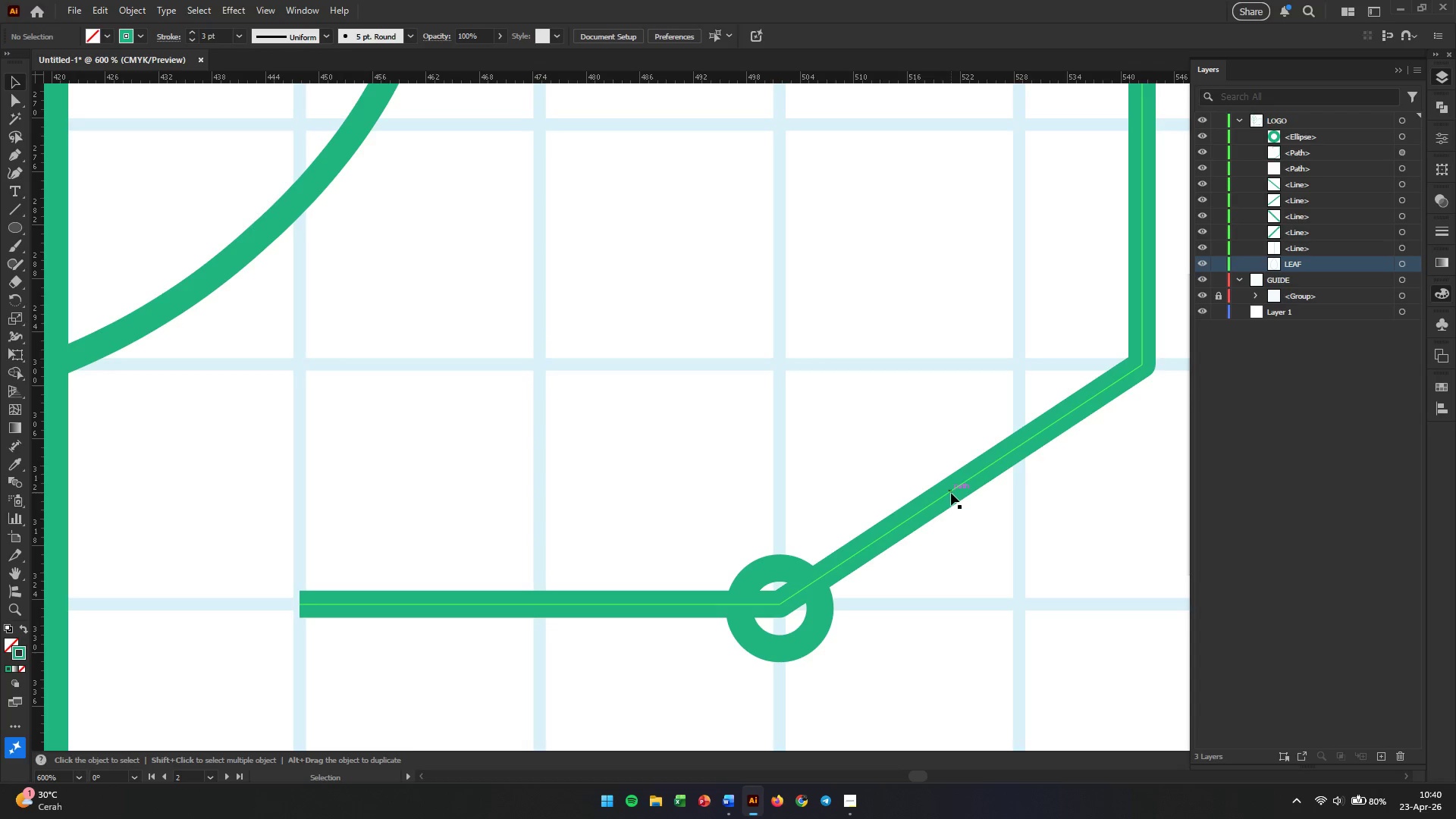 
left_click([951, 493])
 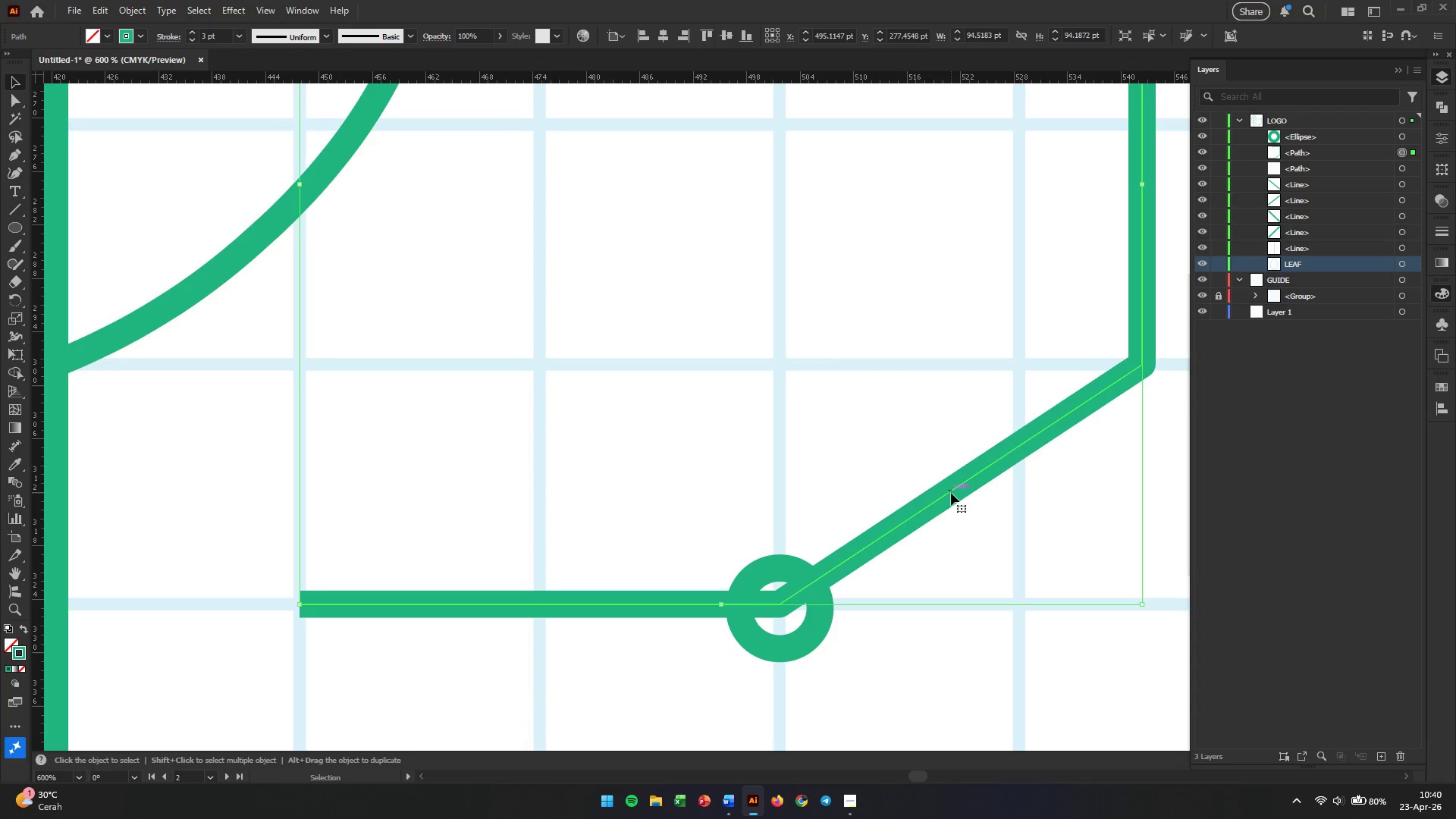 
wait(6.56)
 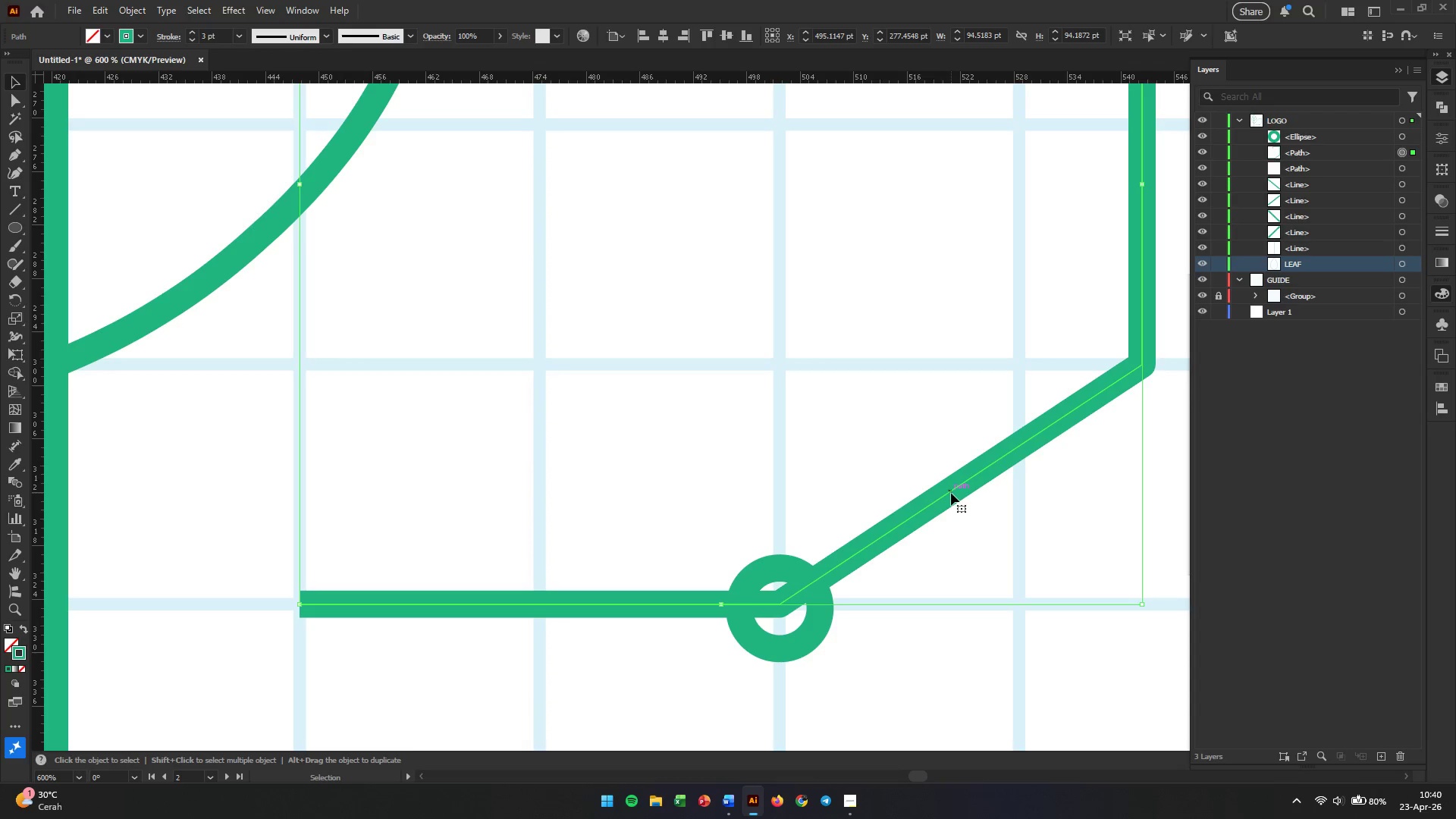 
scroll: coordinate [1006, 583], scroll_direction: down, amount: 1.0
 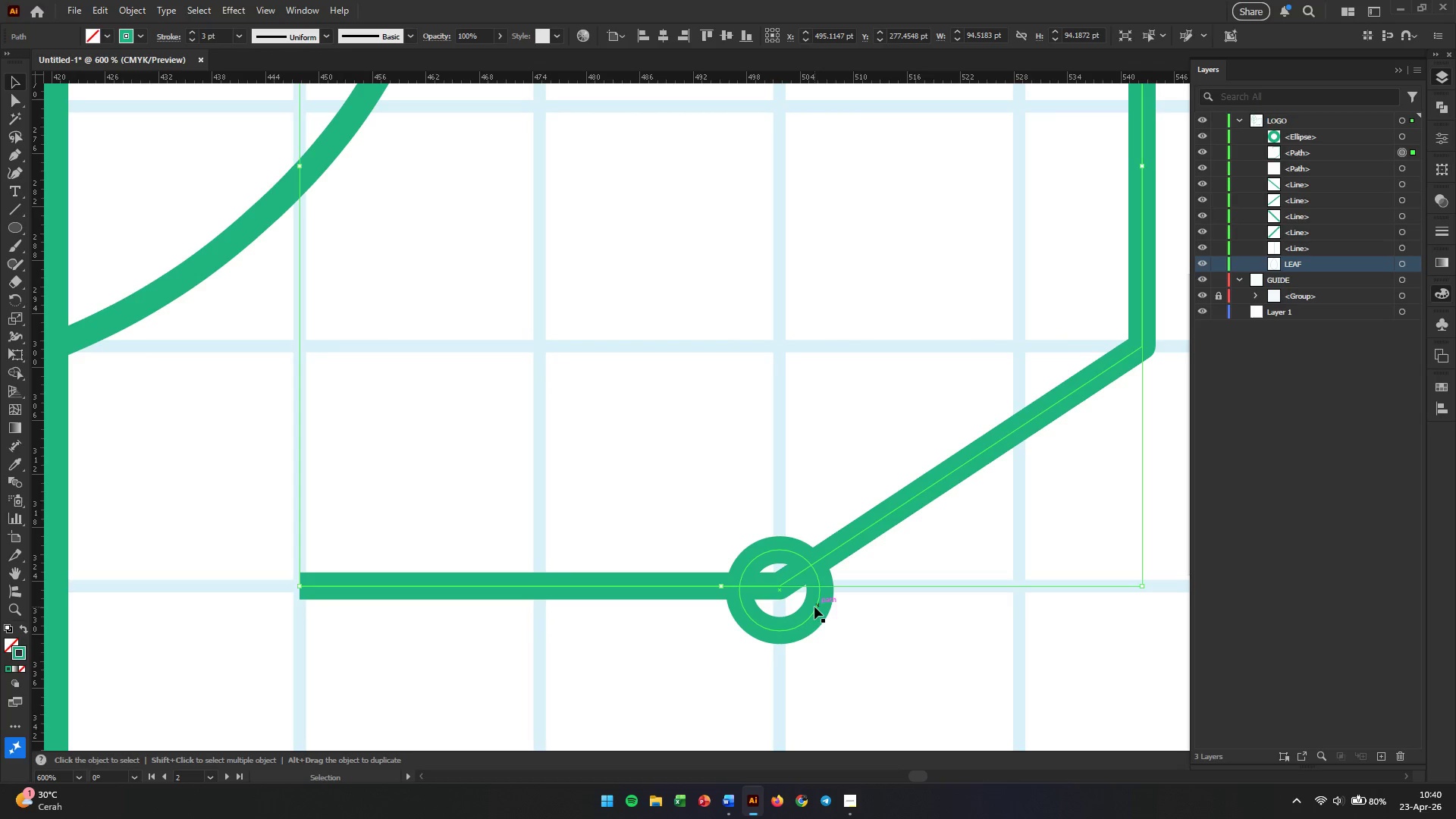 
left_click([814, 609])
 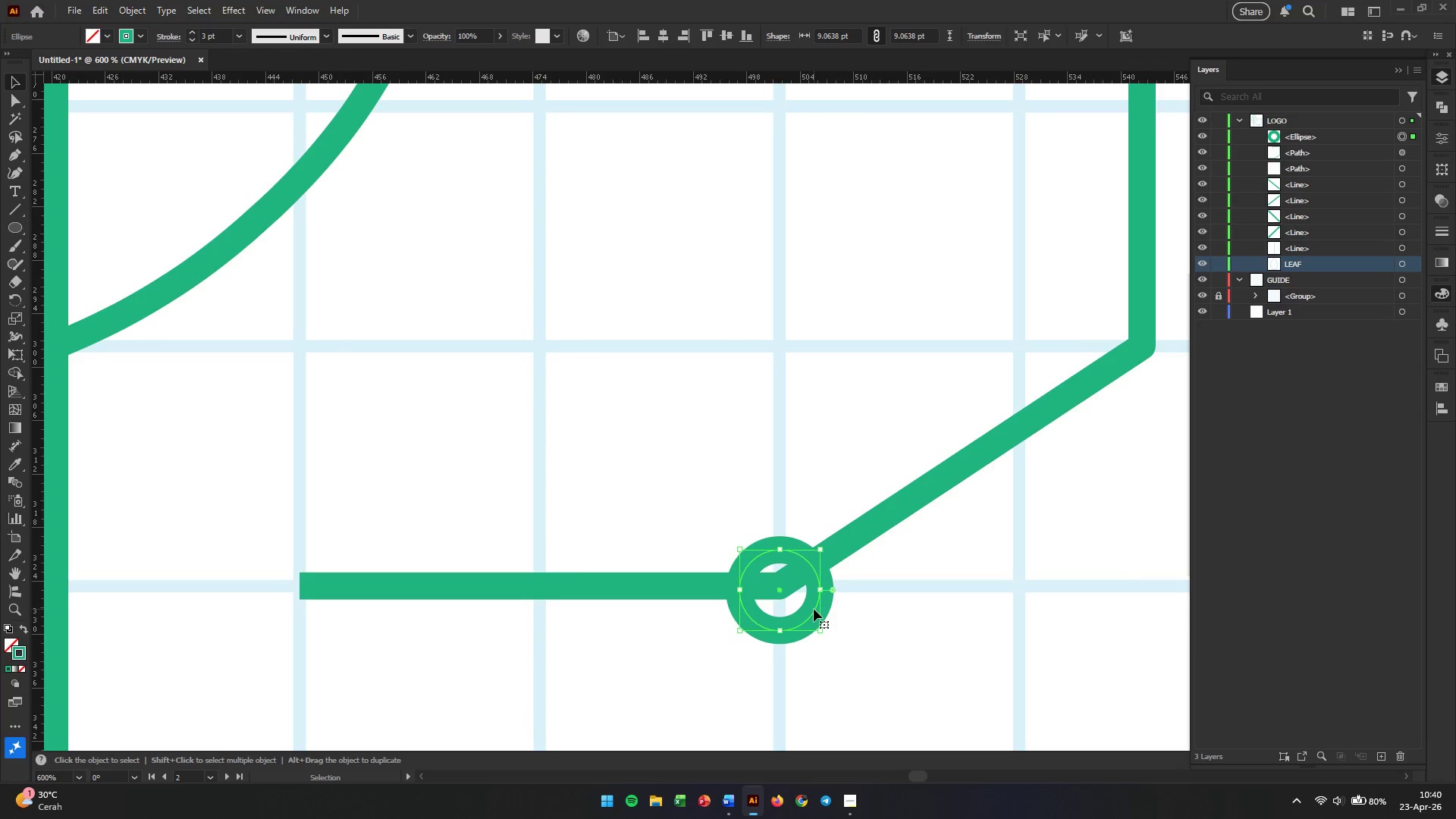 
left_click_drag(start_coordinate=[814, 609], to_coordinate=[814, 602])
 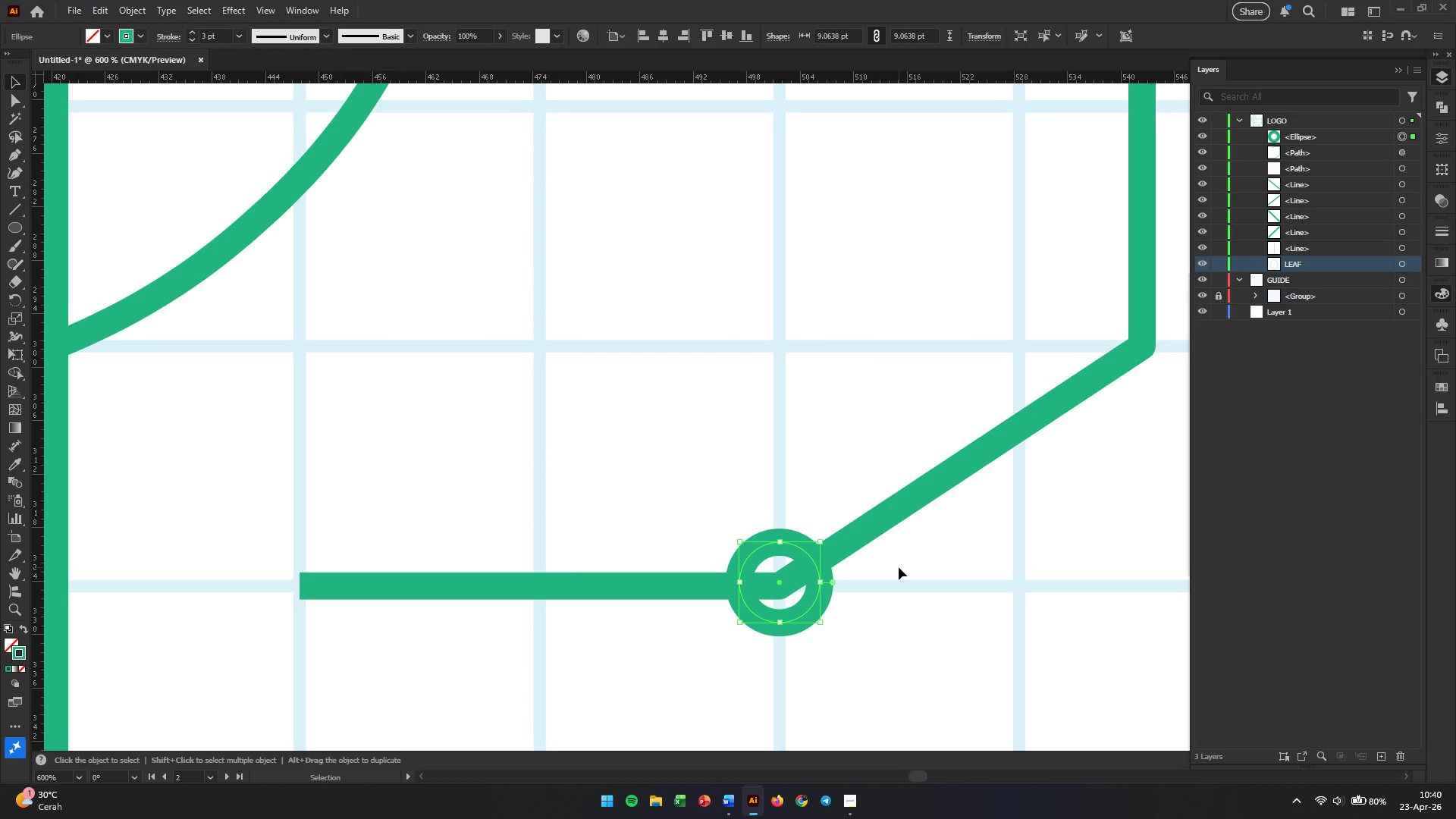 
left_click([899, 567])
 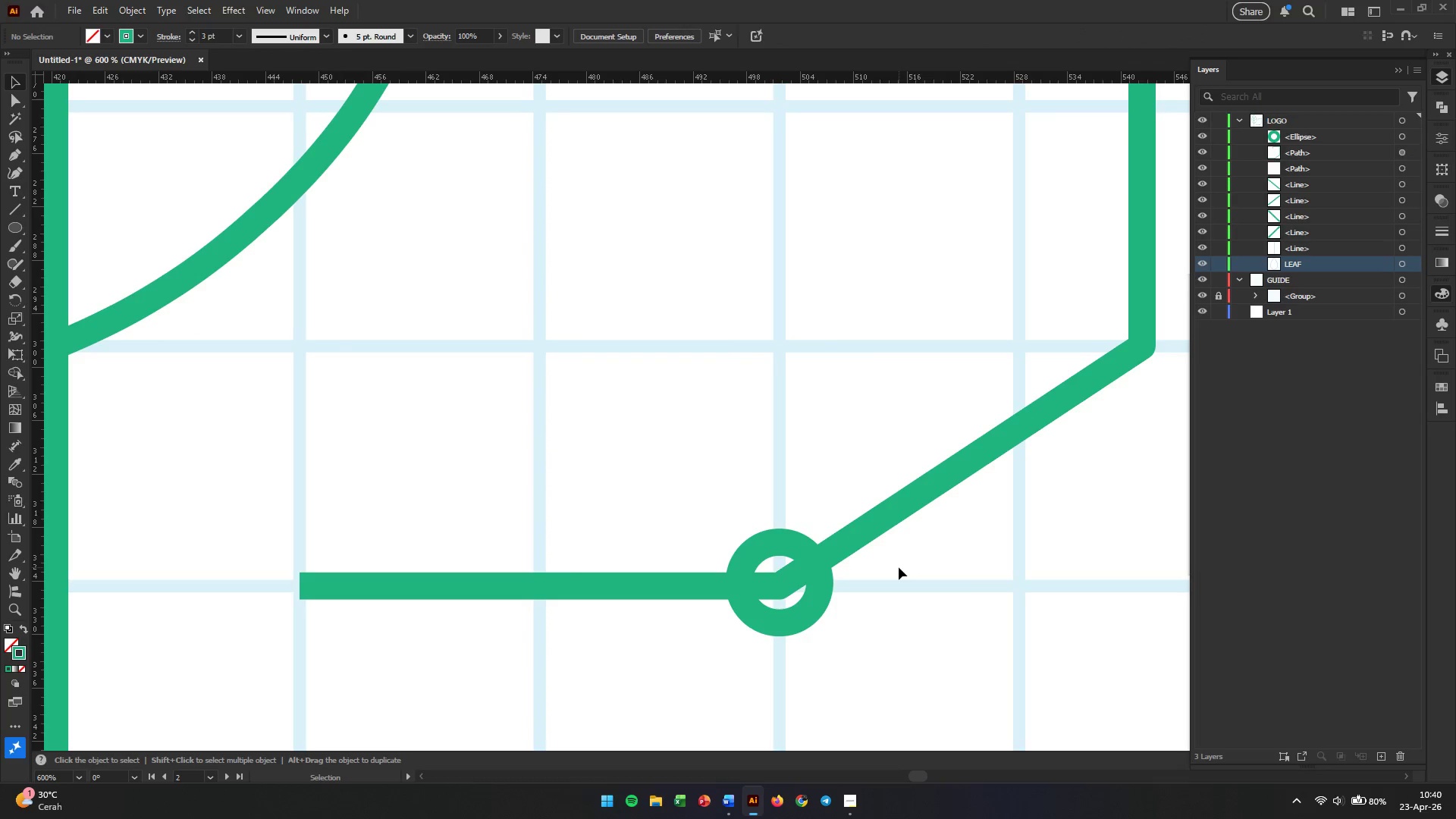 
hold_key(key=AltLeft, duration=2.05)
scroll: coordinate [899, 567], scroll_direction: down, amount: 3.0
 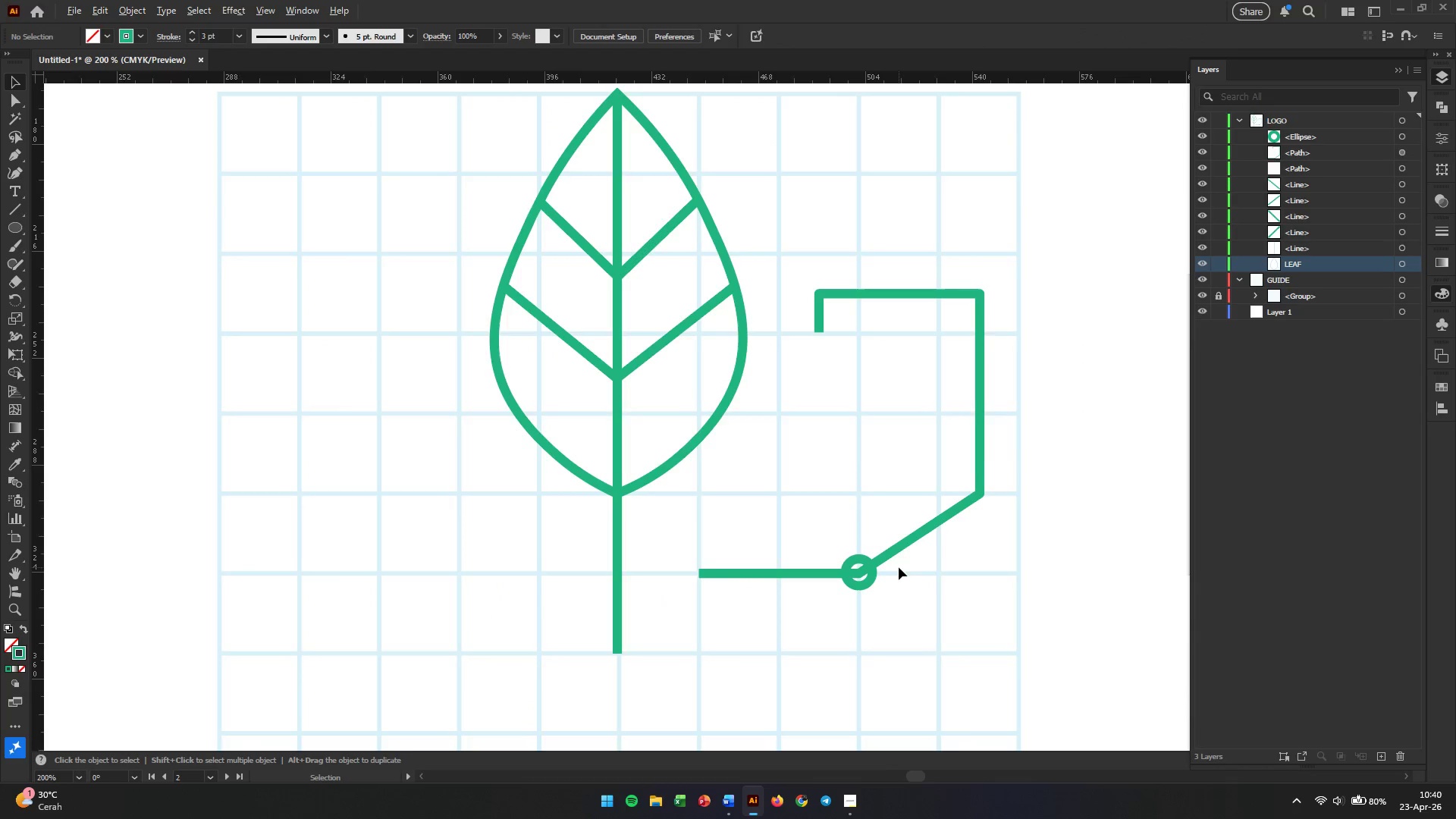 
scroll: coordinate [899, 567], scroll_direction: up, amount: 2.0
 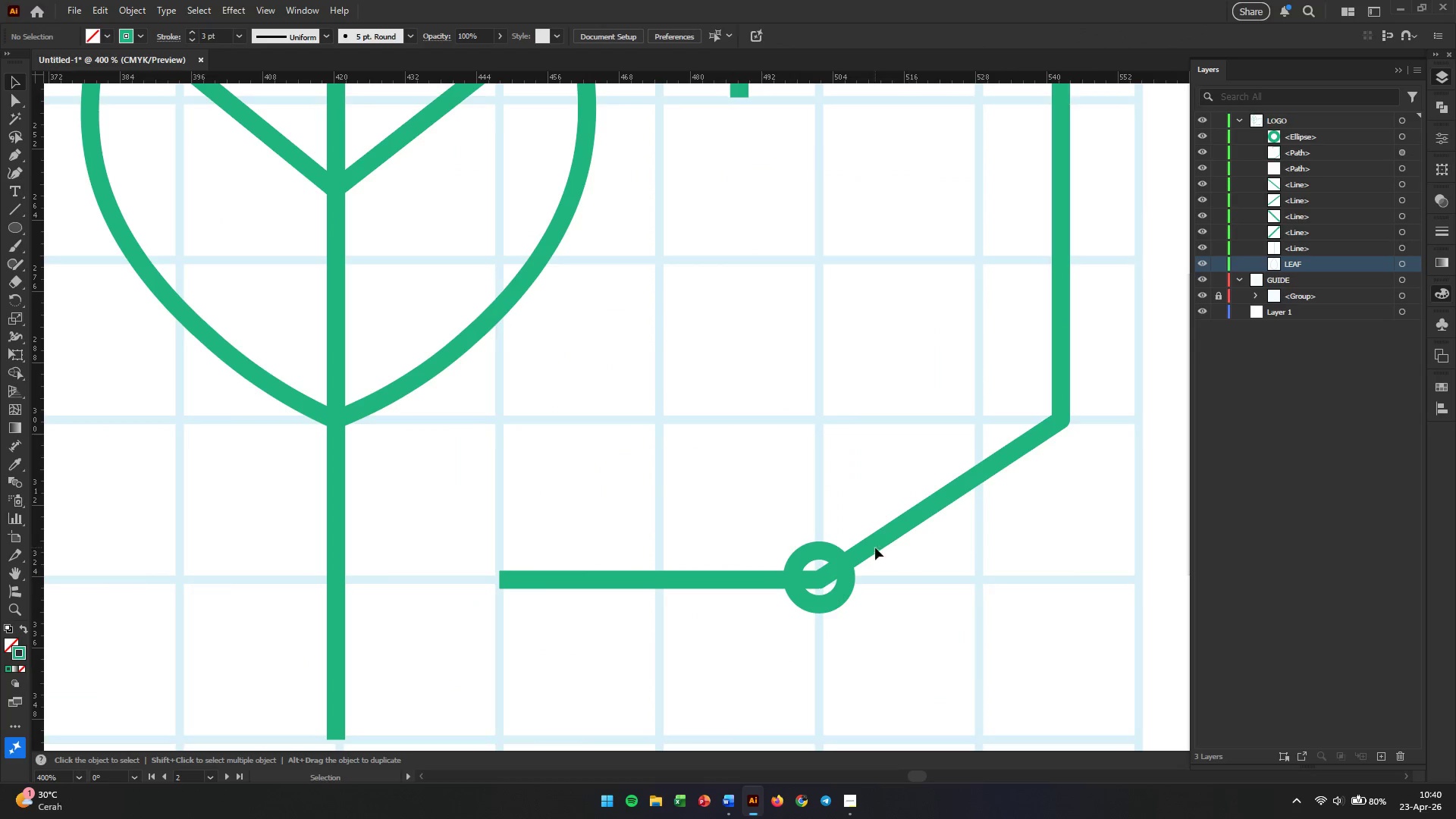 
left_click([849, 582])
 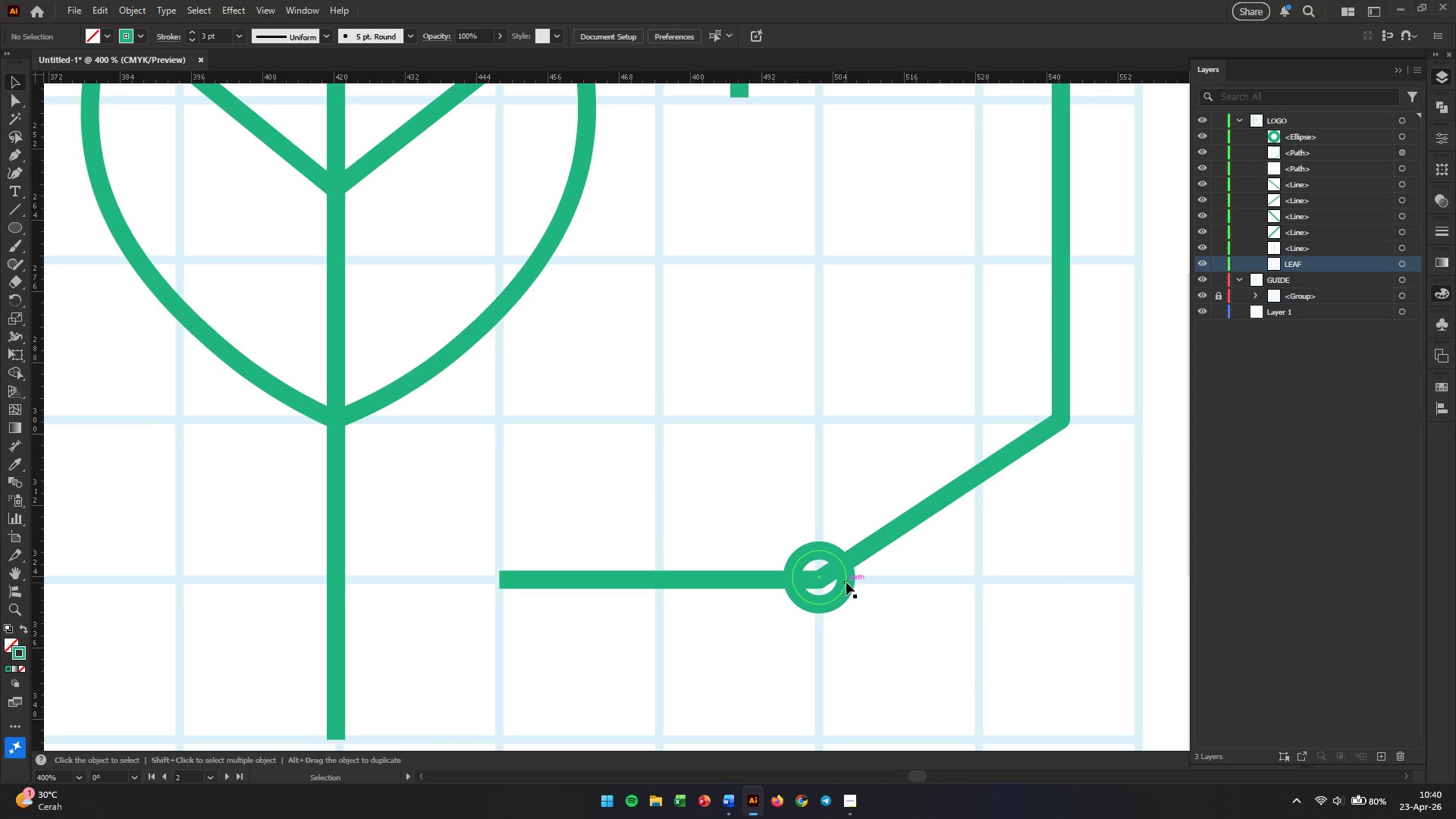 
left_click([846, 582])
 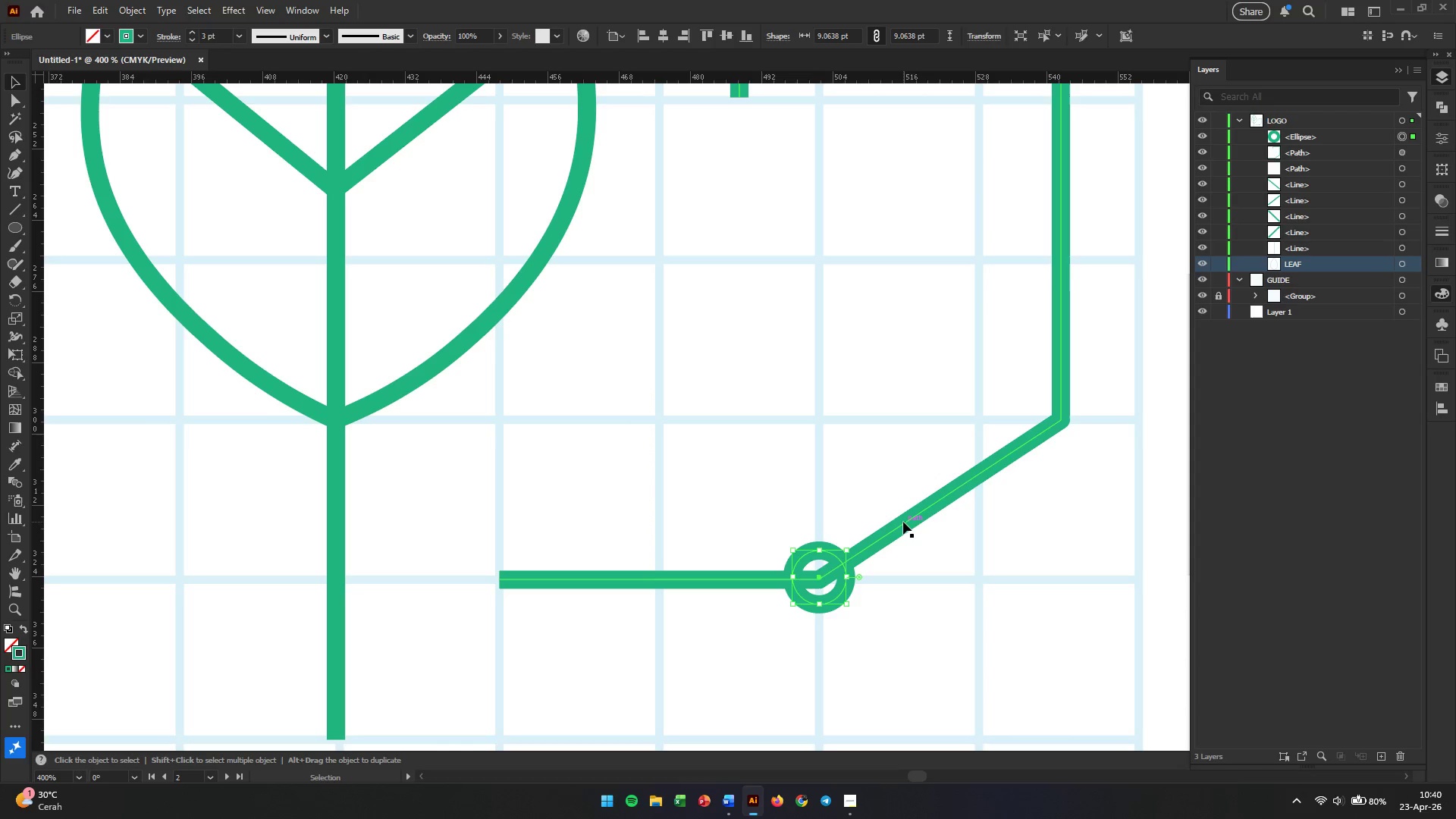 
hold_key(key=ShiftLeft, duration=0.56)
left_click([903, 522])
 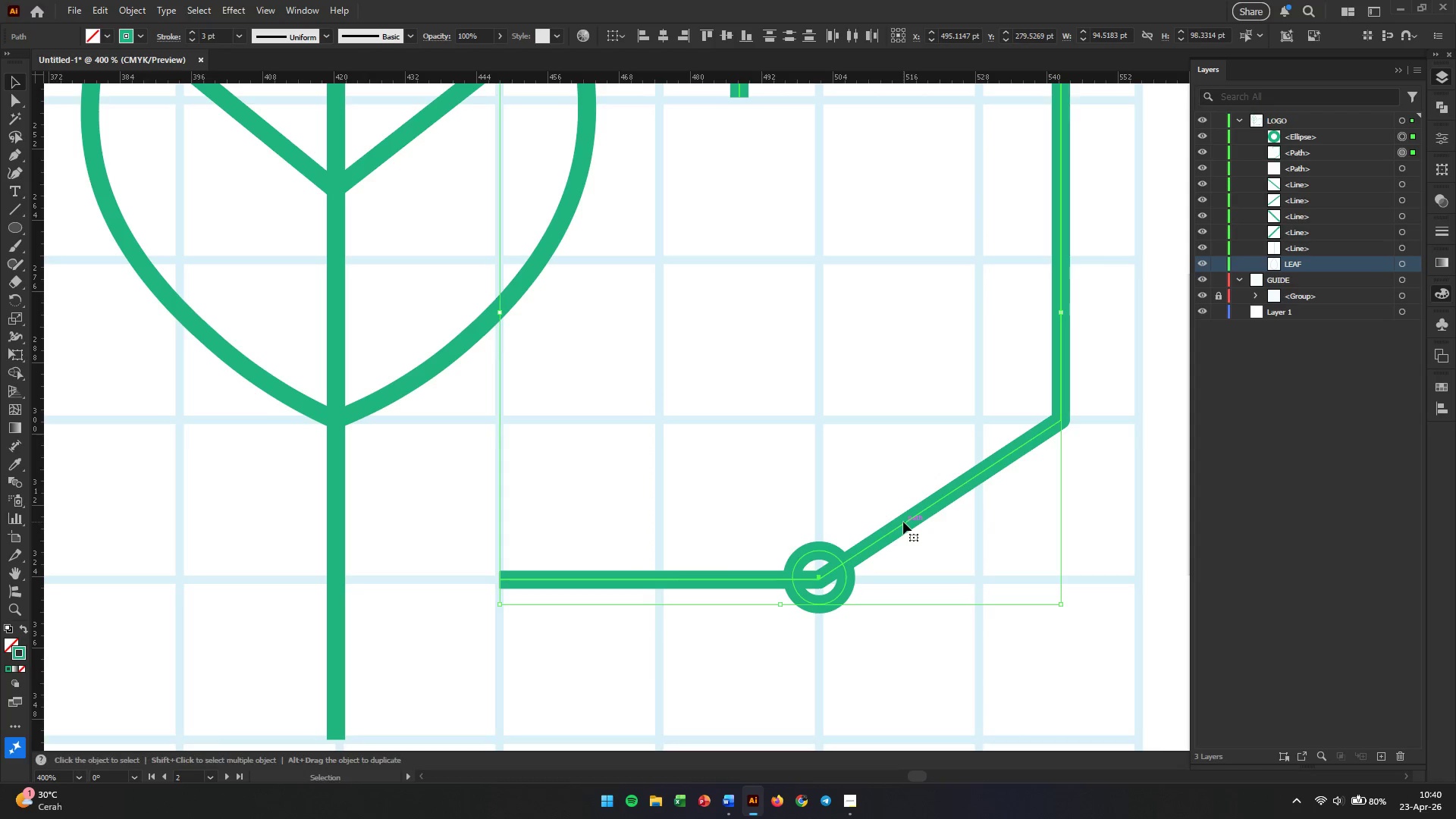 
right_click([903, 522])
 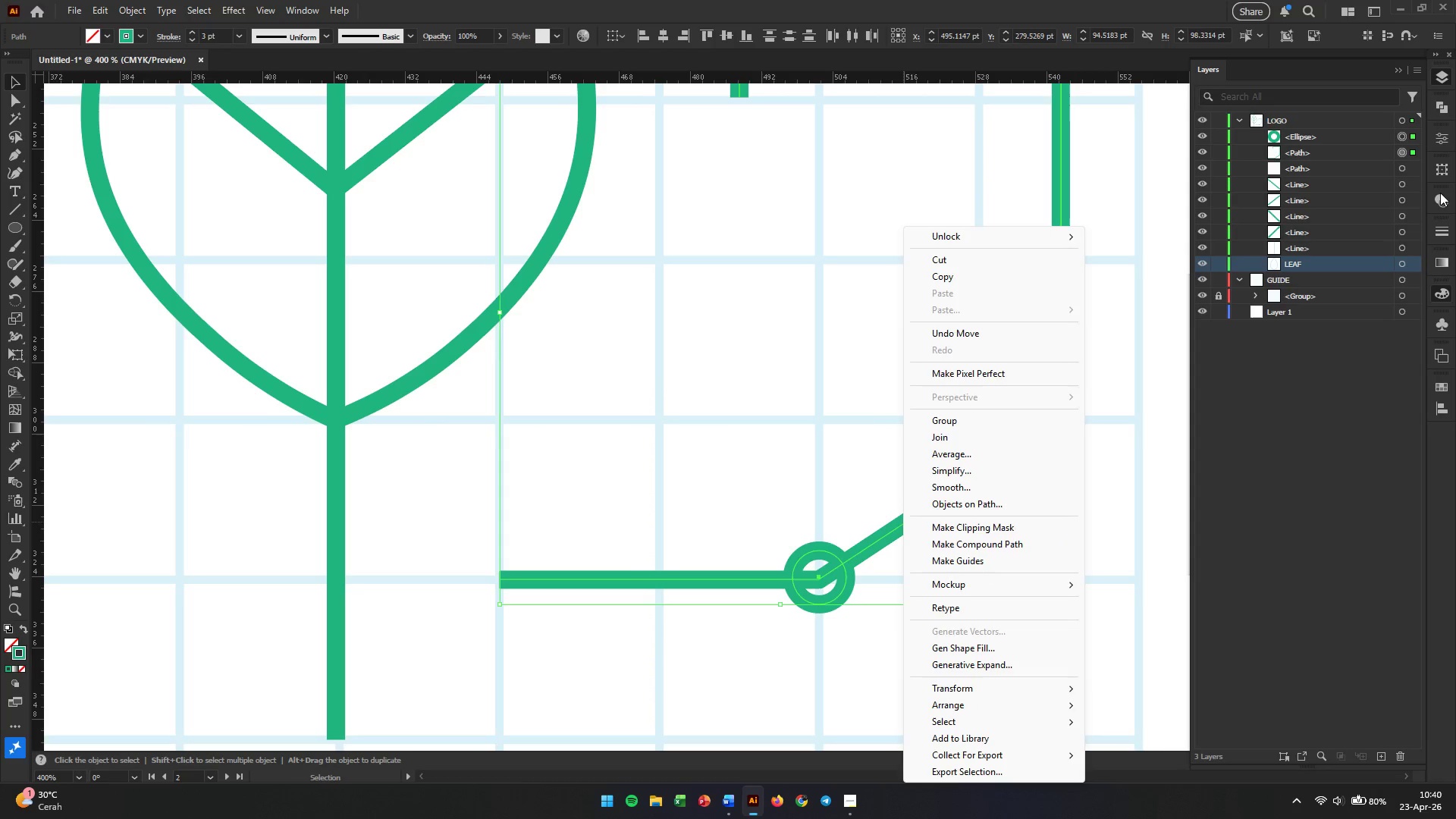 
left_click([1440, 109])
 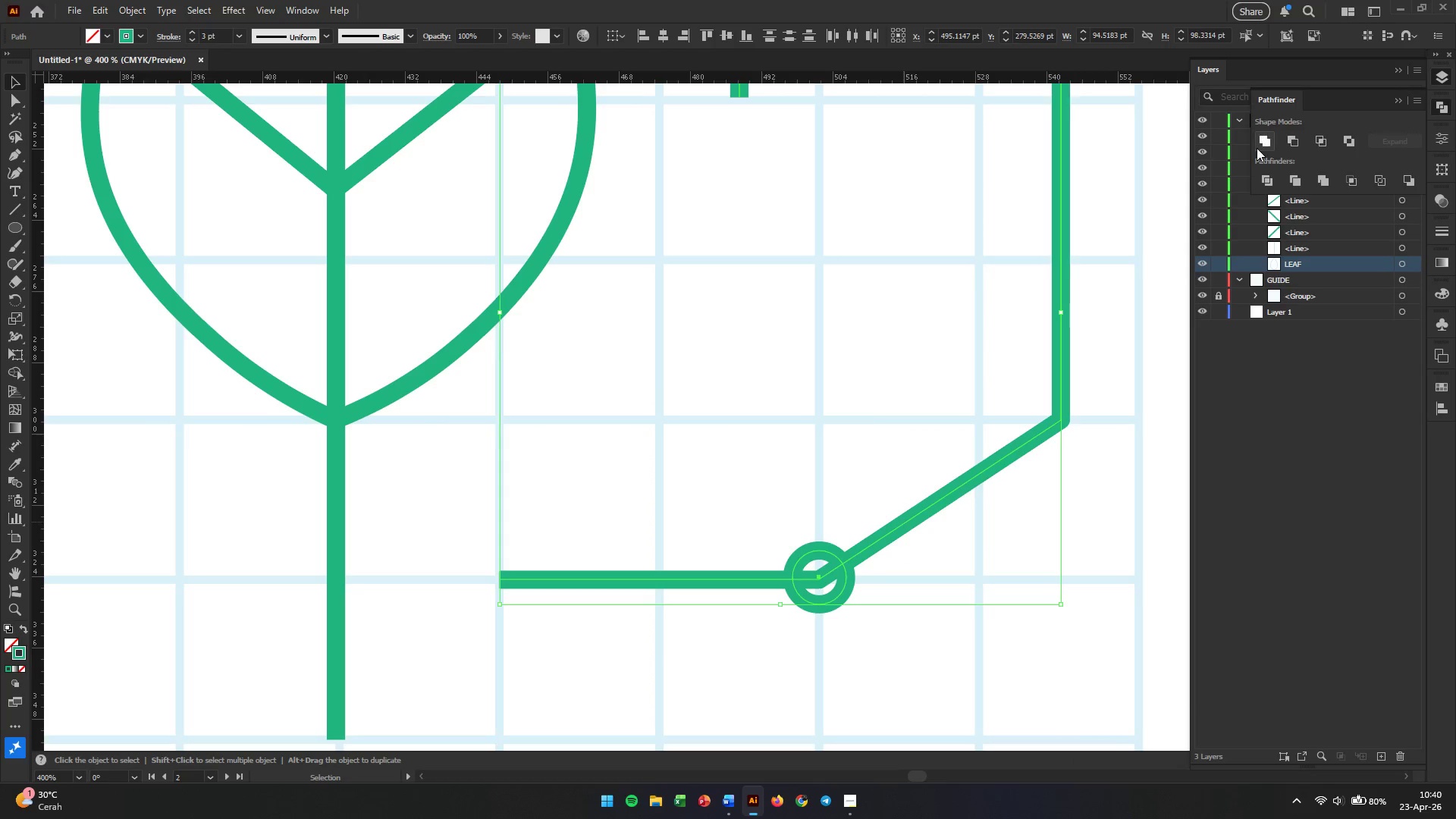 
left_click([1262, 146])
 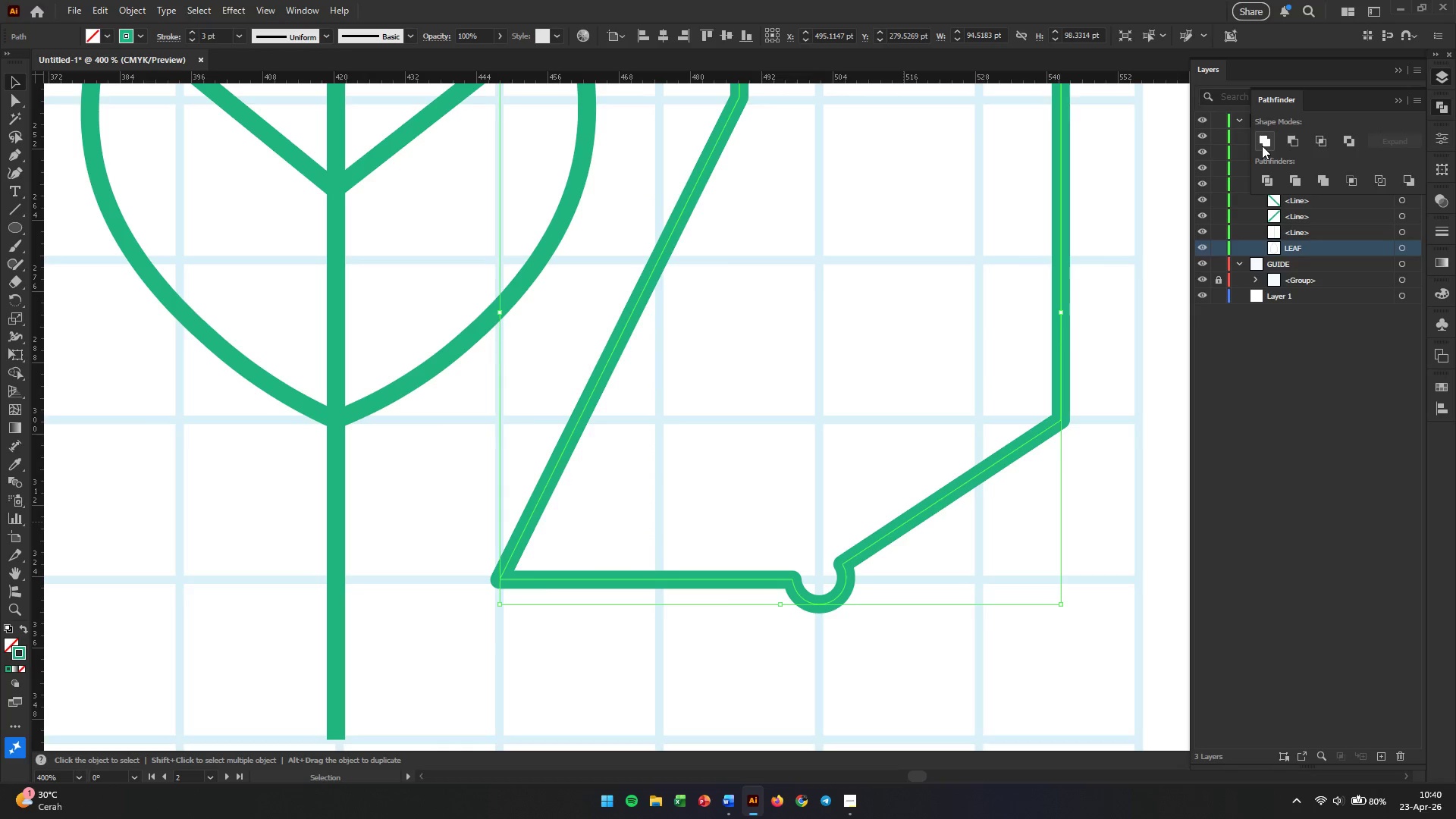 
key(Control+Z)
 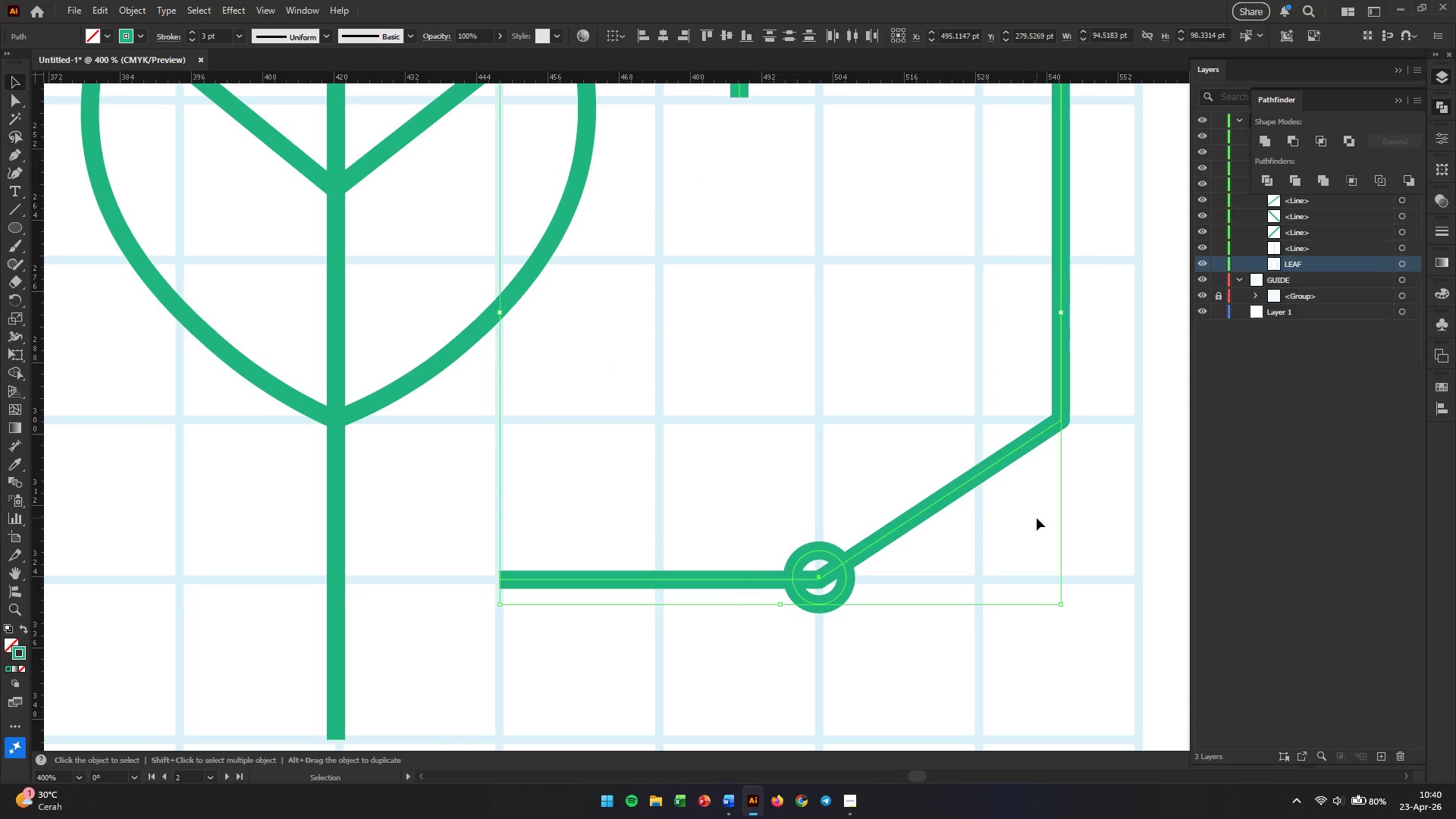 
left_click([1018, 551])
 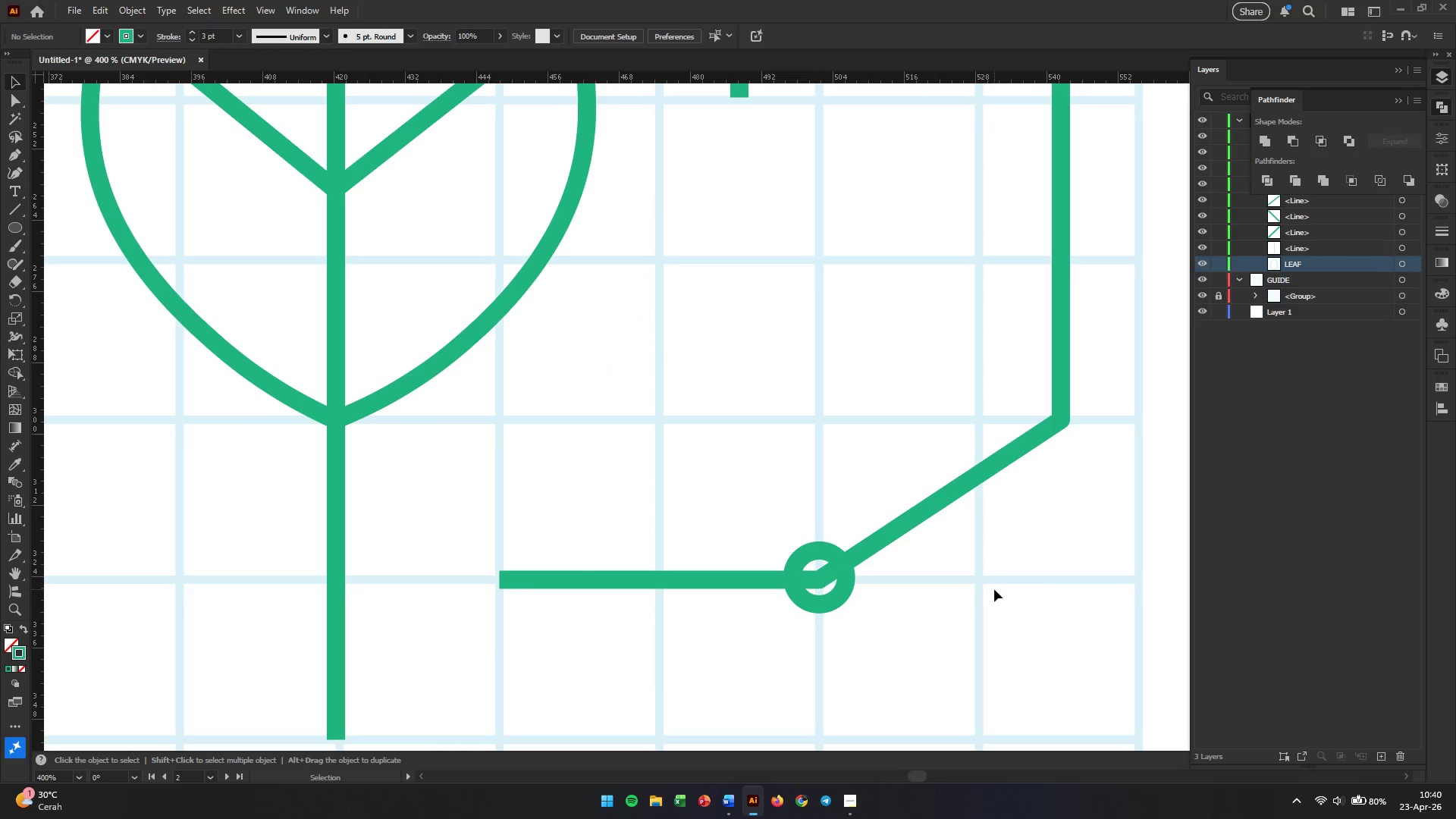 
hold_key(key=AltLeft, duration=0.59)
scroll: coordinate [888, 604], scroll_direction: up, amount: 1.0
 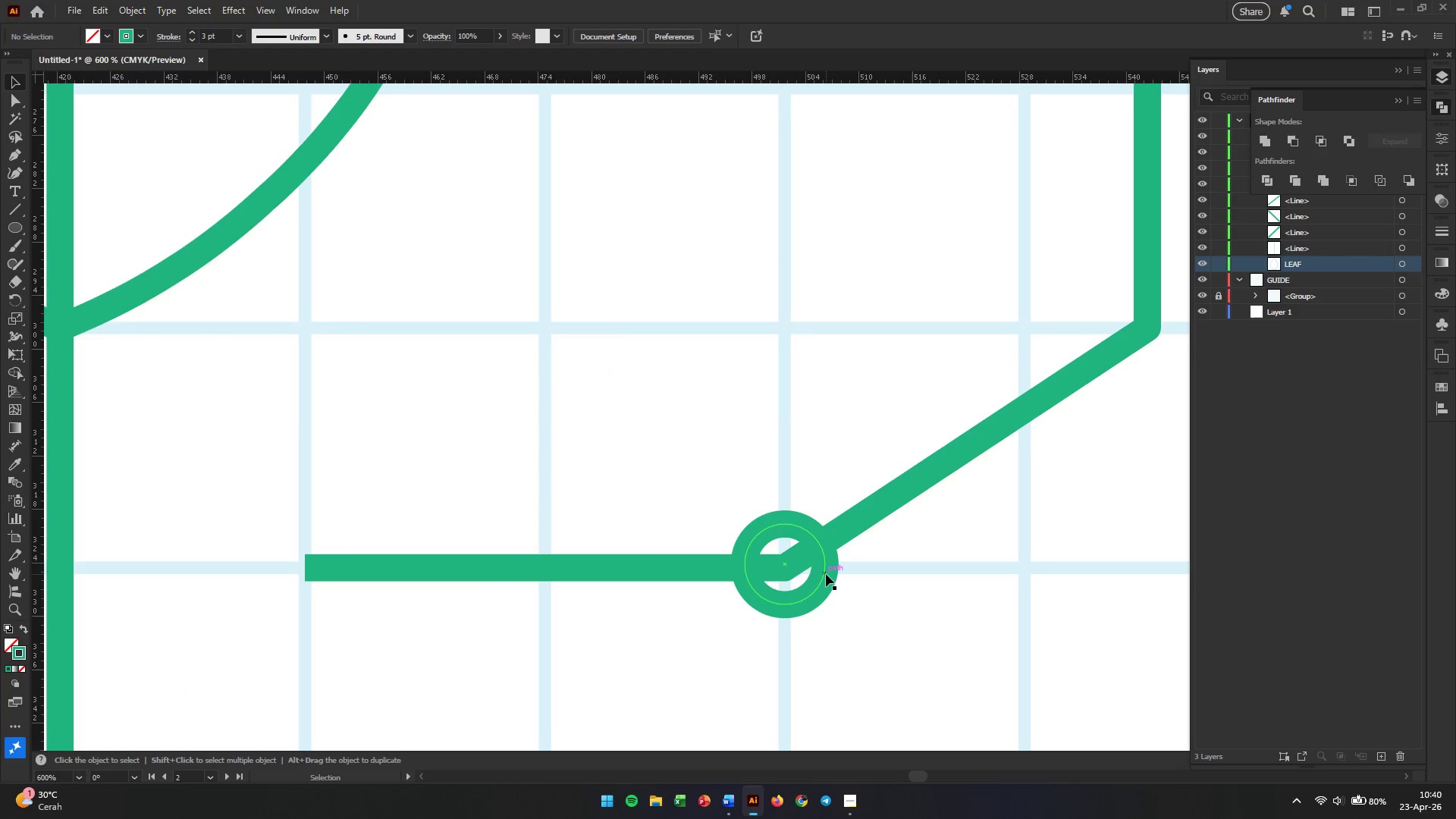 
left_click([826, 574])
 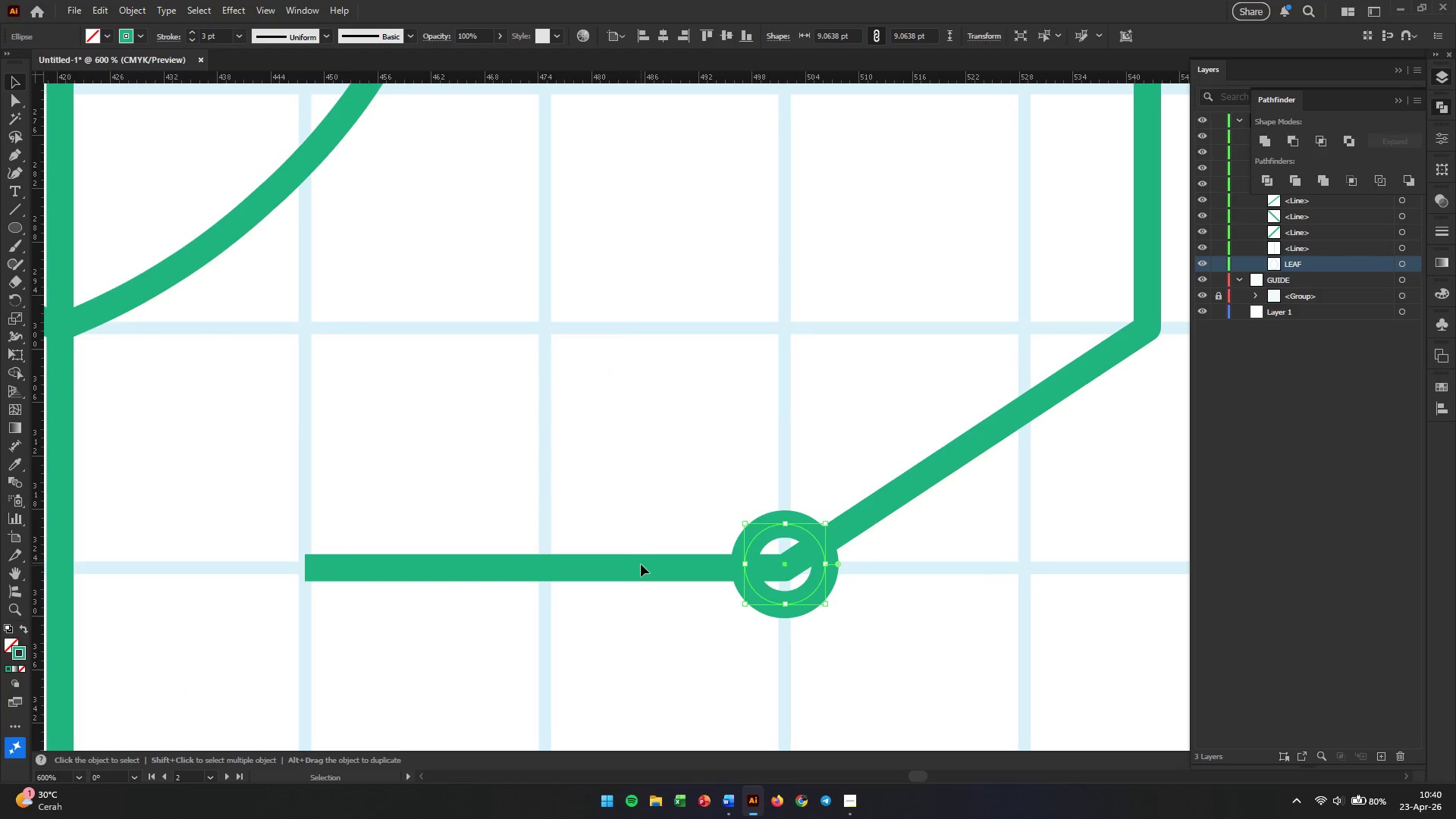 
left_click([641, 566])
 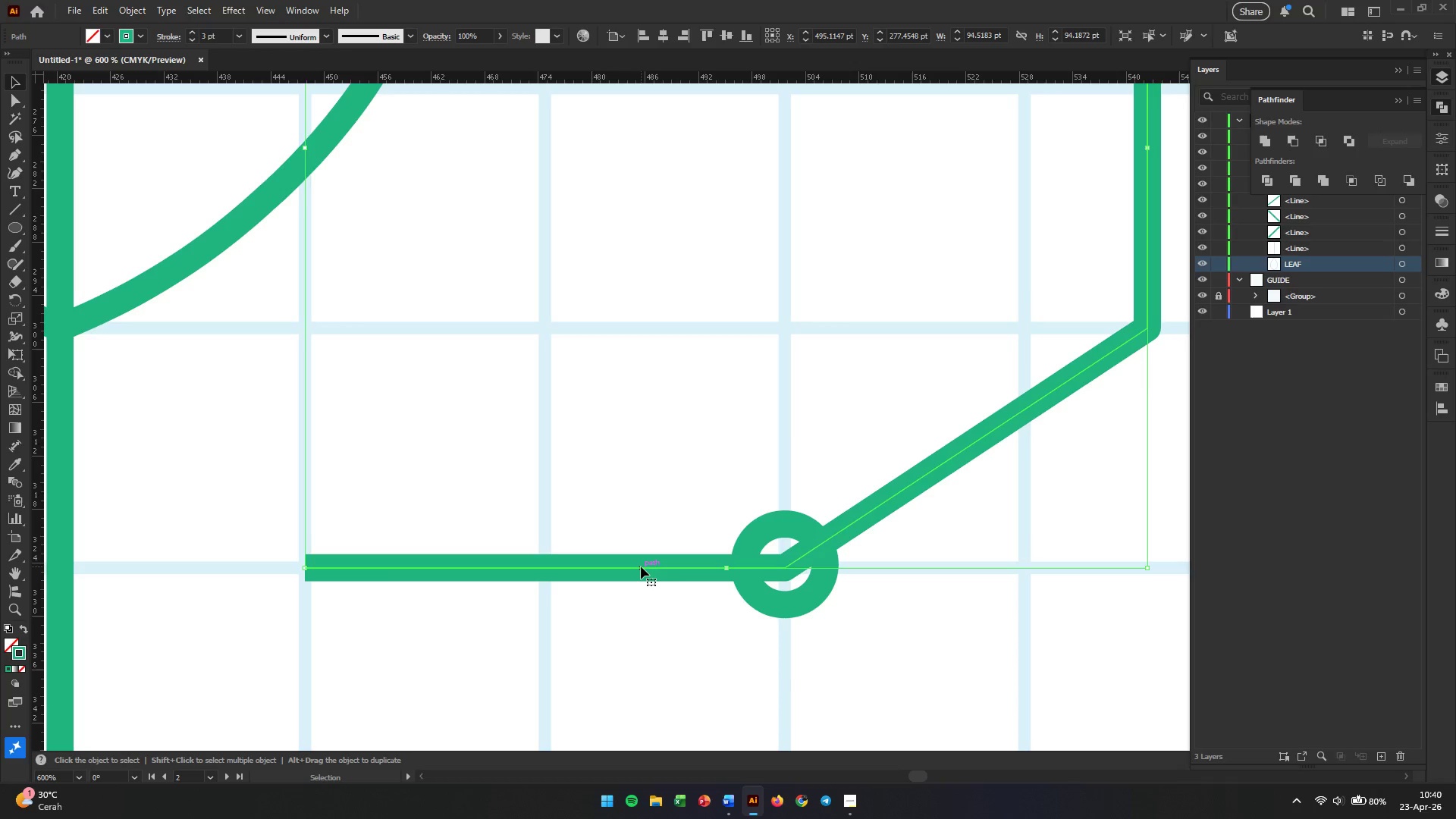 
key(Backspace)
 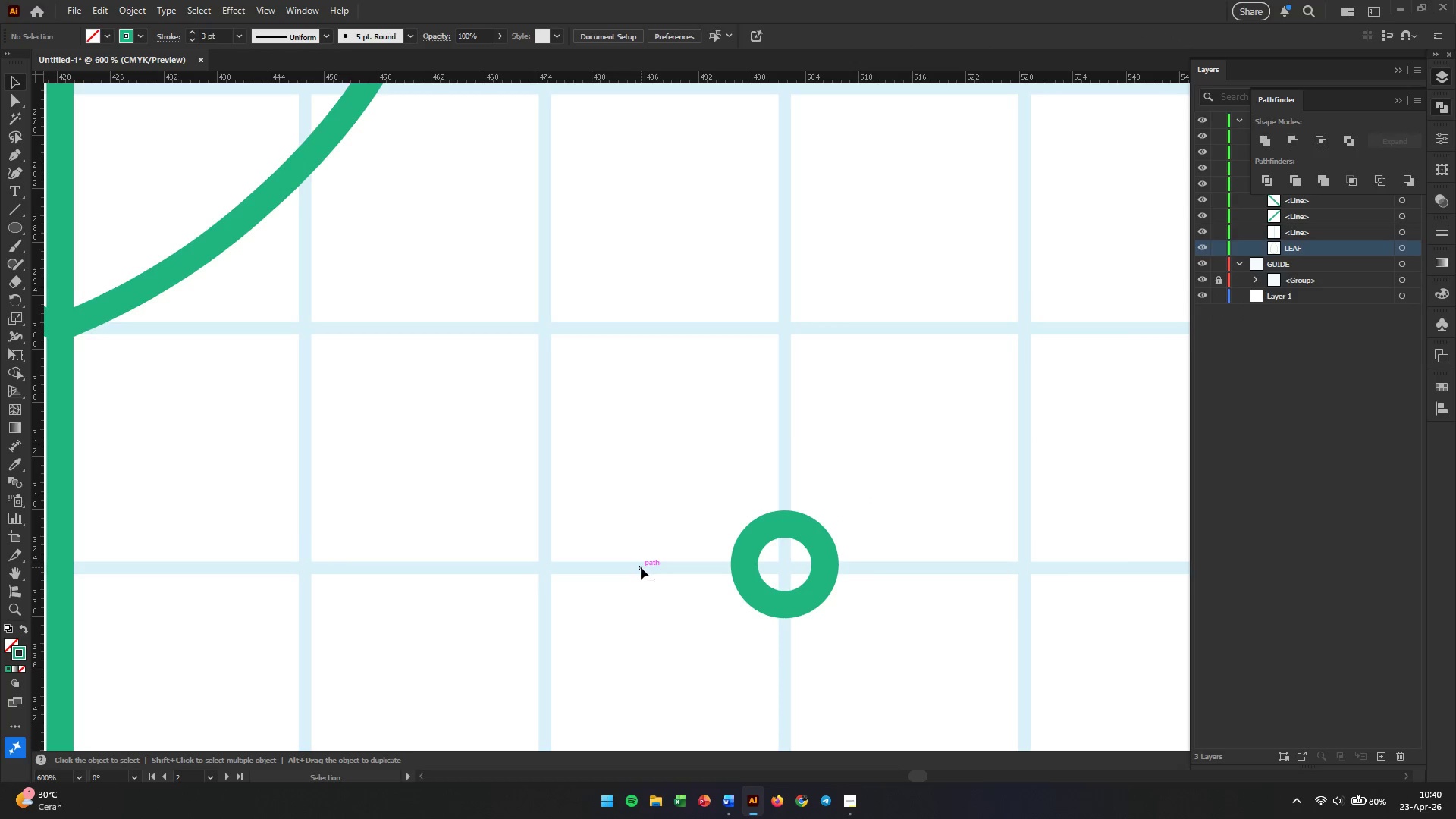 
key(Control+Z)
 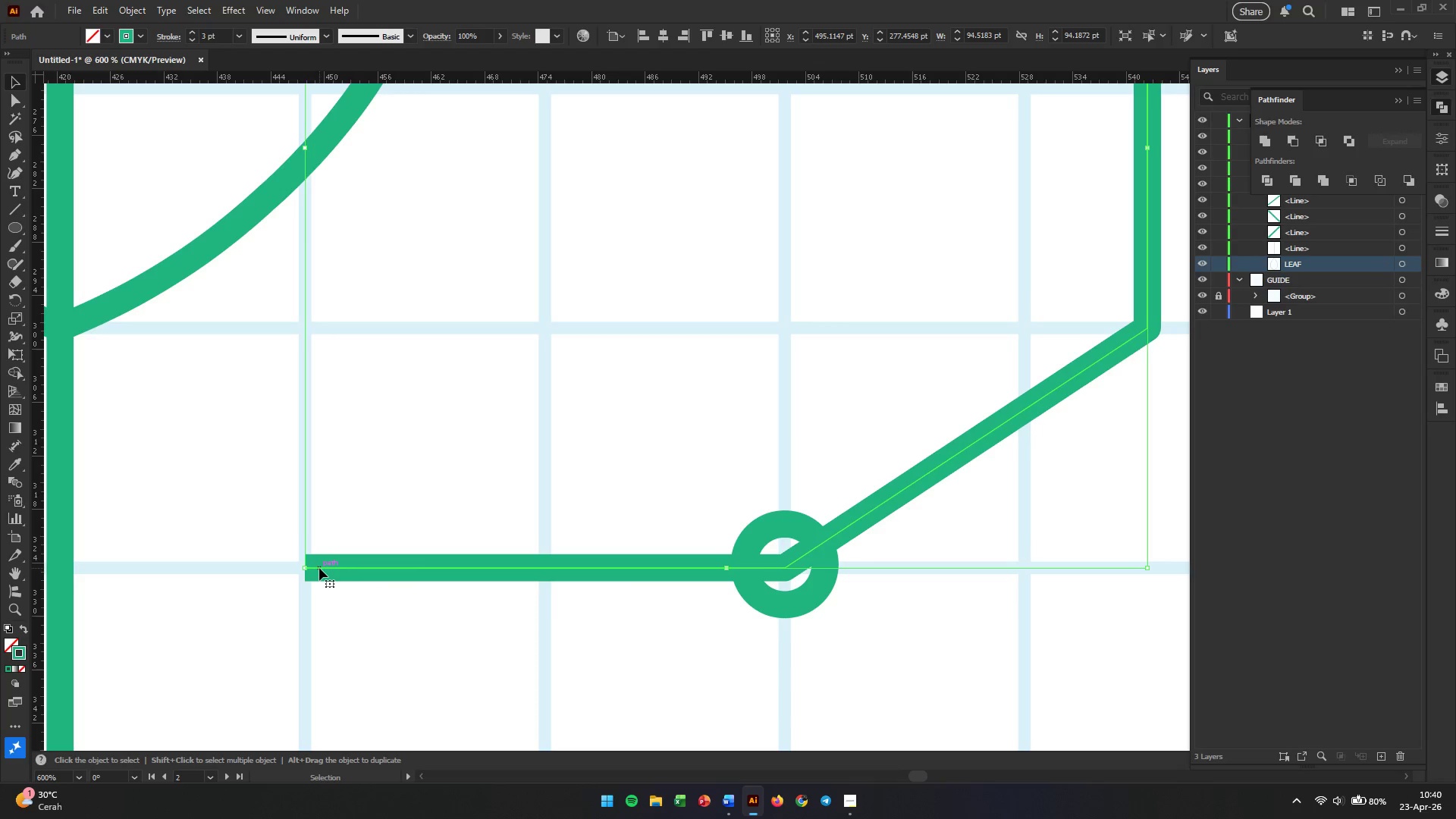 
key(A)
 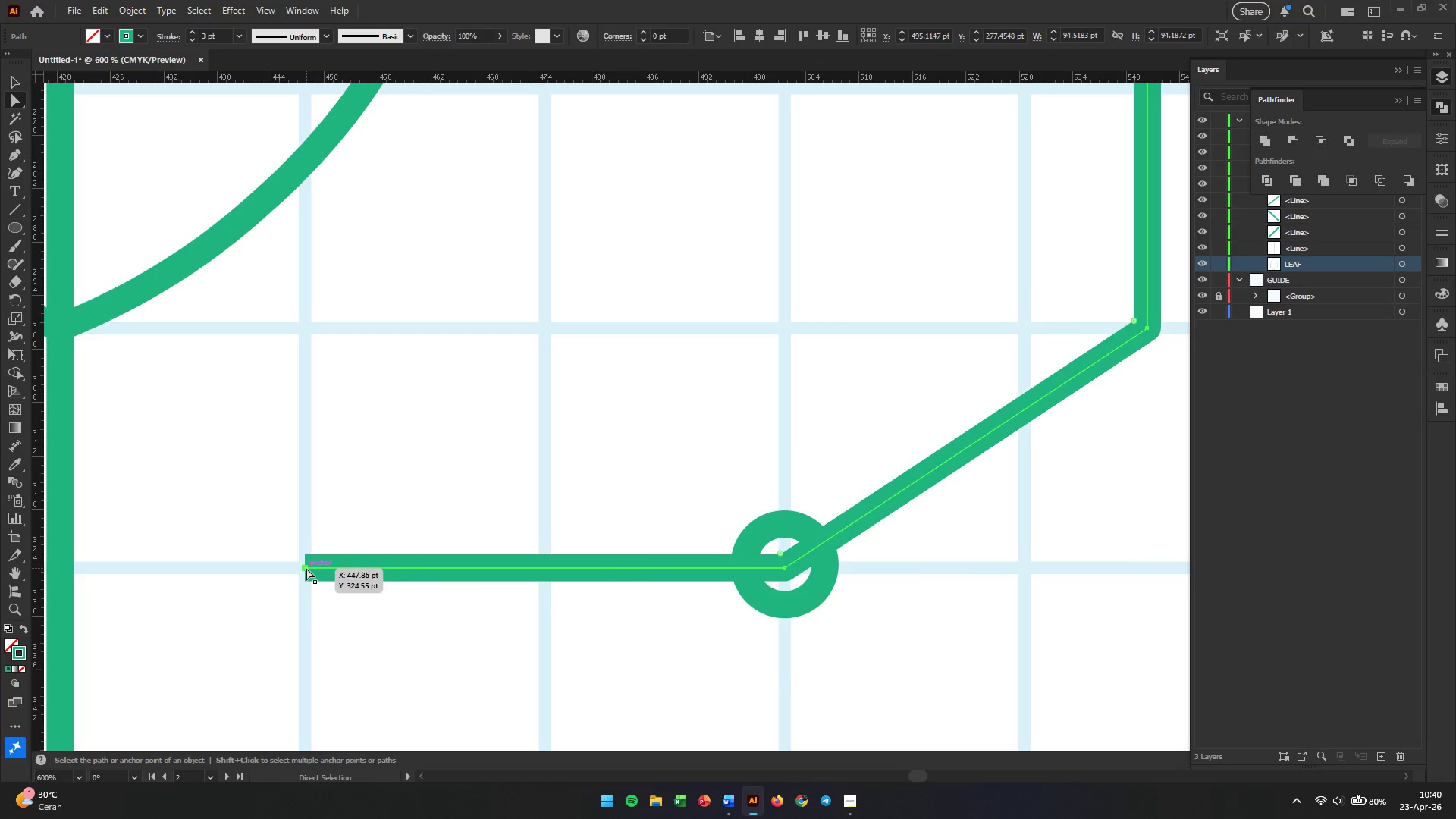 
left_click([304, 568])
 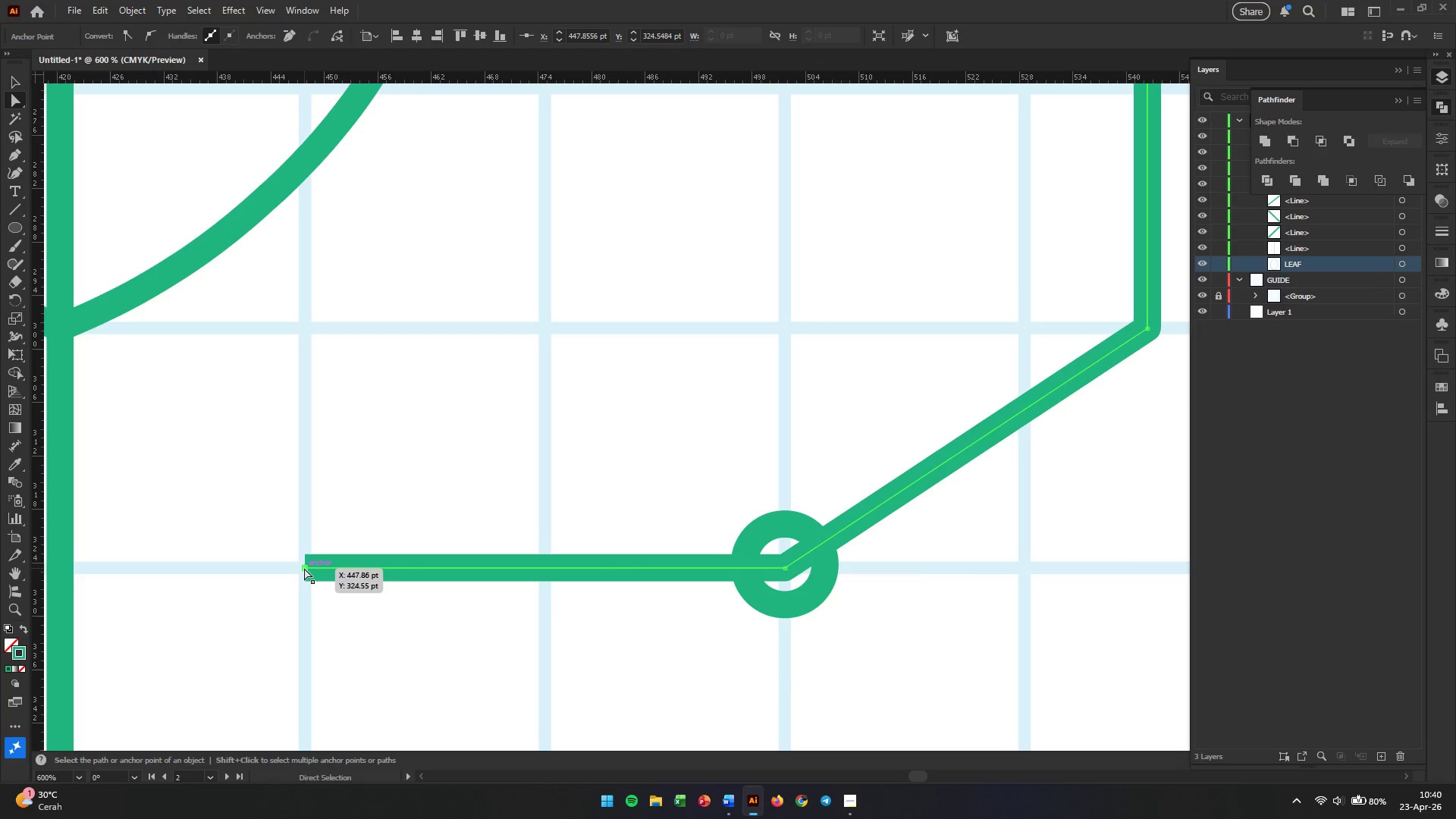 
key(Backspace)
 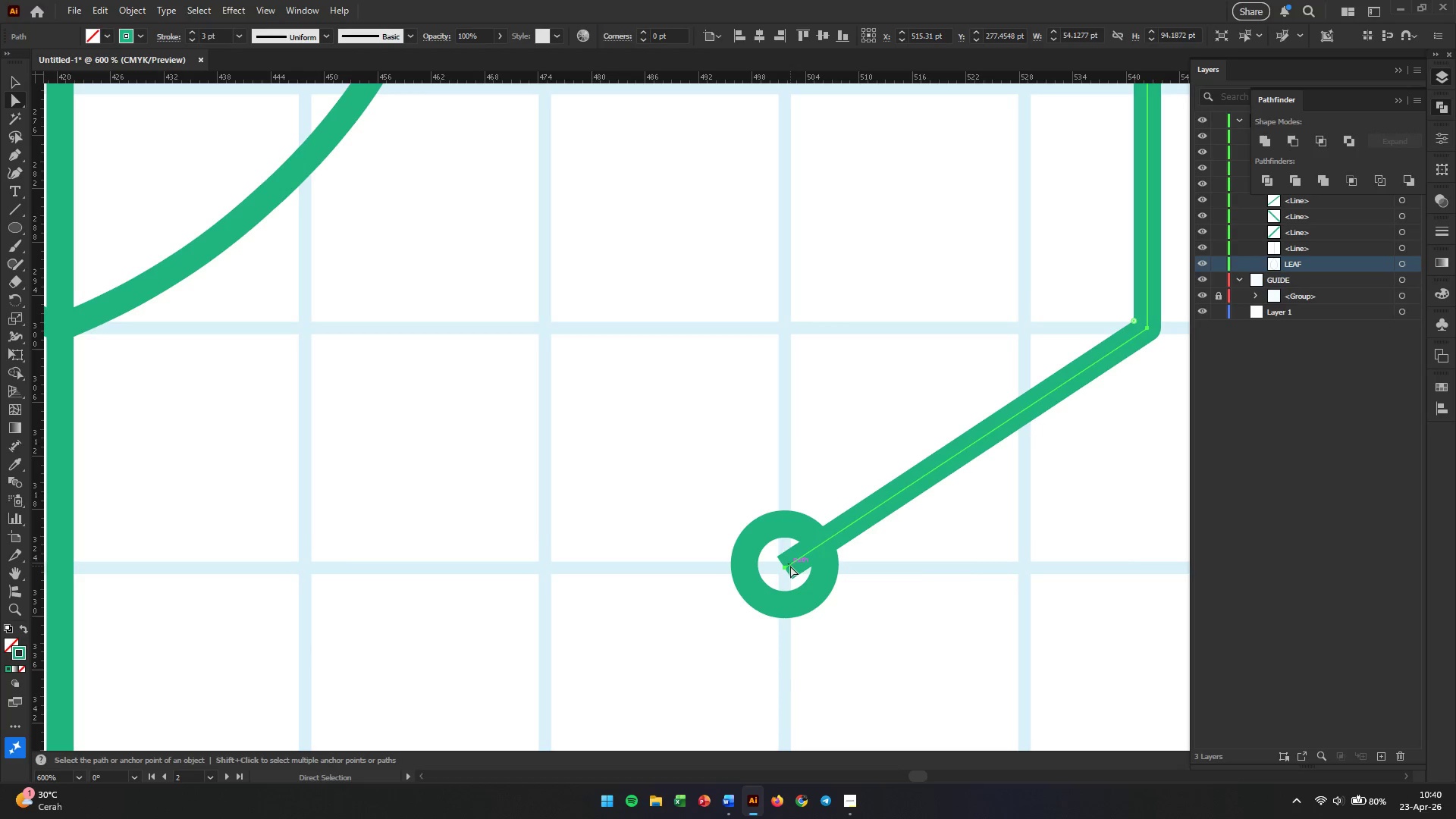 
hold_key(key=AltLeft, duration=0.41)
scroll: coordinate [790, 566], scroll_direction: up, amount: 4.0
 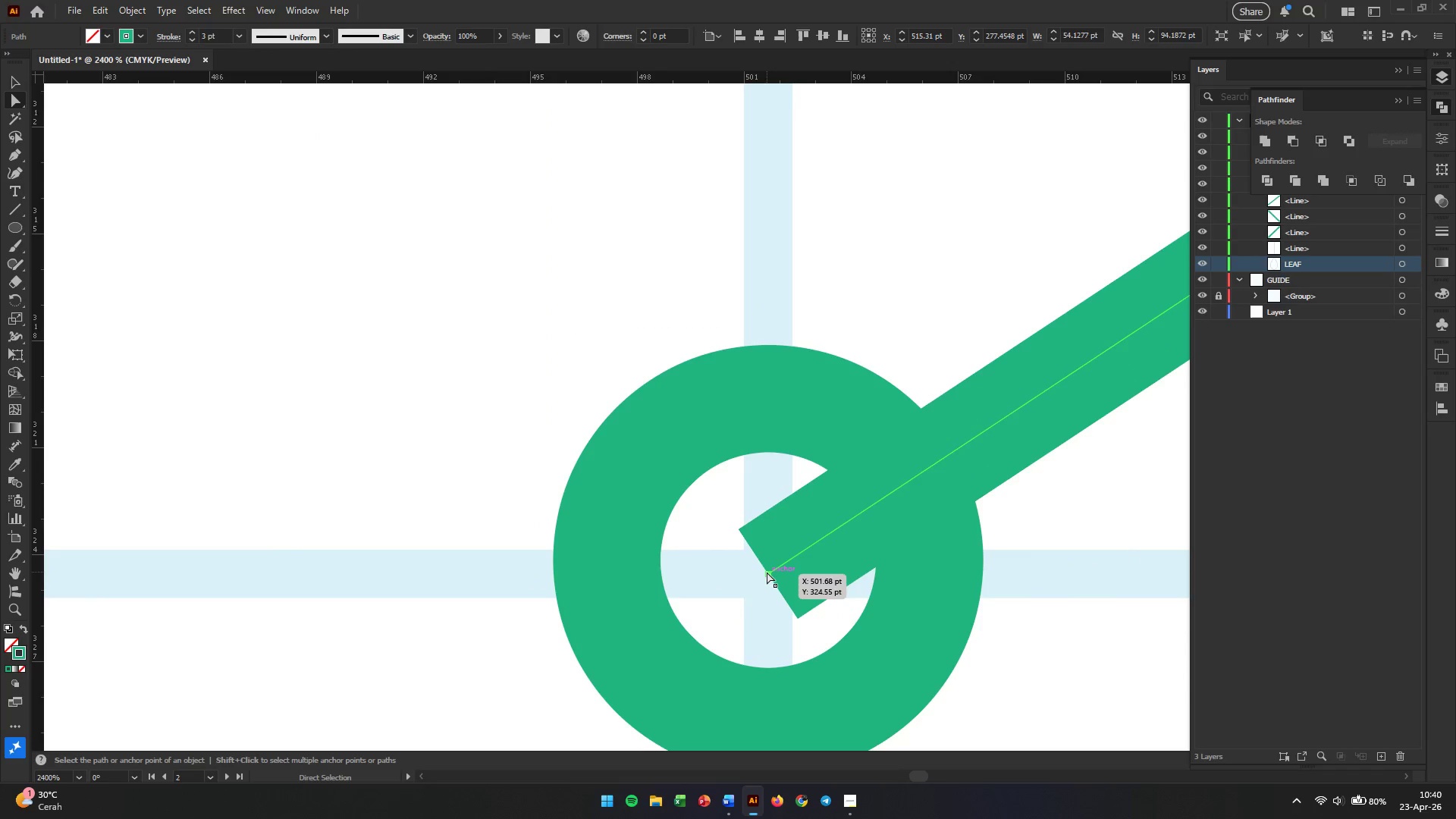 
left_click_drag(start_coordinate=[767, 572], to_coordinate=[913, 485])
 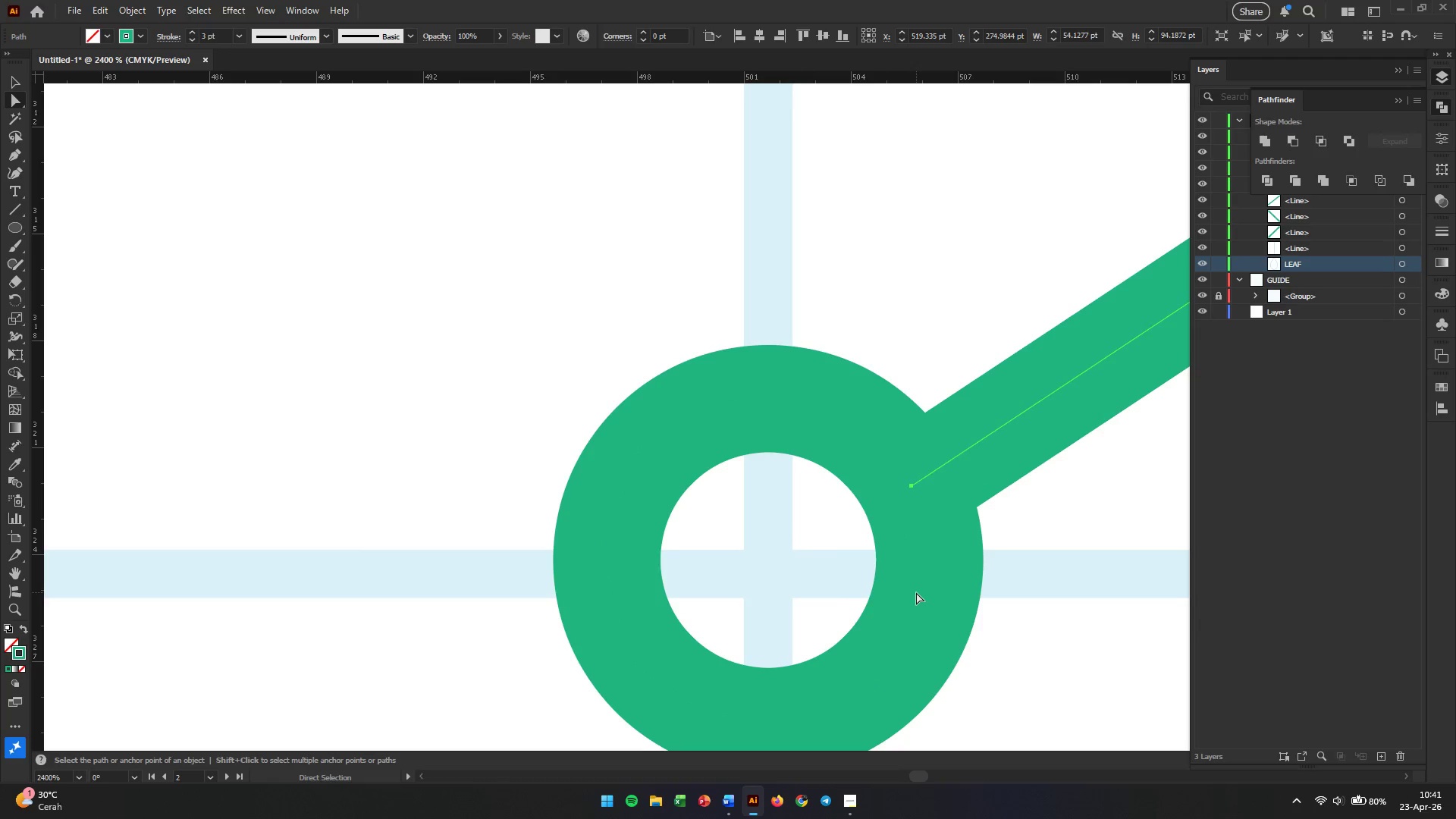 
key(V)
 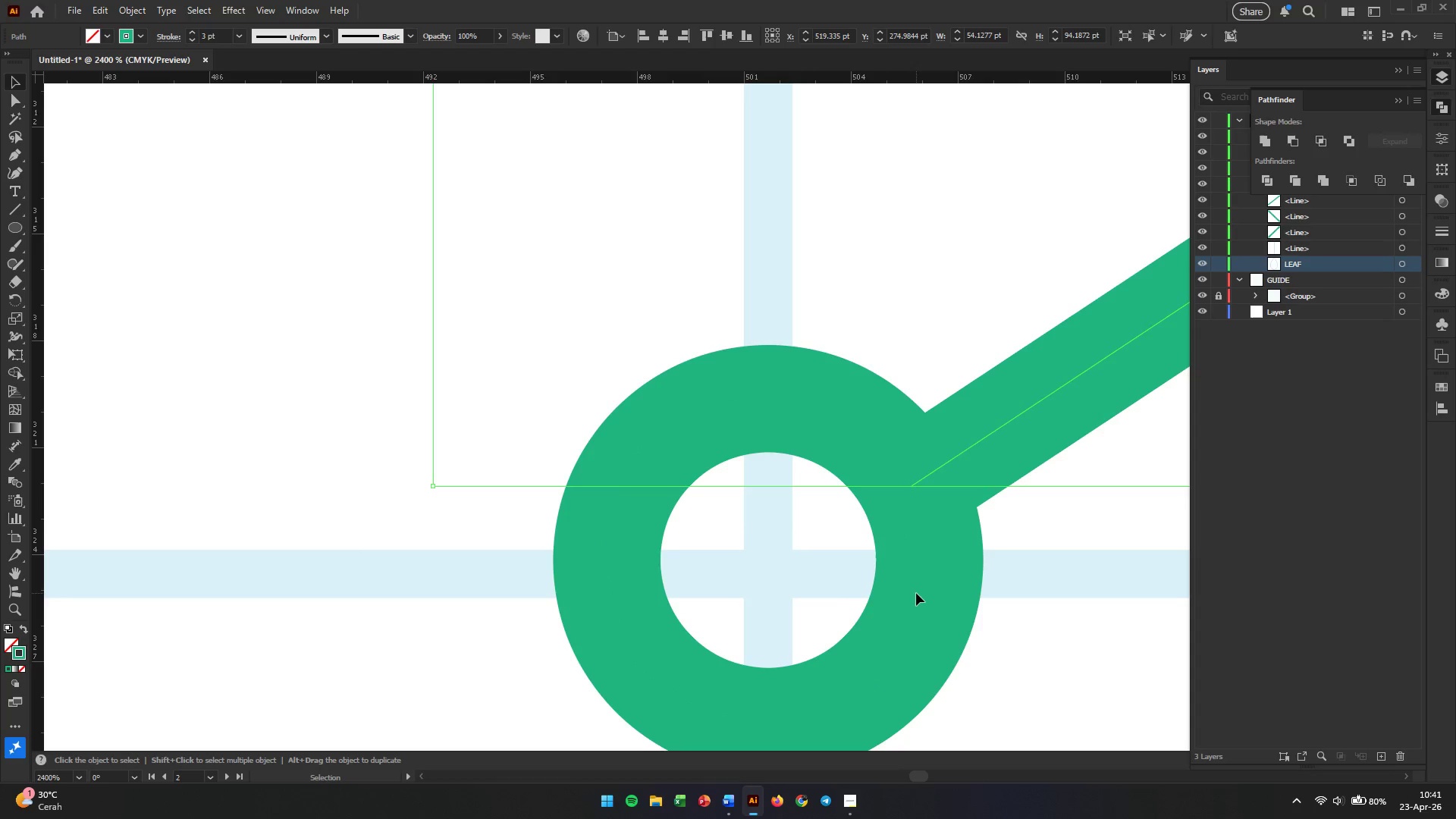 
left_click([916, 593])
 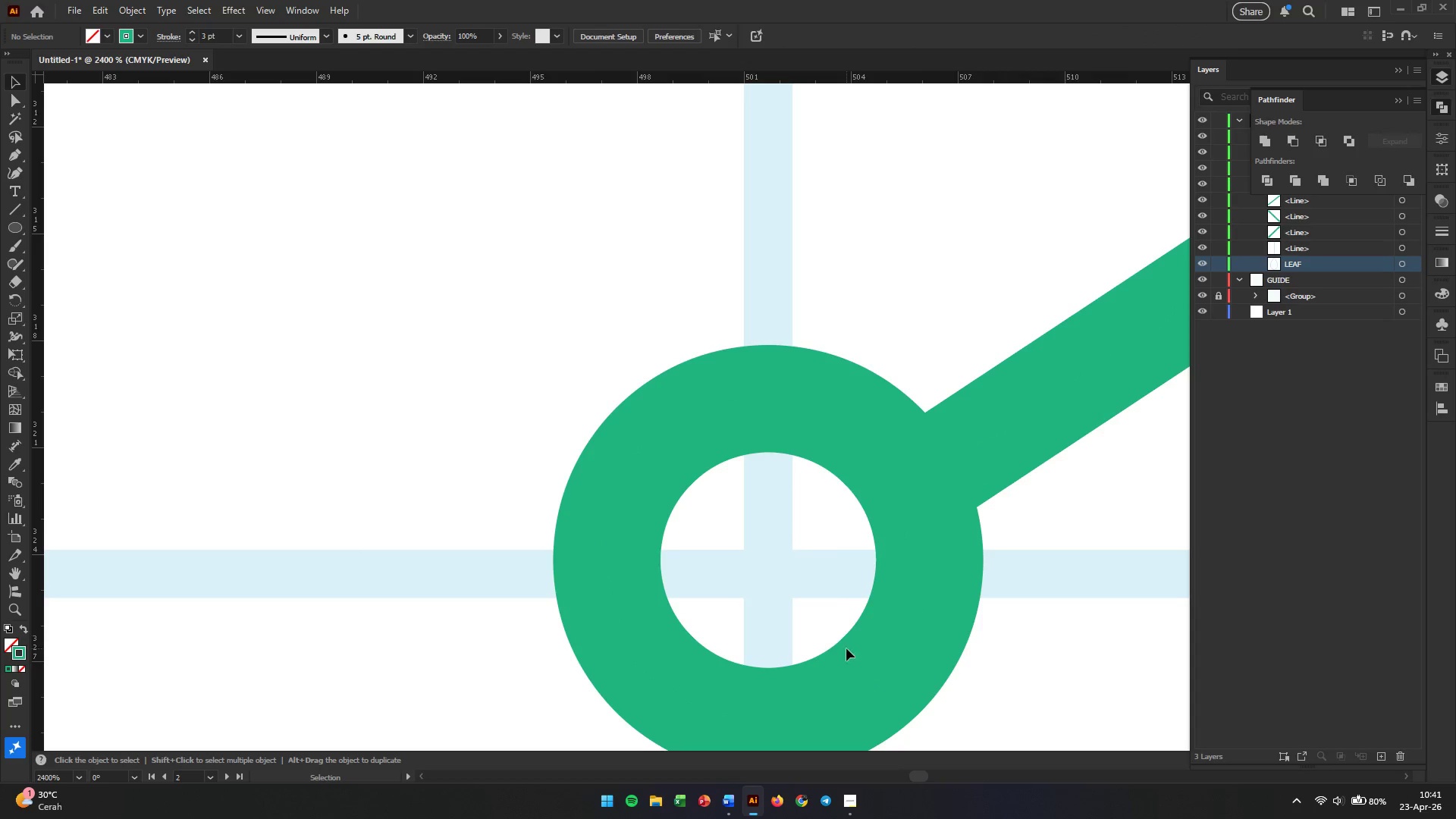 
left_click_drag(start_coordinate=[846, 658], to_coordinate=[852, 672])
 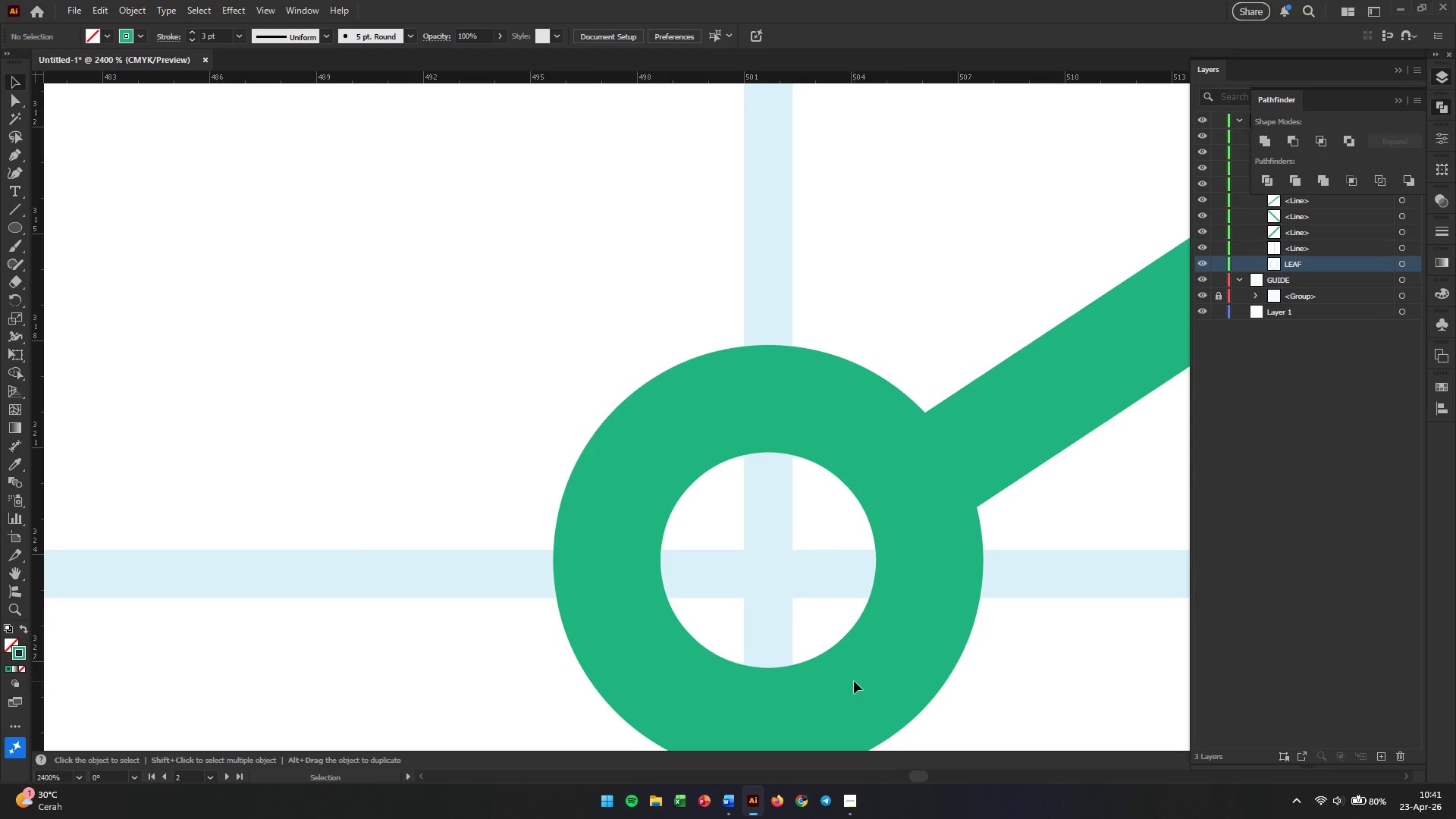 
left_click_drag(start_coordinate=[855, 686], to_coordinate=[855, 690])
 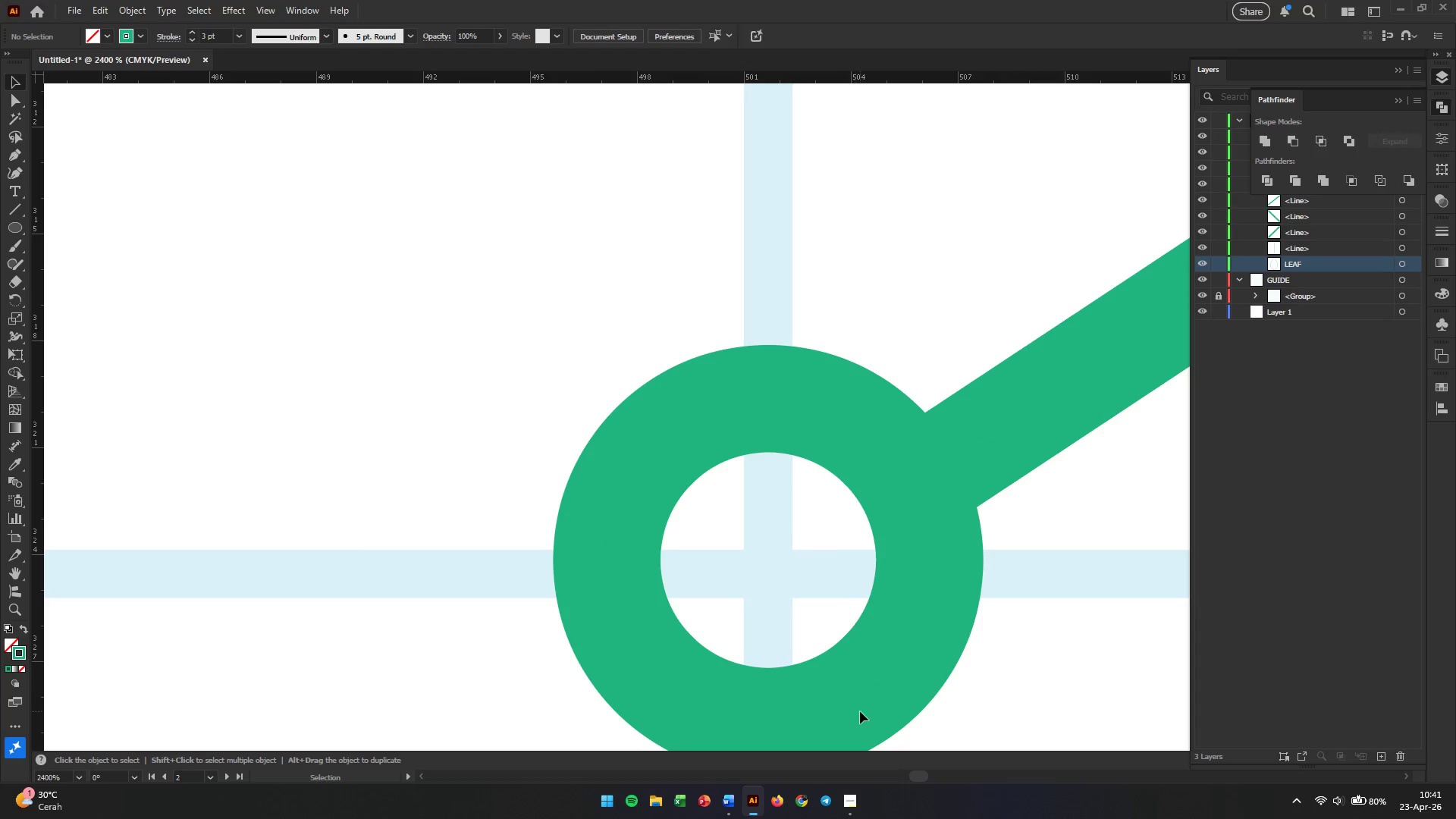 
triple_click([860, 711])
 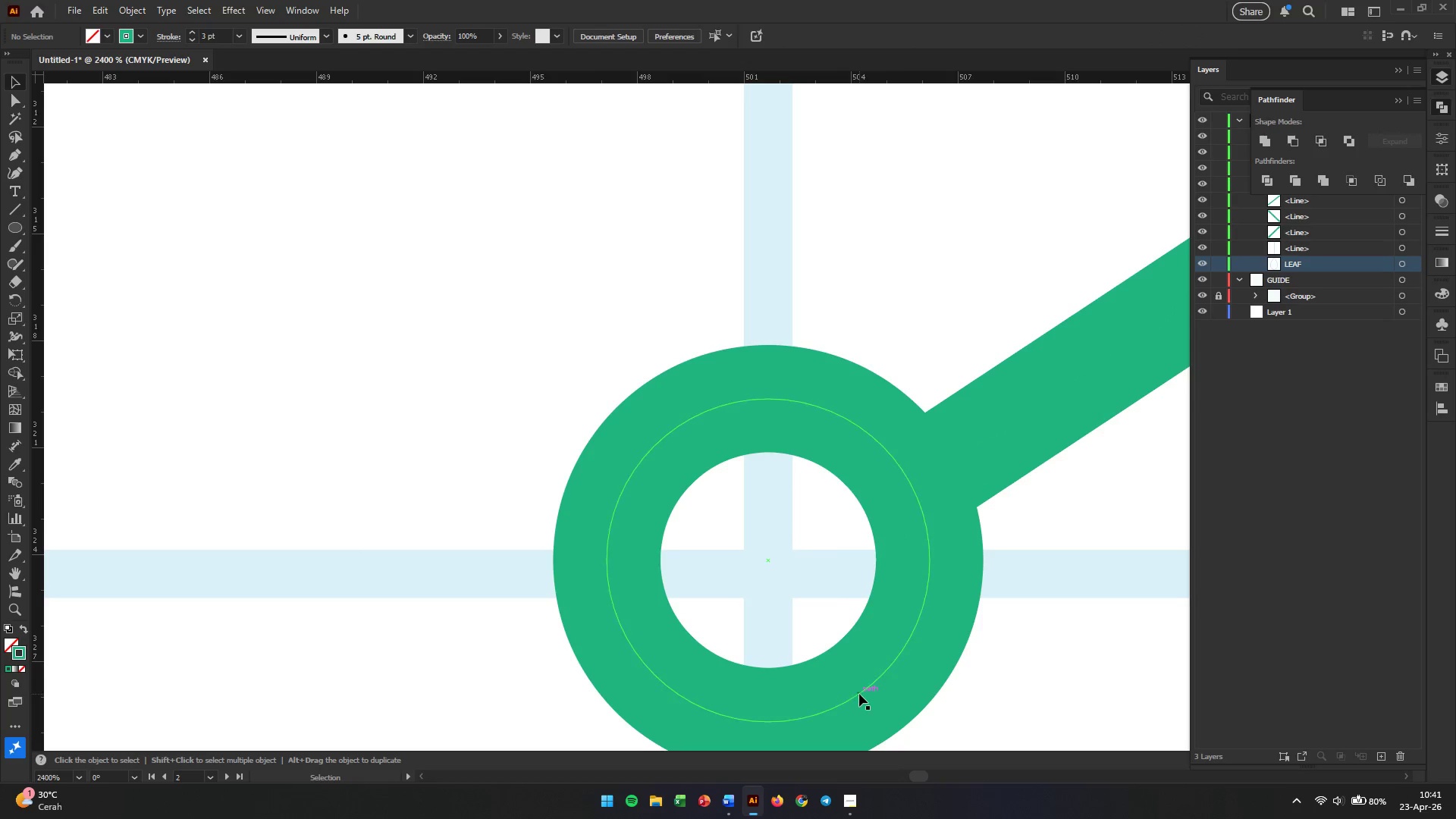 
left_click_drag(start_coordinate=[859, 694], to_coordinate=[858, 708])
 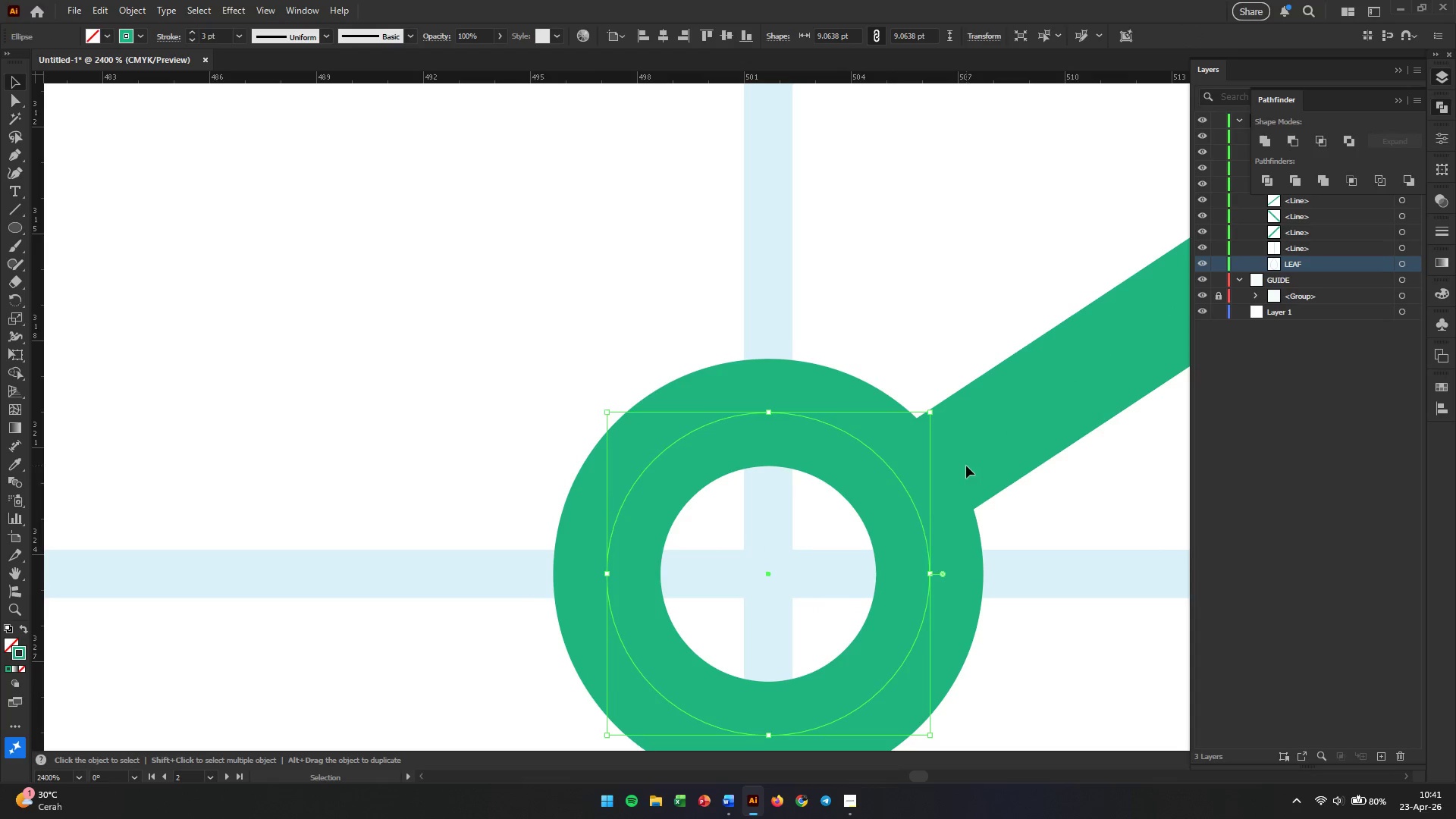 
left_click([959, 455])
 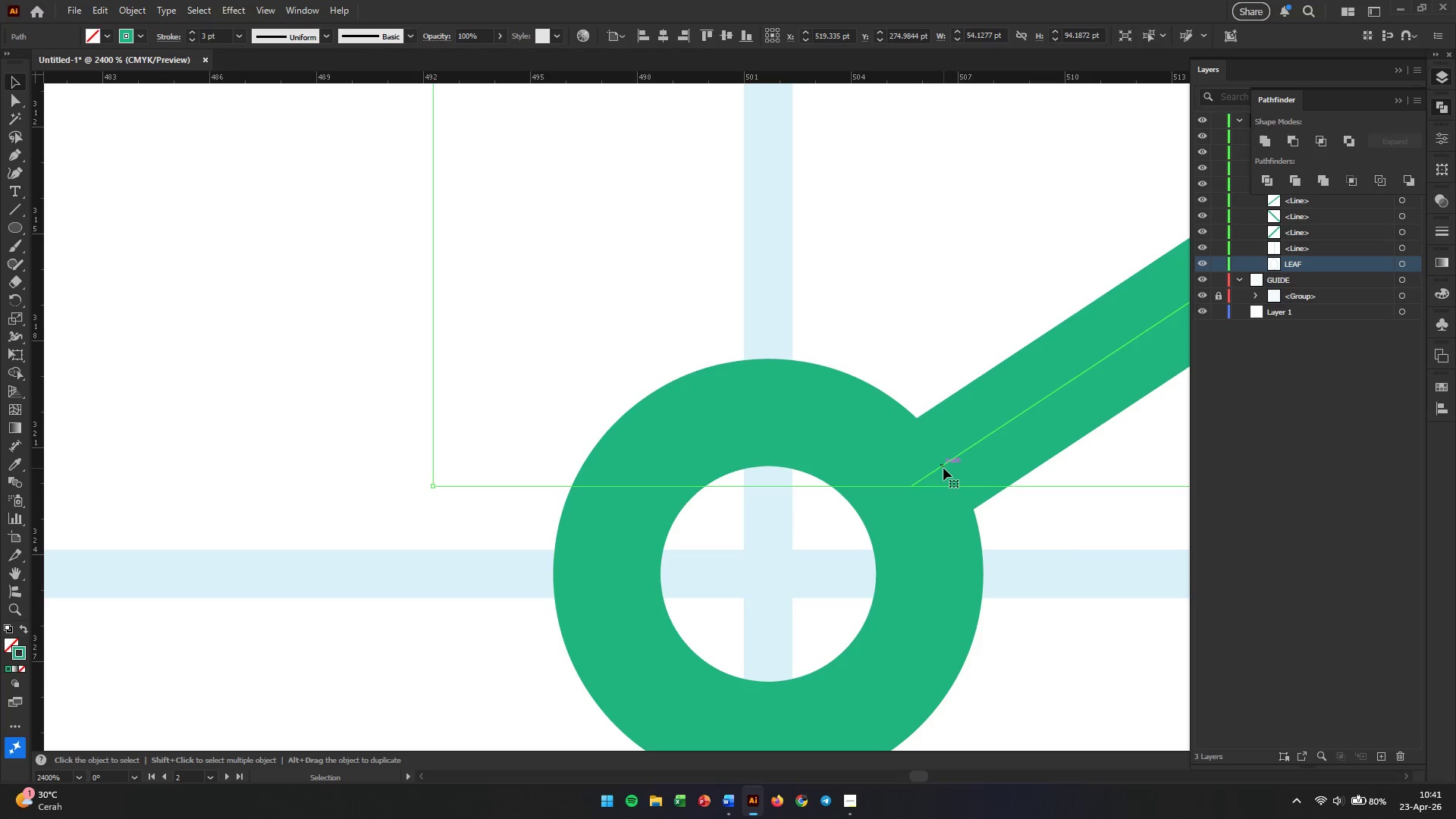 
left_click([948, 461])
 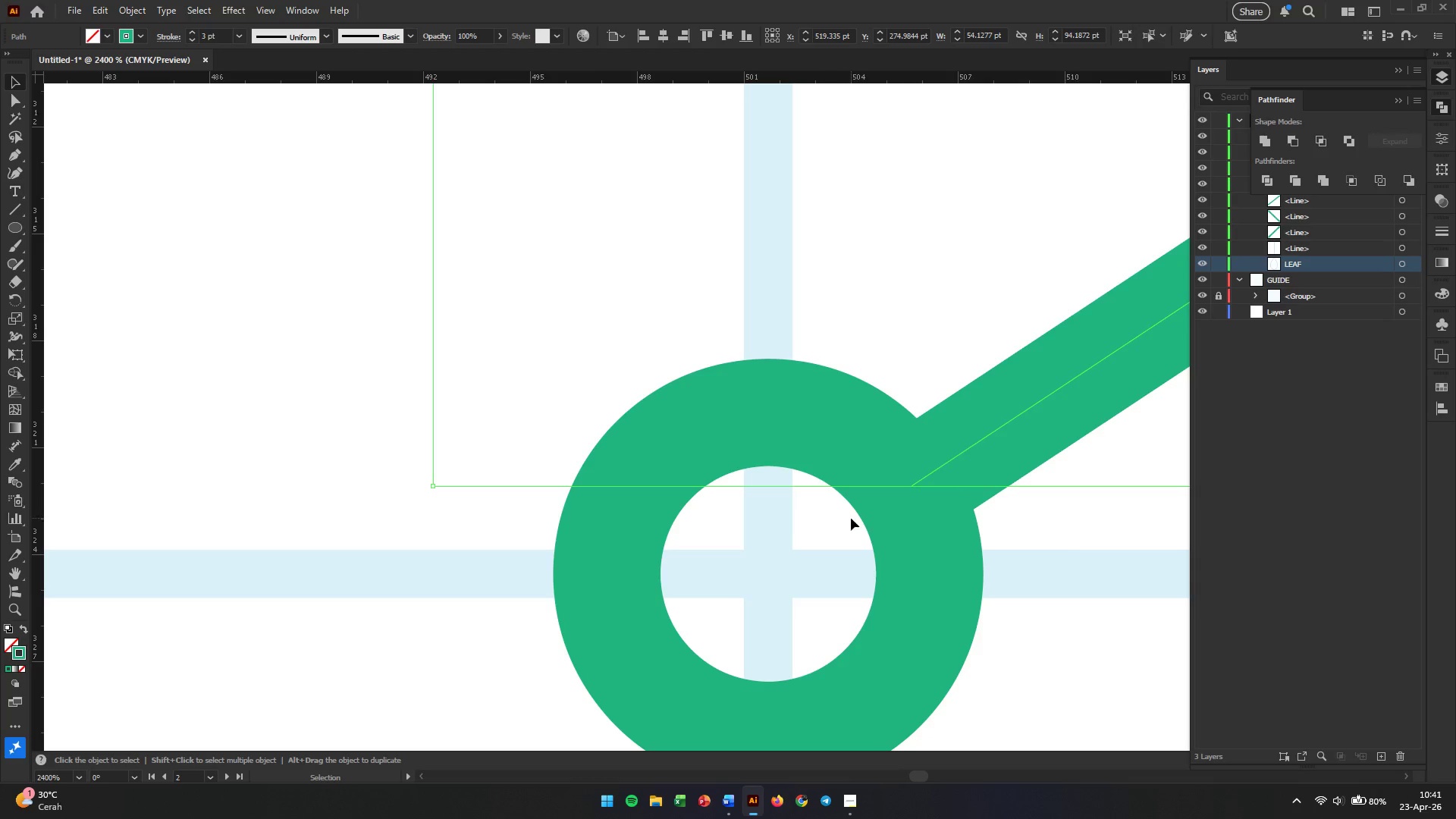 
key(A)
 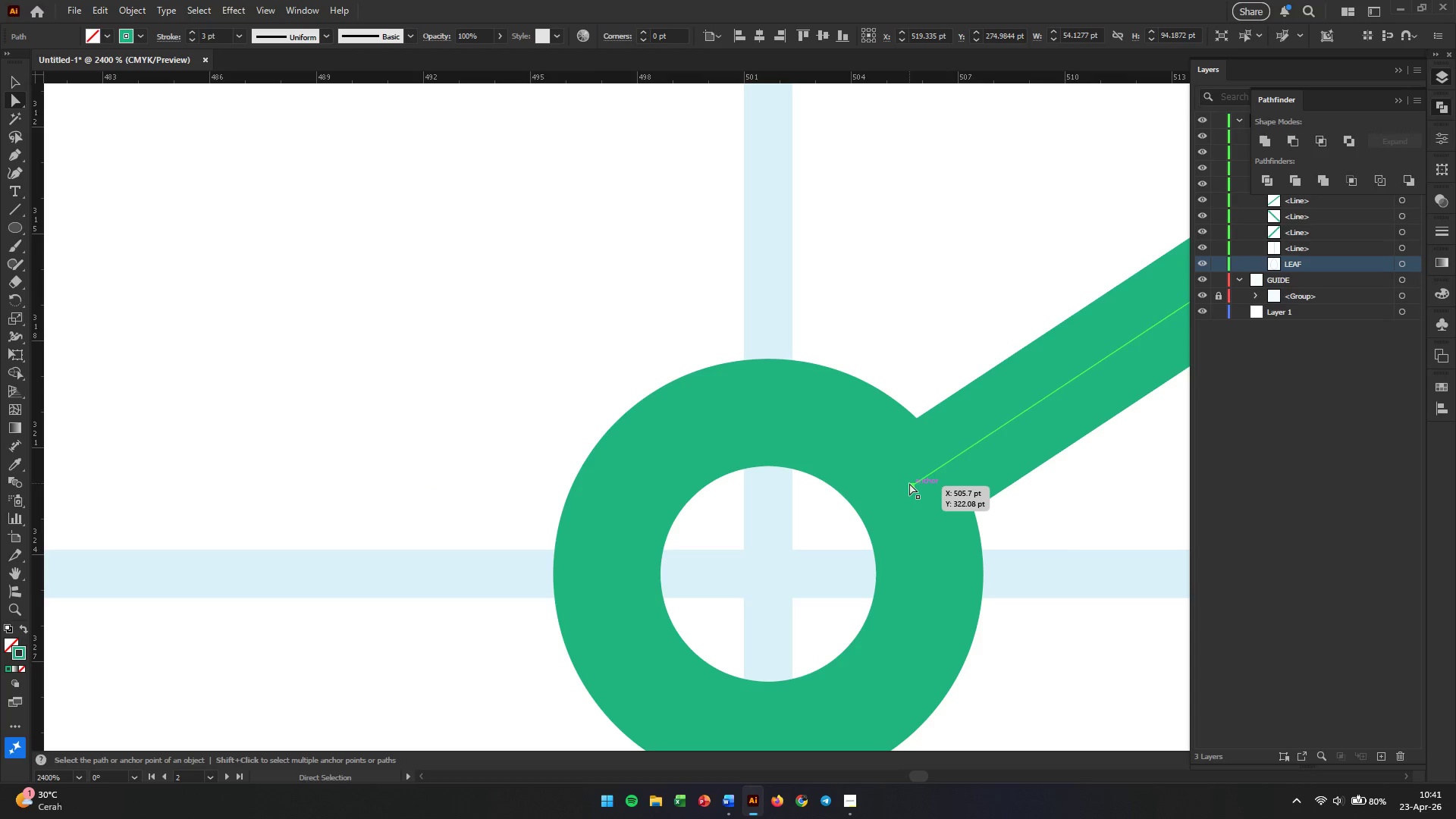 
left_click_drag(start_coordinate=[909, 483], to_coordinate=[908, 491])
 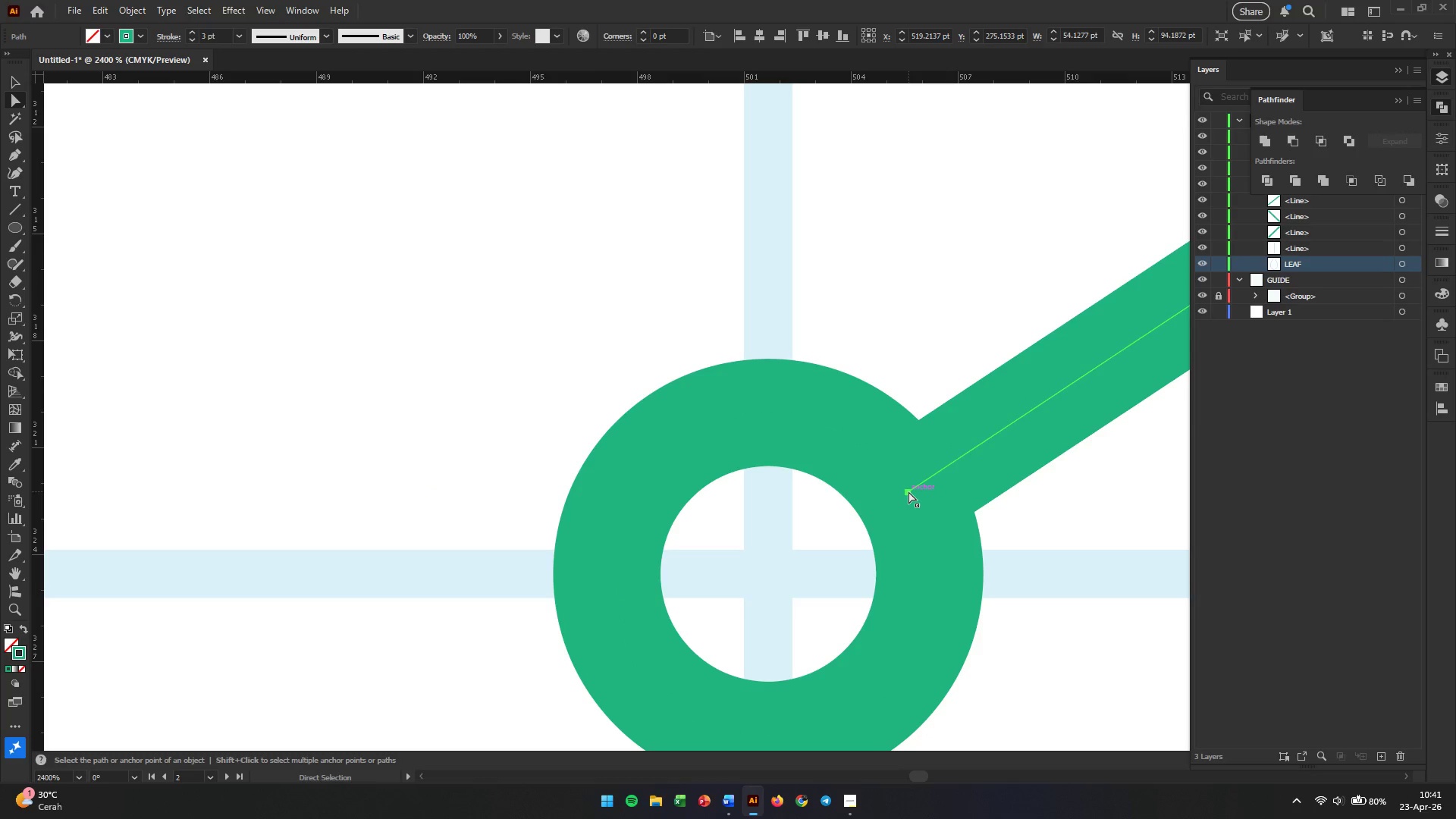 
hold_key(key=AltLeft, duration=1.38)
scroll: coordinate [912, 505], scroll_direction: down, amount: 3.0
 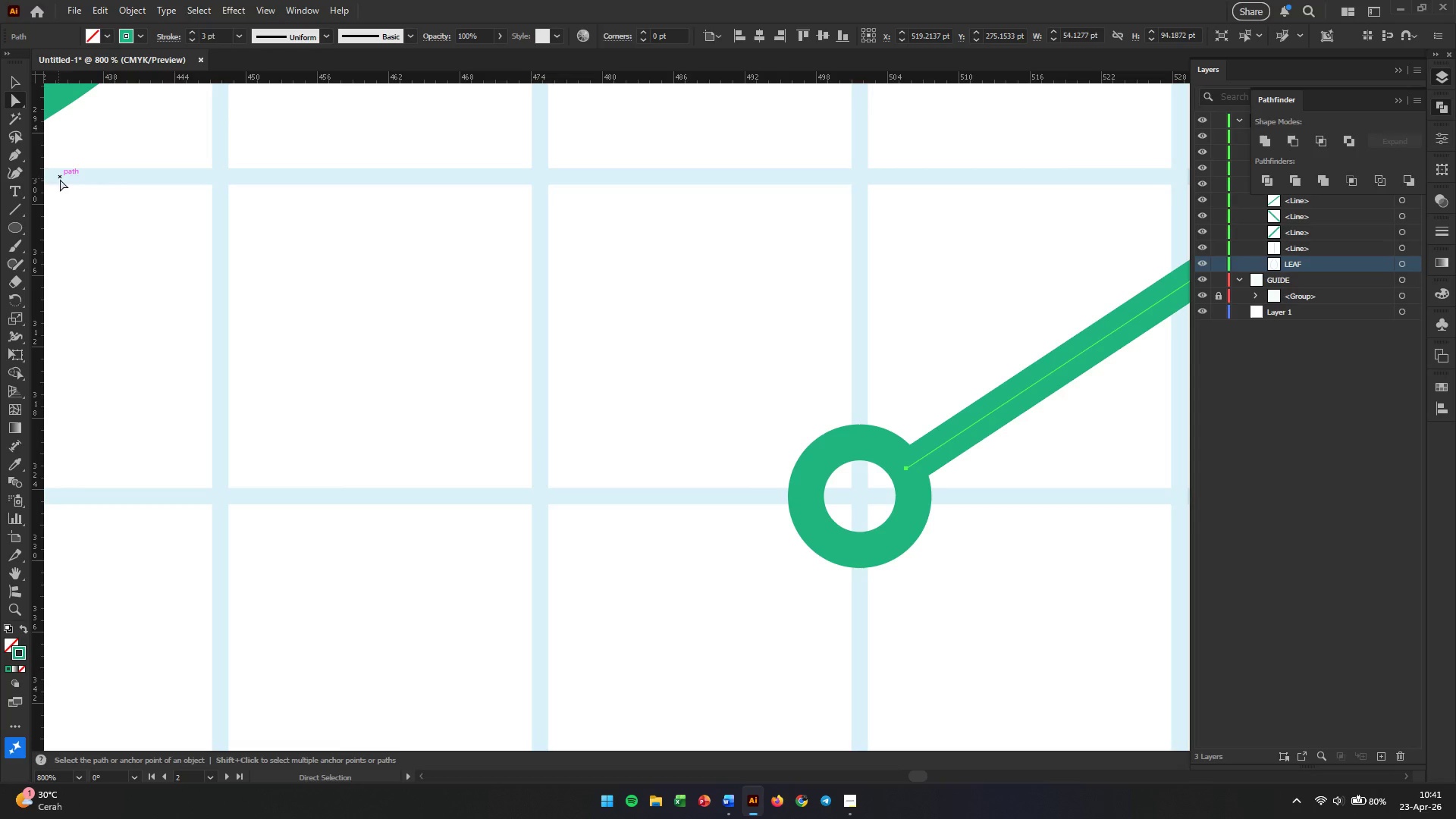 
left_click([15, 150])
 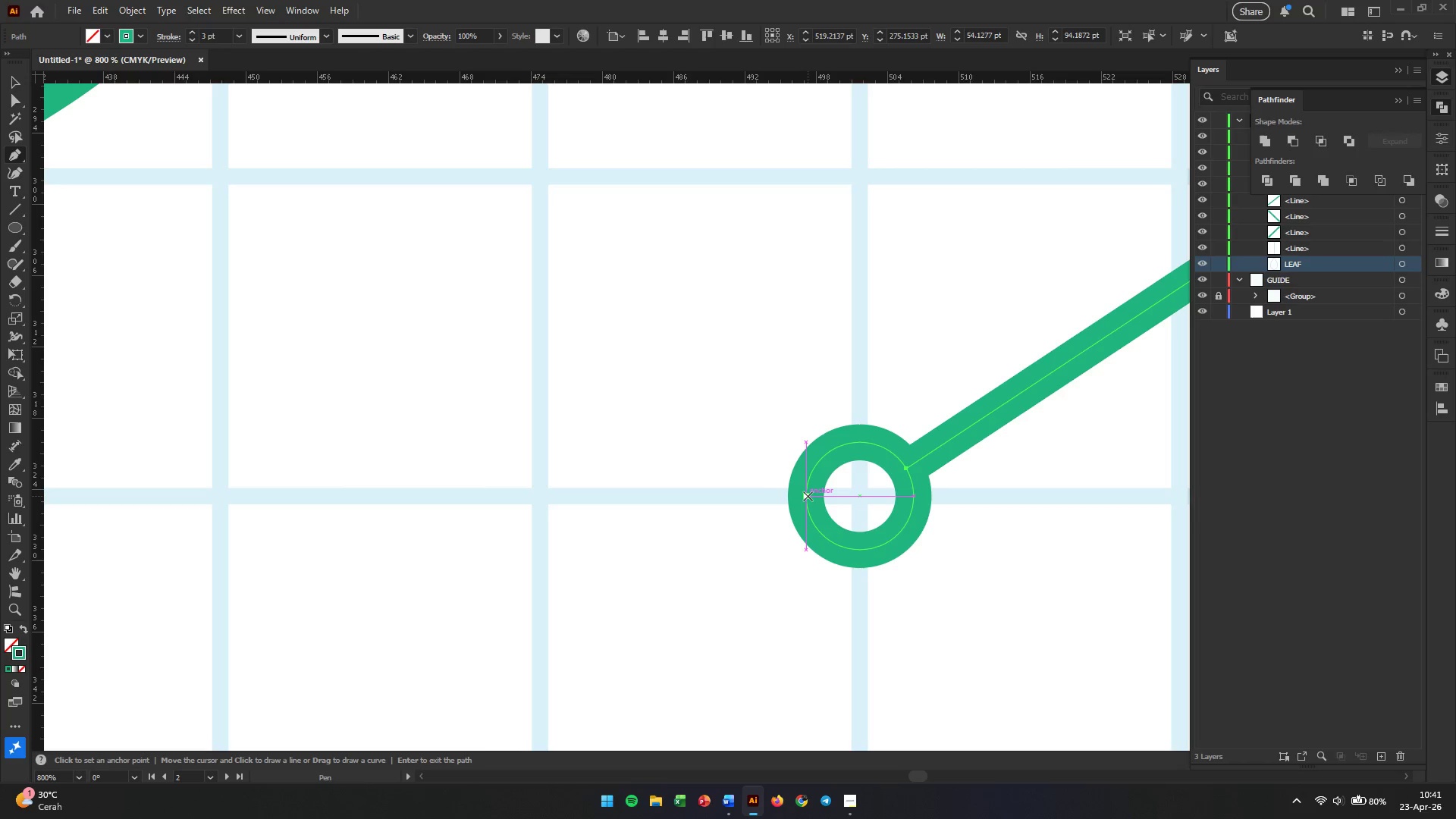 
left_click([808, 496])
 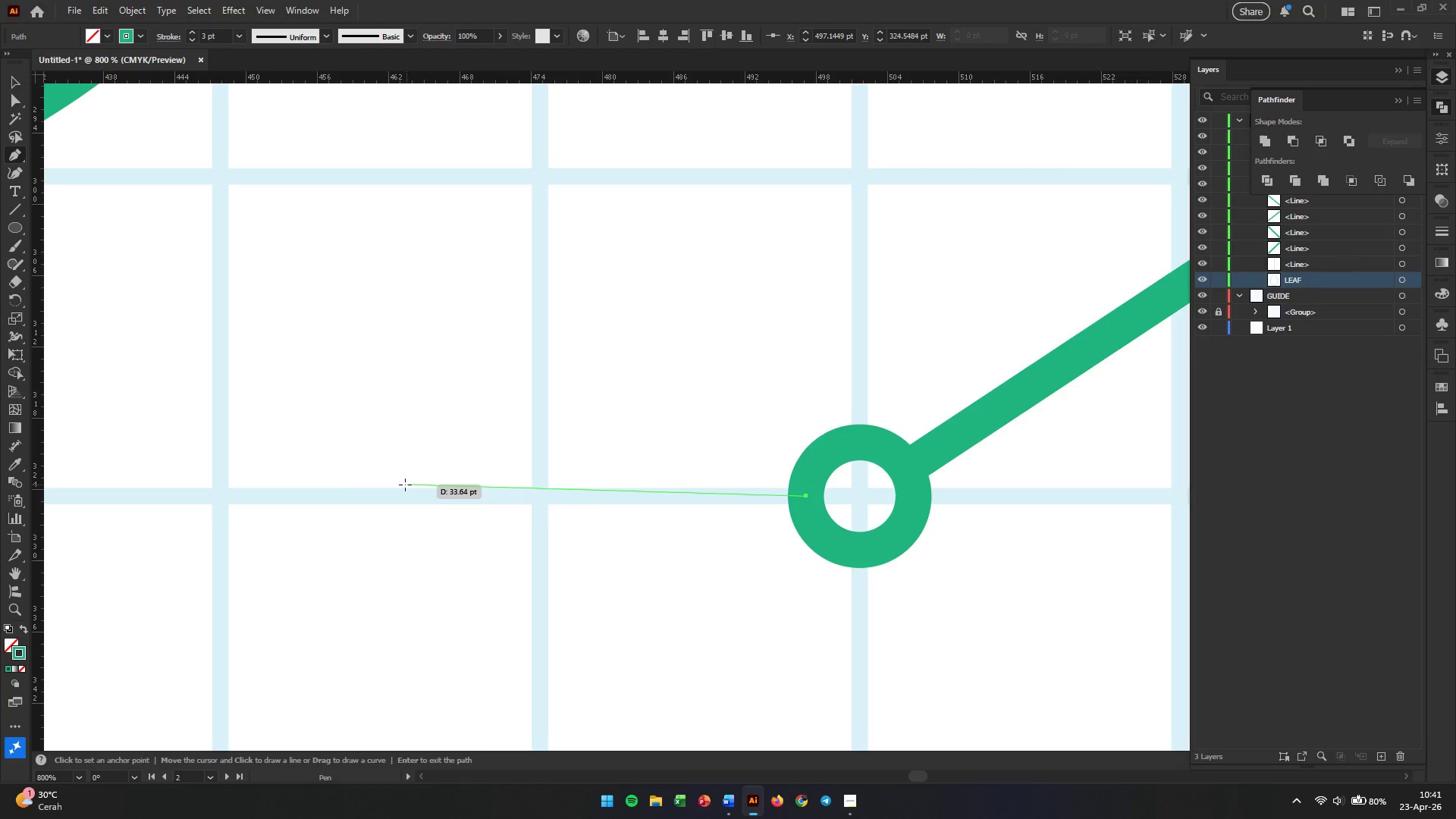 
wait(5.69)
 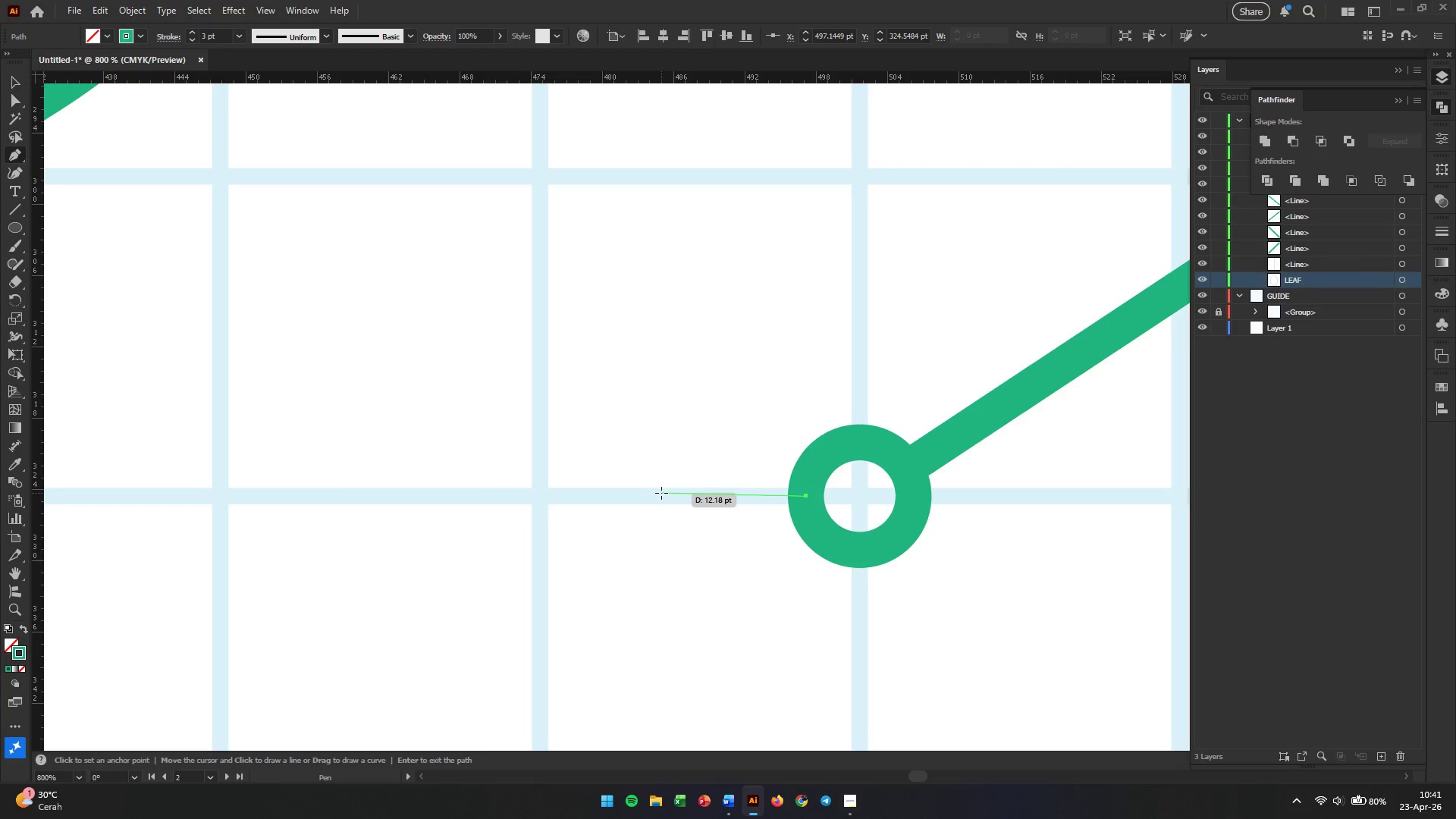 
left_click([218, 495])
 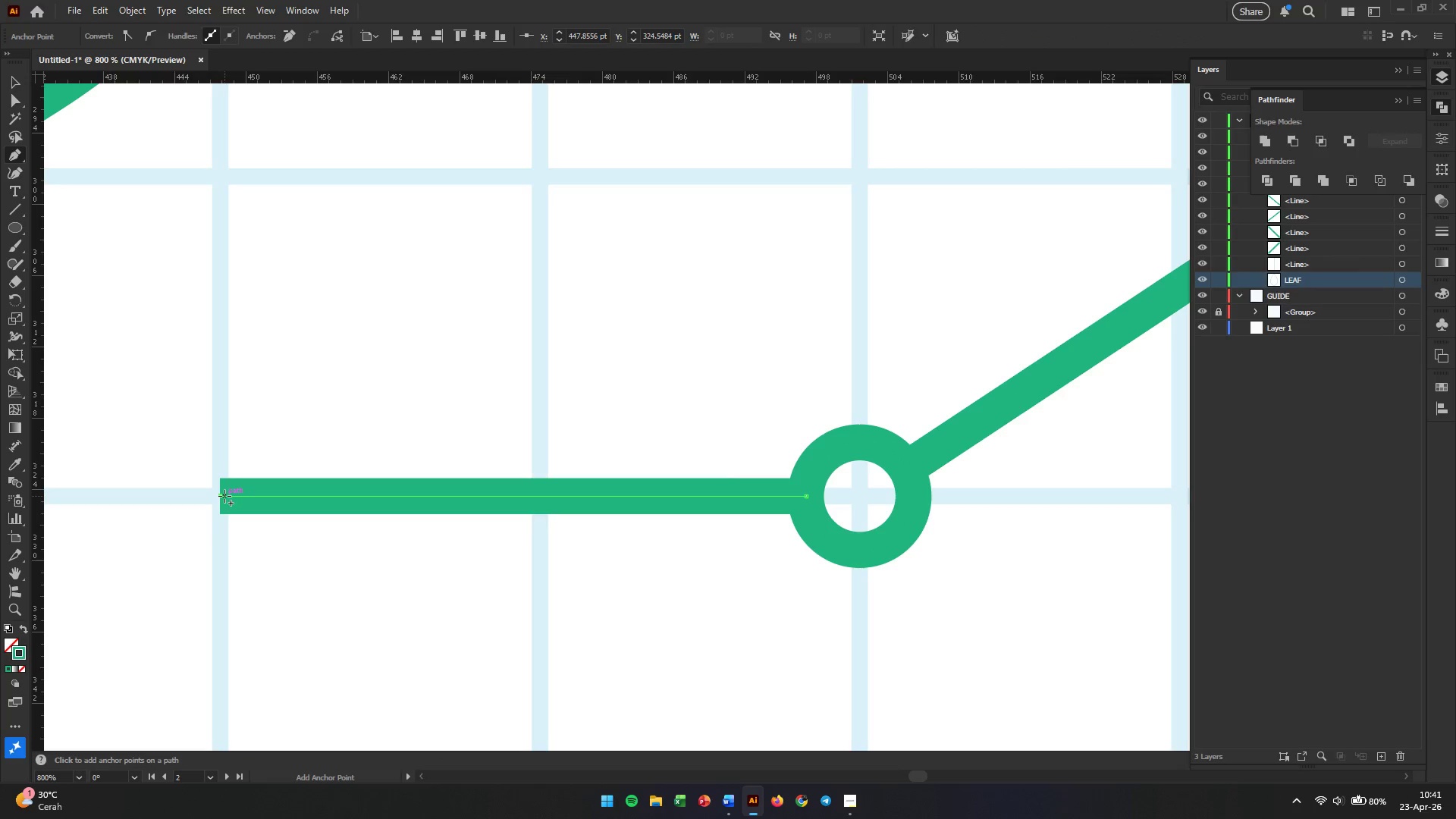 
hold_key(key=AltLeft, duration=0.53)
scroll: coordinate [240, 491], scroll_direction: down, amount: 2.0
 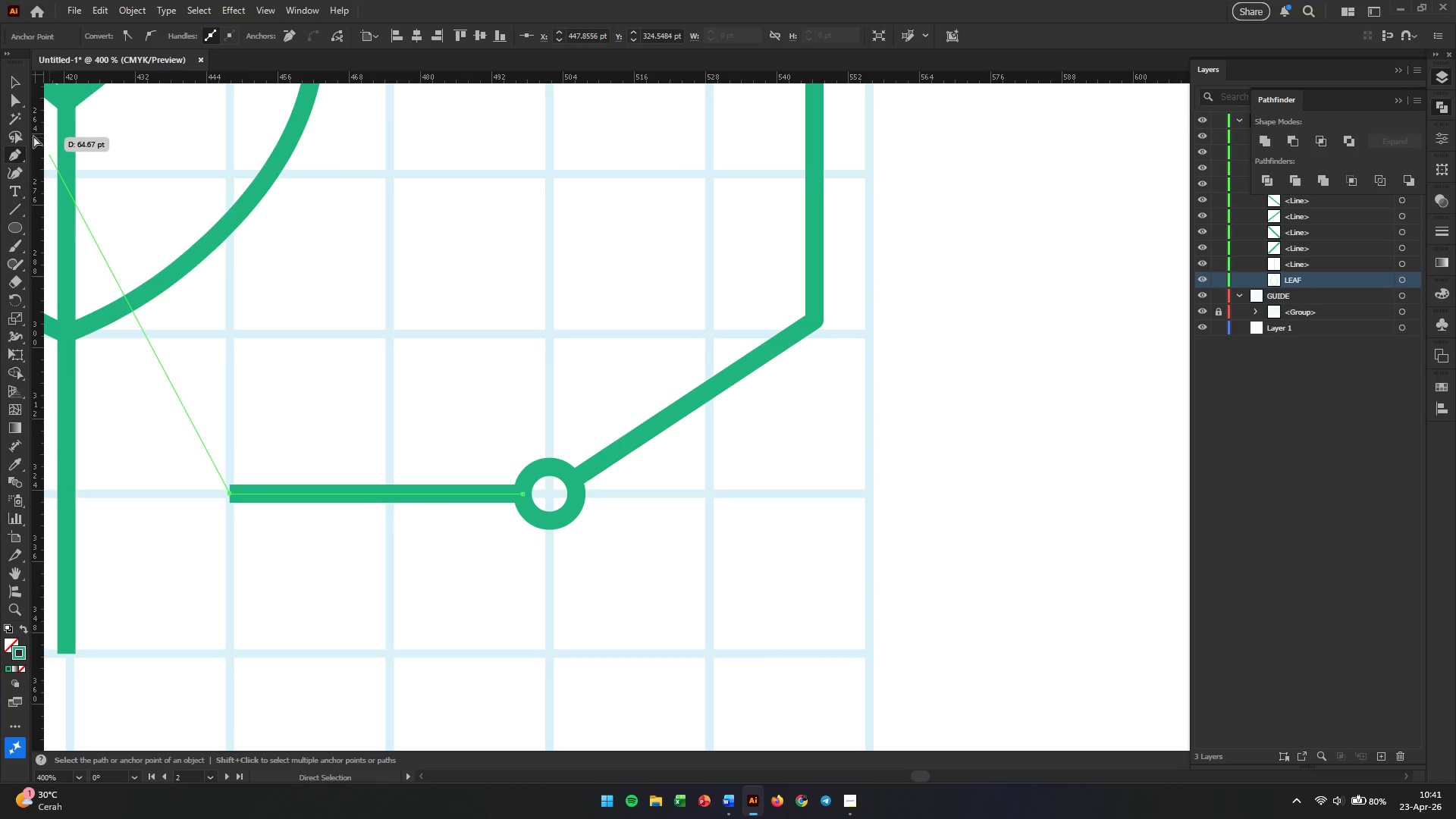 
left_click([21, 84])
 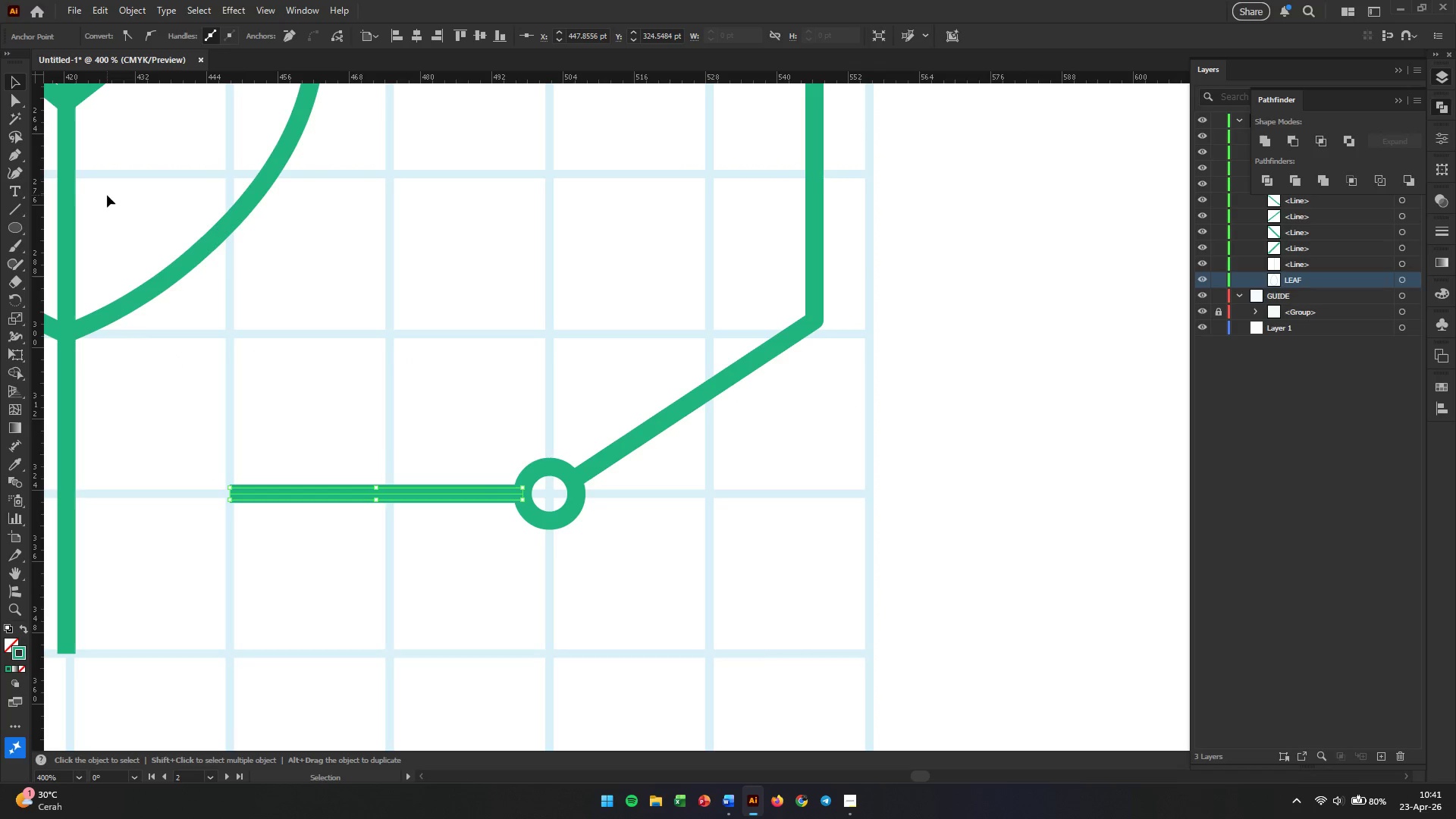 
left_click([14, 170])
 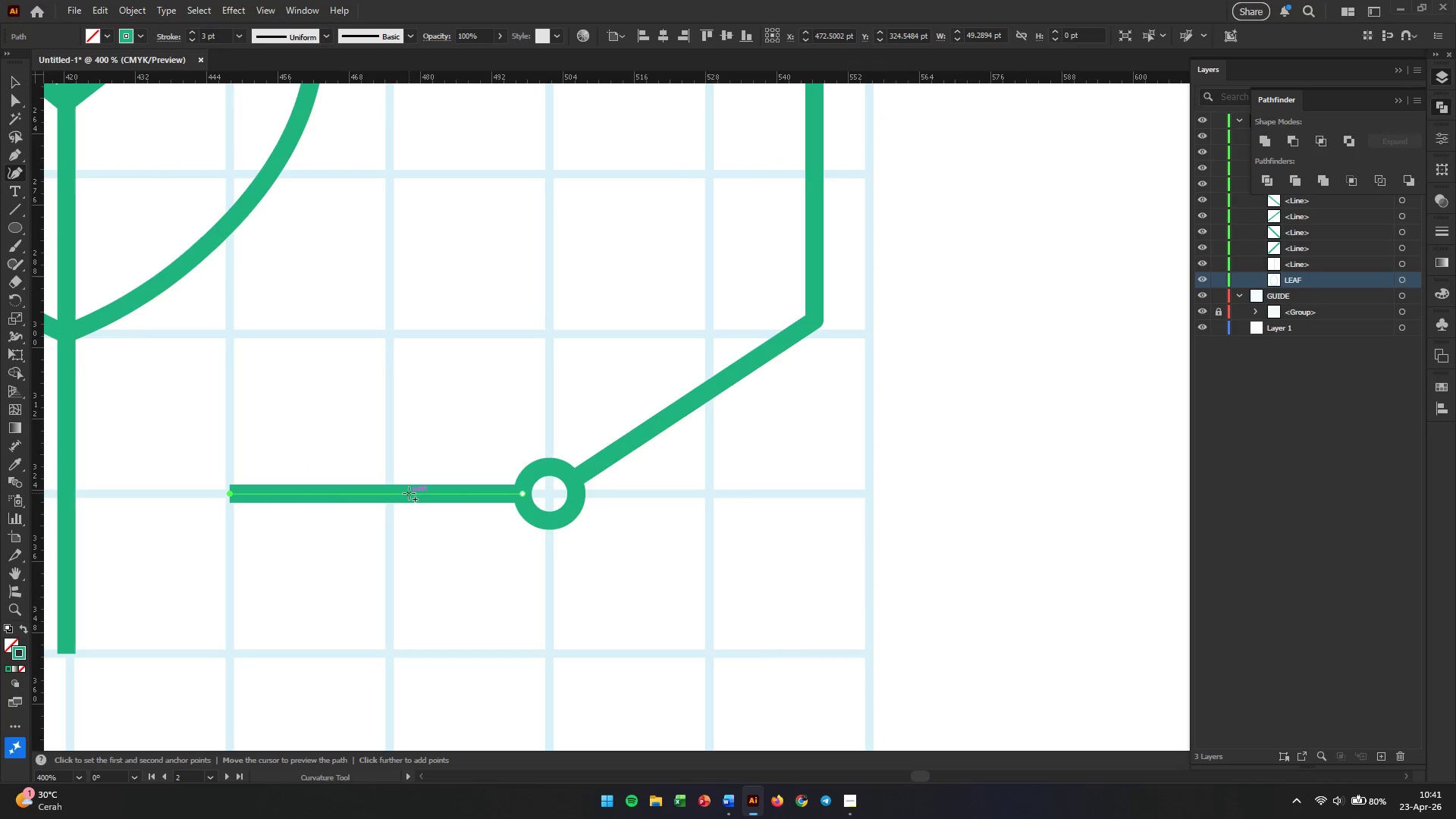 
left_click_drag(start_coordinate=[406, 493], to_coordinate=[403, 506])
 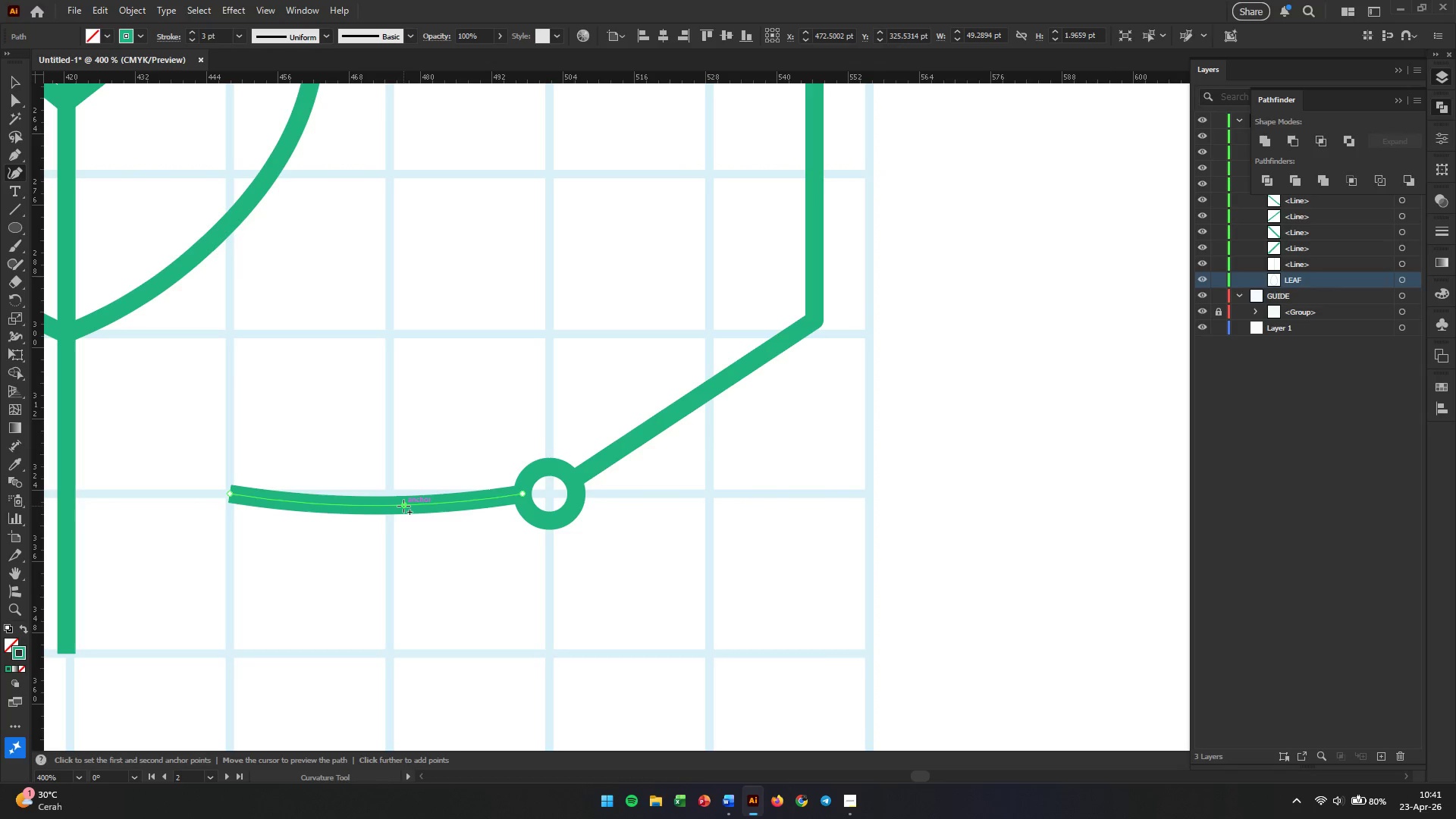 
key(Escape)
 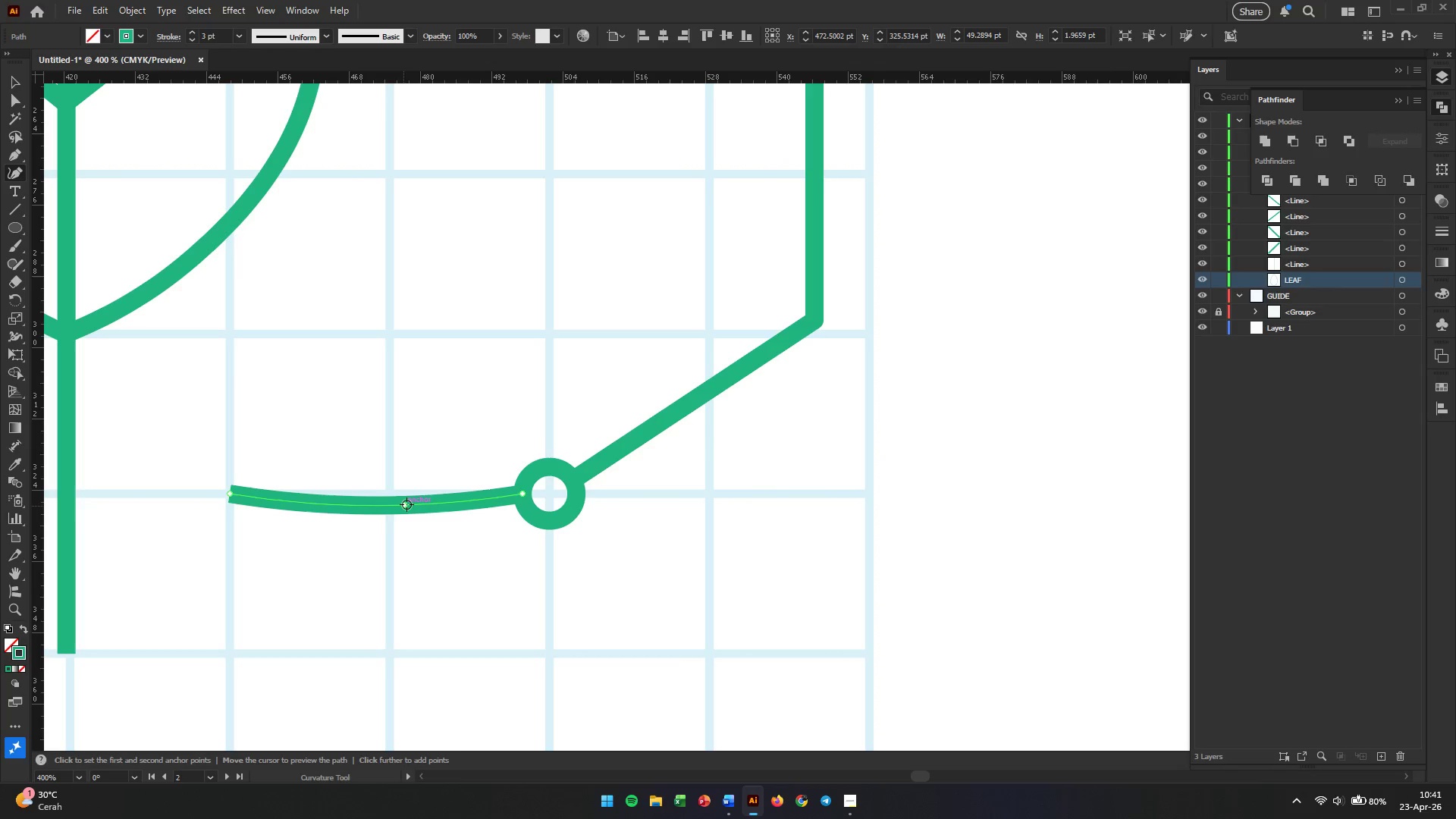 
key(V)
 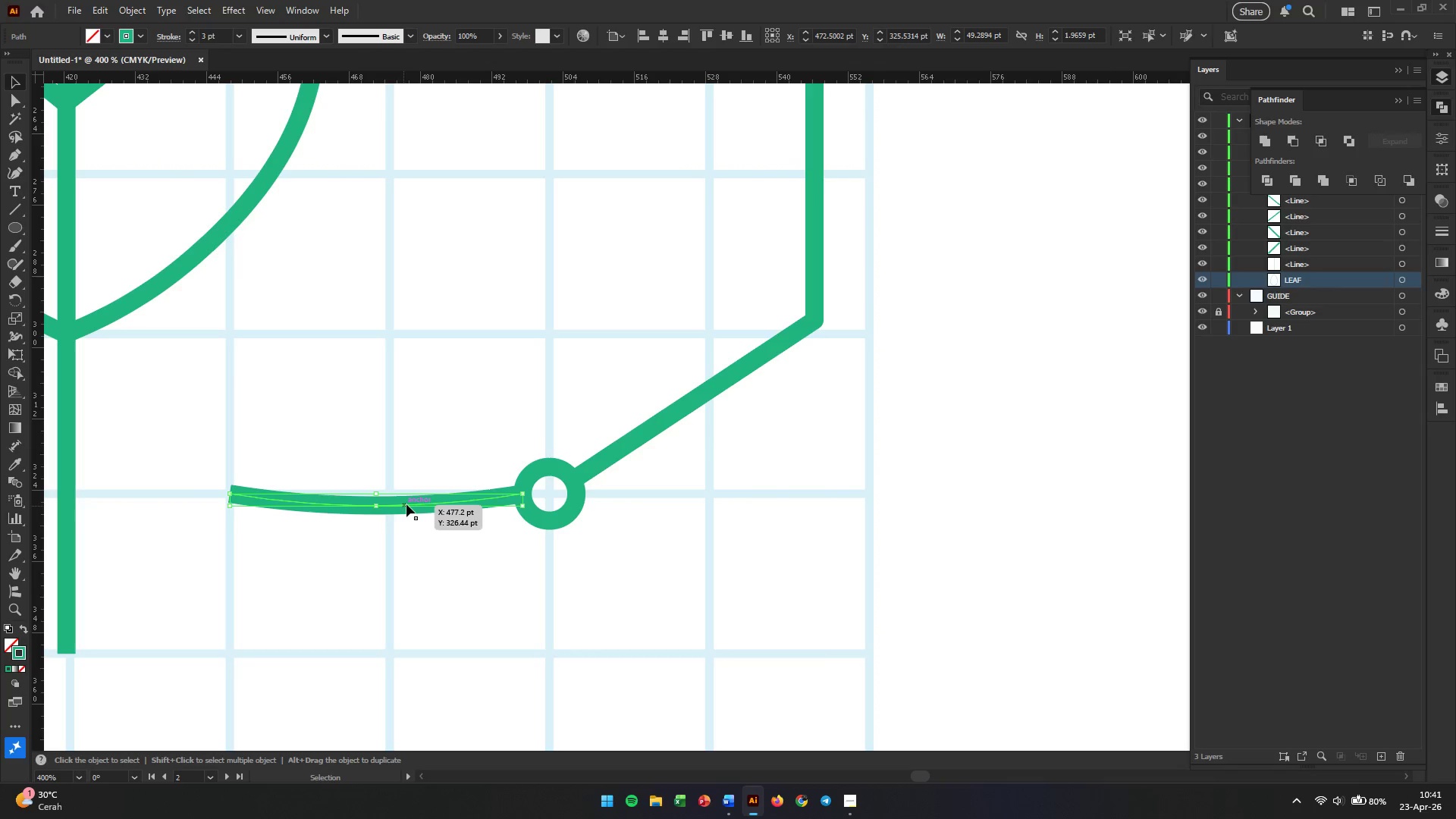 
hold_key(key=AltLeft, duration=0.45)
scroll: coordinate [406, 504], scroll_direction: down, amount: 3.0
 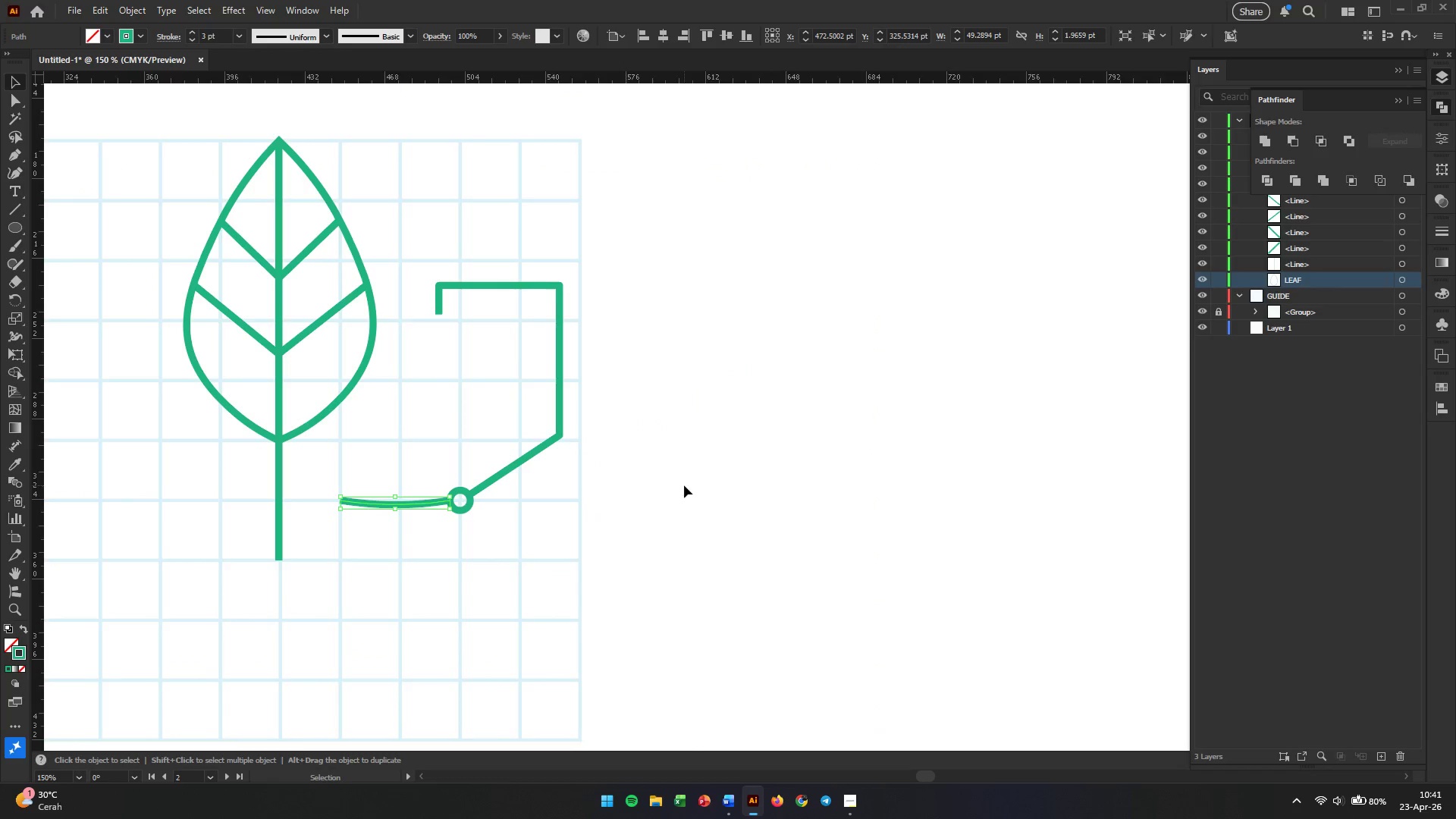 
left_click([684, 485])
 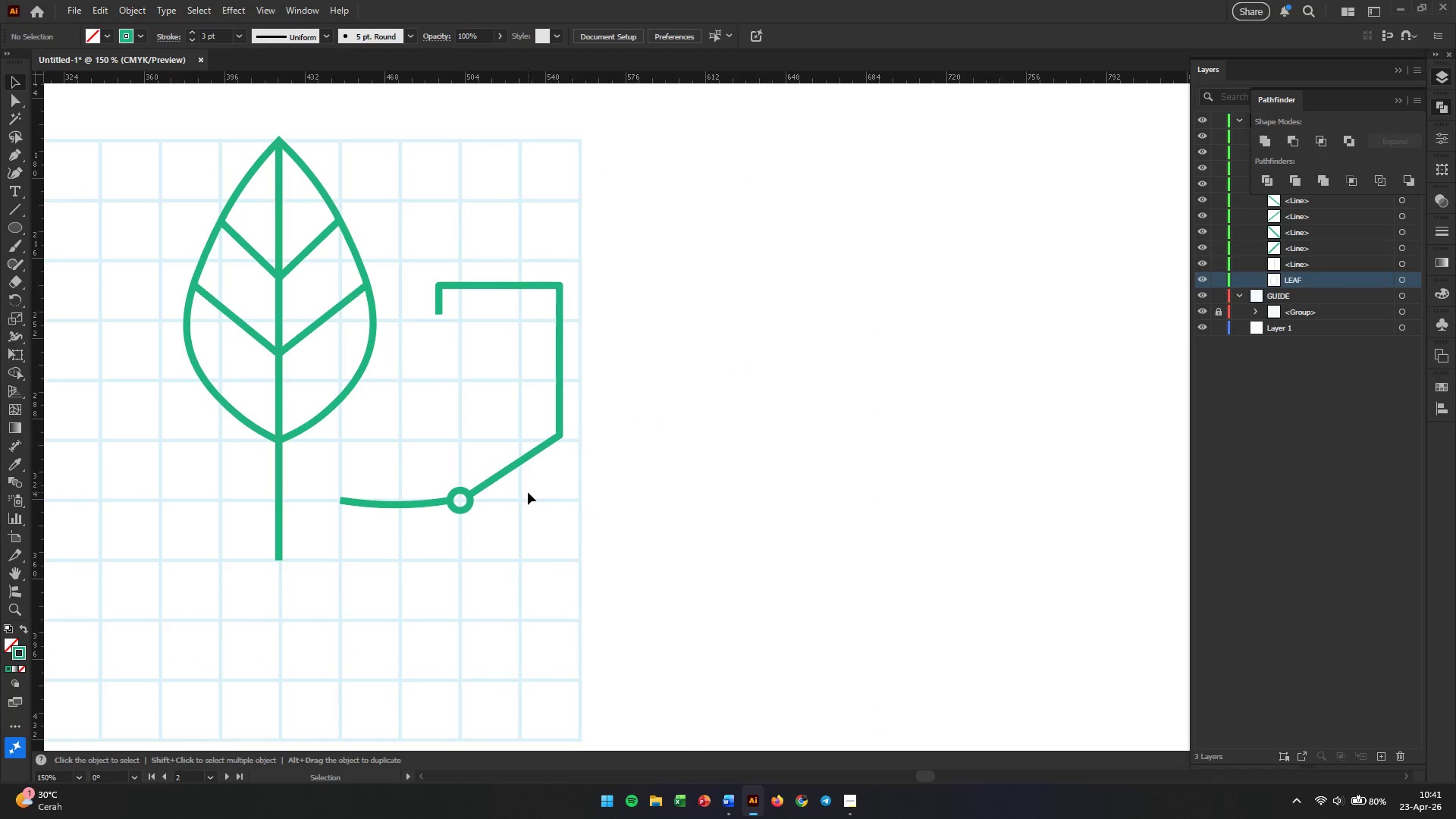 
hold_key(key=AltLeft, duration=0.34)
scroll: coordinate [473, 506], scroll_direction: up, amount: 1.0
 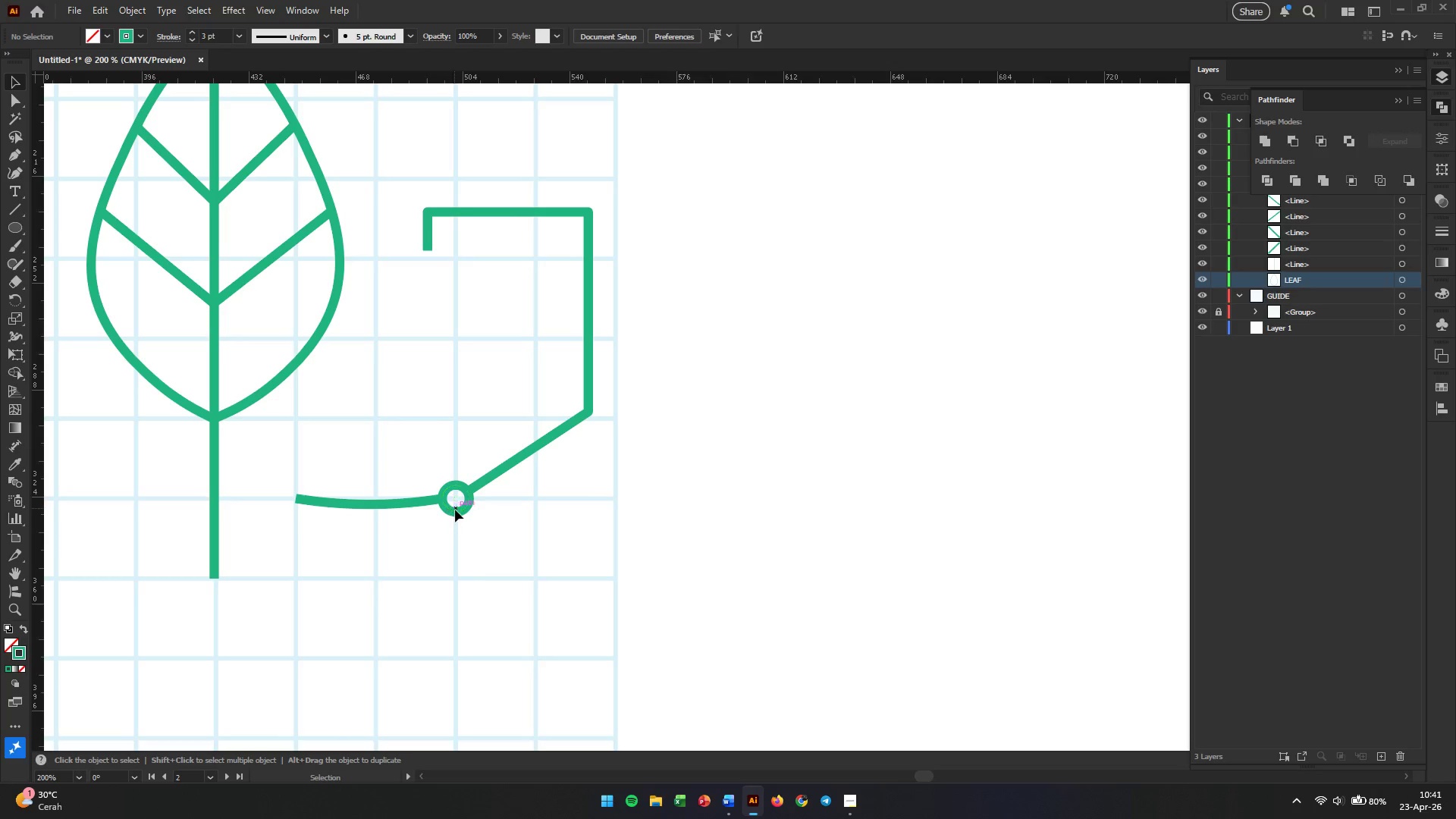 
hold_key(key=AltLeft, duration=4.75)
left_click_drag(start_coordinate=[455, 510], to_coordinate=[535, 275])
 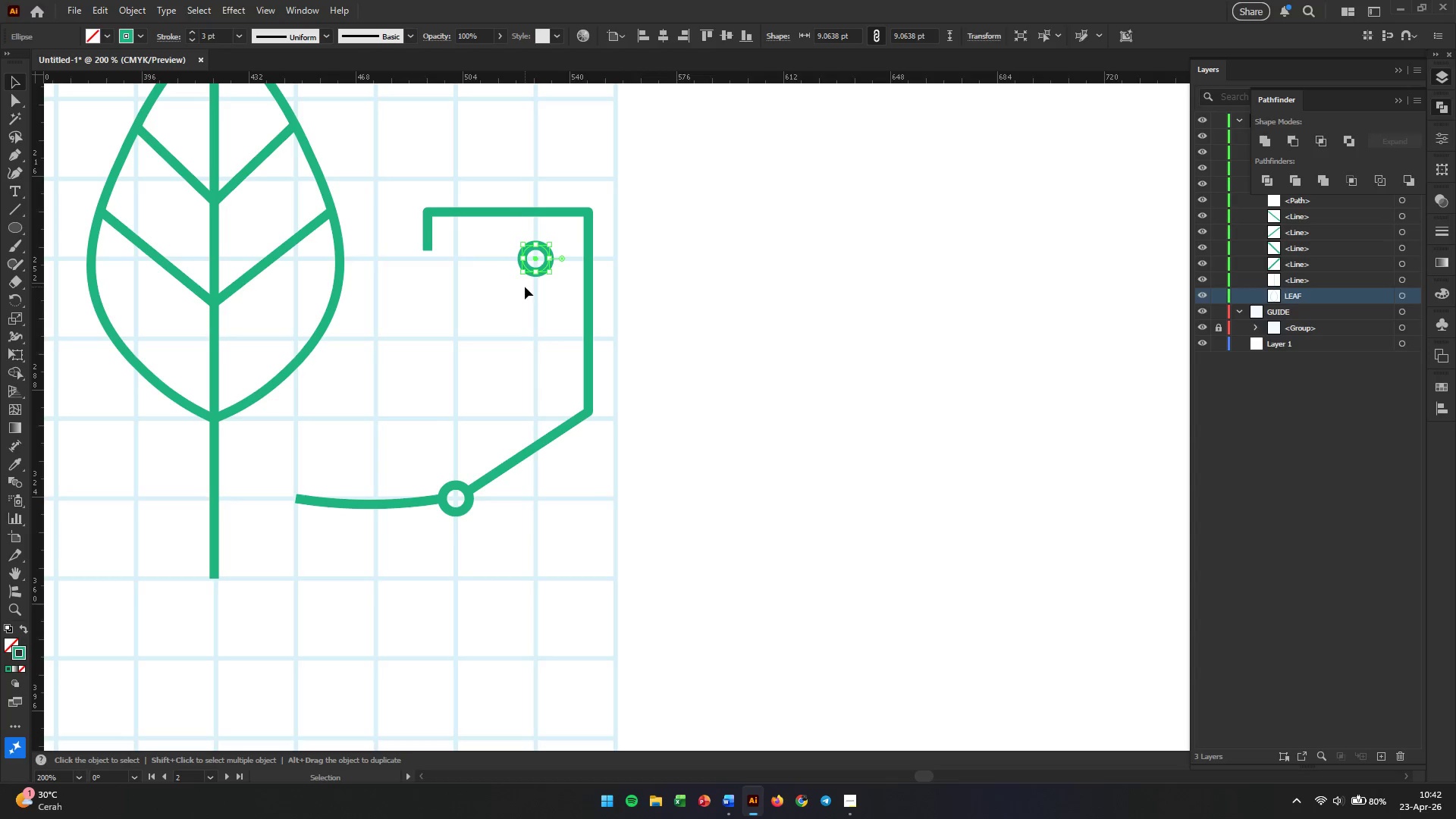 
hold_key(key=AltLeft, duration=0.39)
scroll: coordinate [490, 328], scroll_direction: up, amount: 2.0
 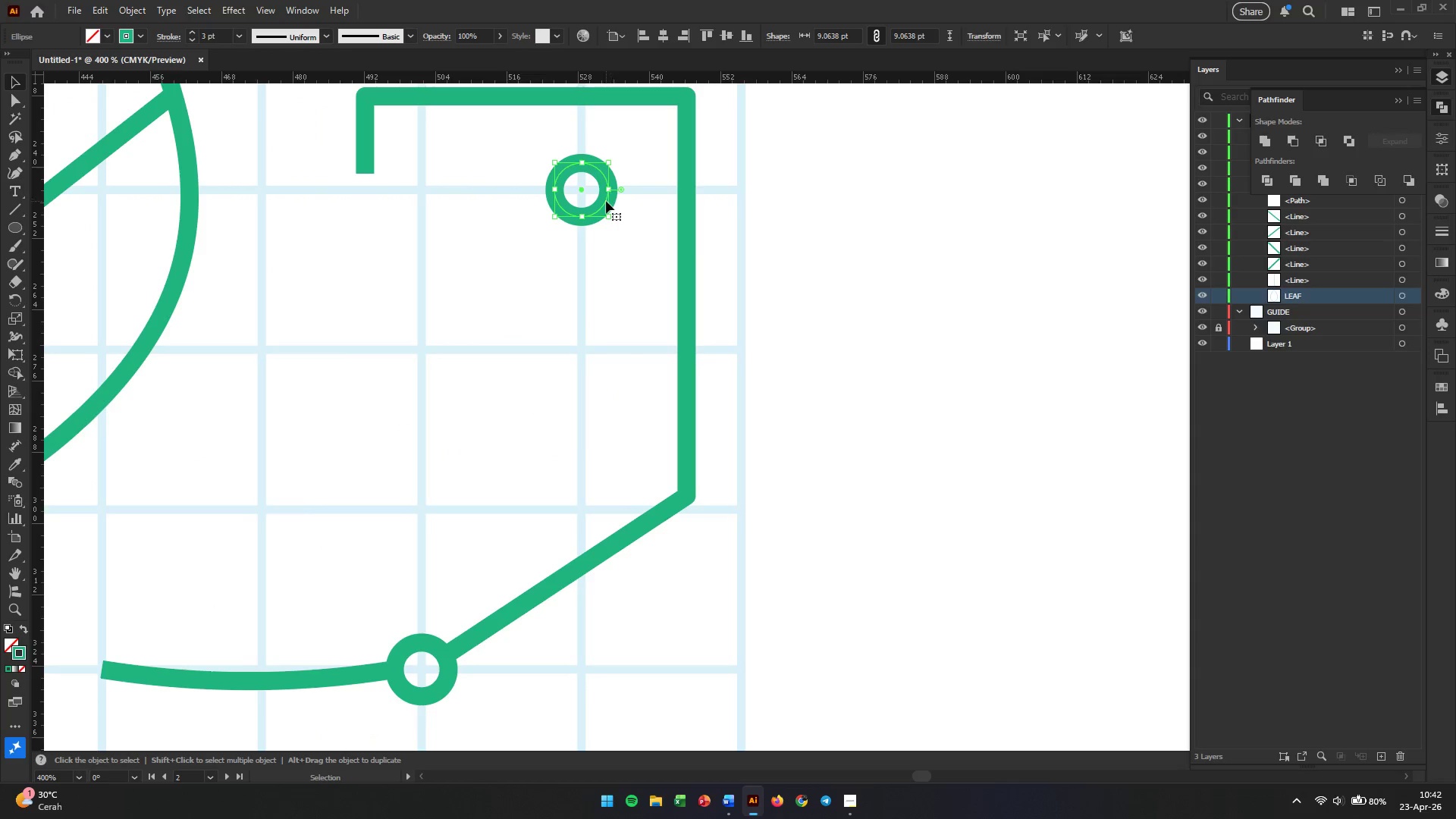 
left_click_drag(start_coordinate=[604, 202], to_coordinate=[552, 254])
 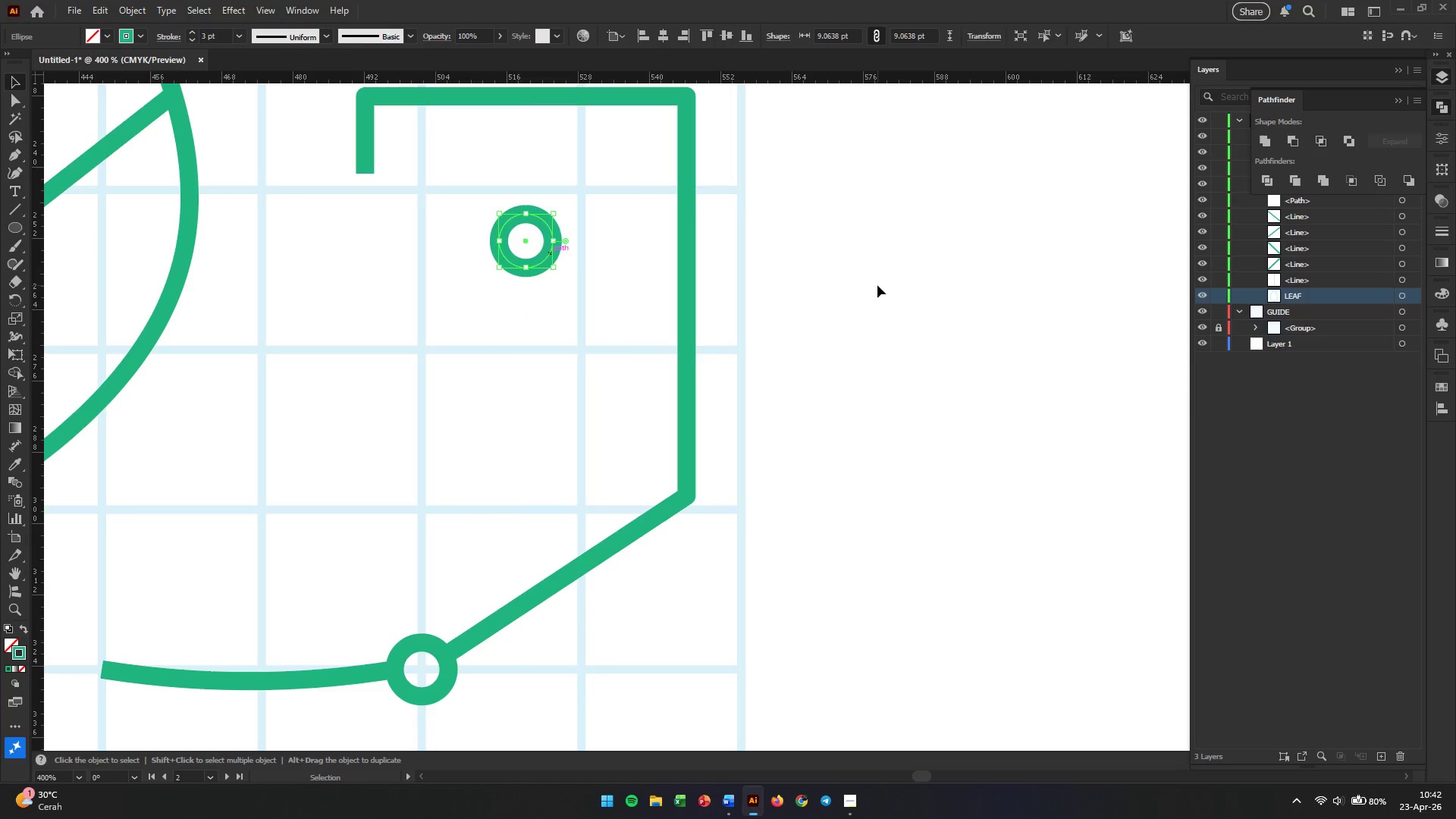 
left_click([877, 285])
 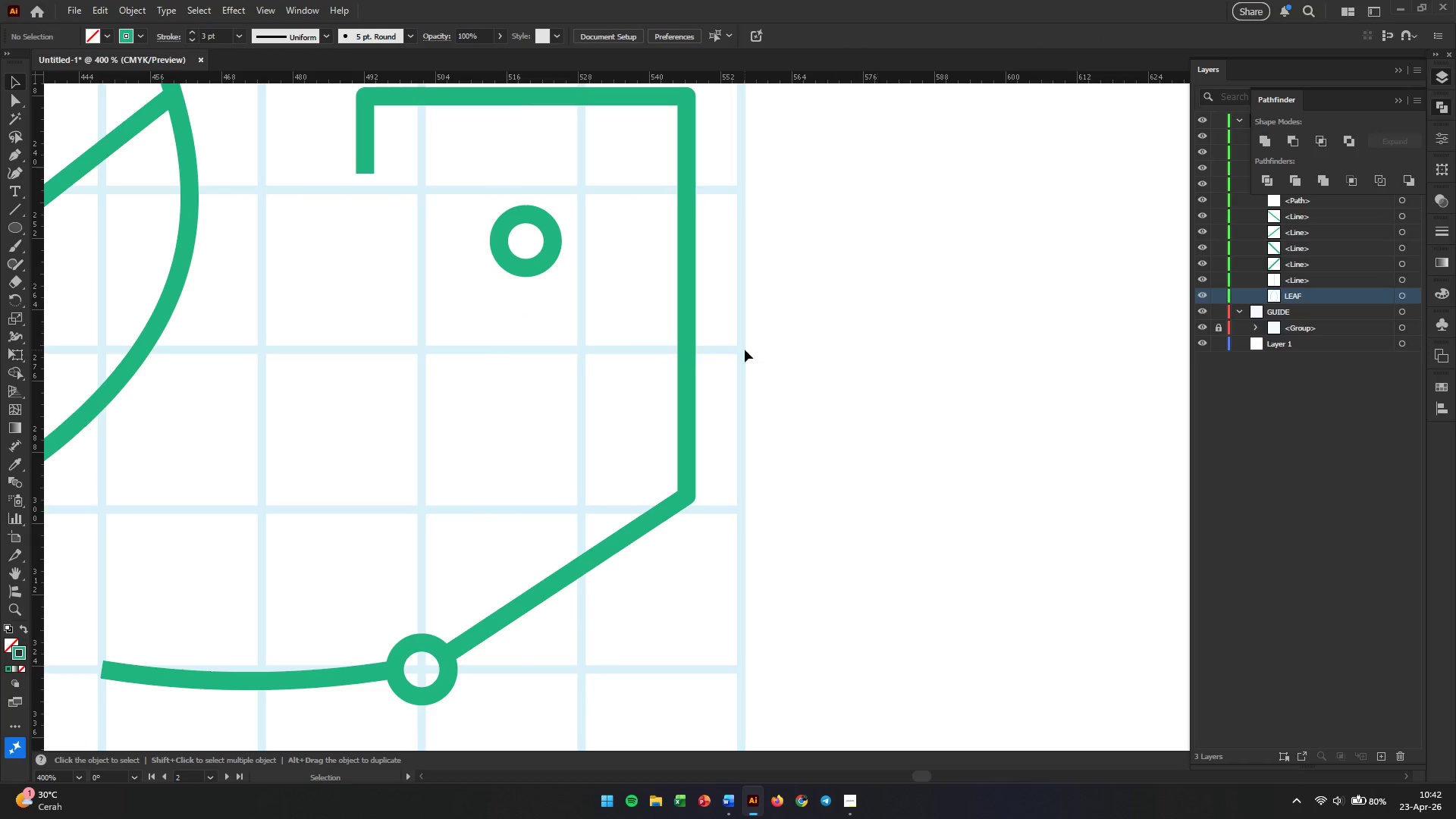 
hold_key(key=AltLeft, duration=1.75)
scroll: coordinate [642, 384], scroll_direction: down, amount: 2.0
 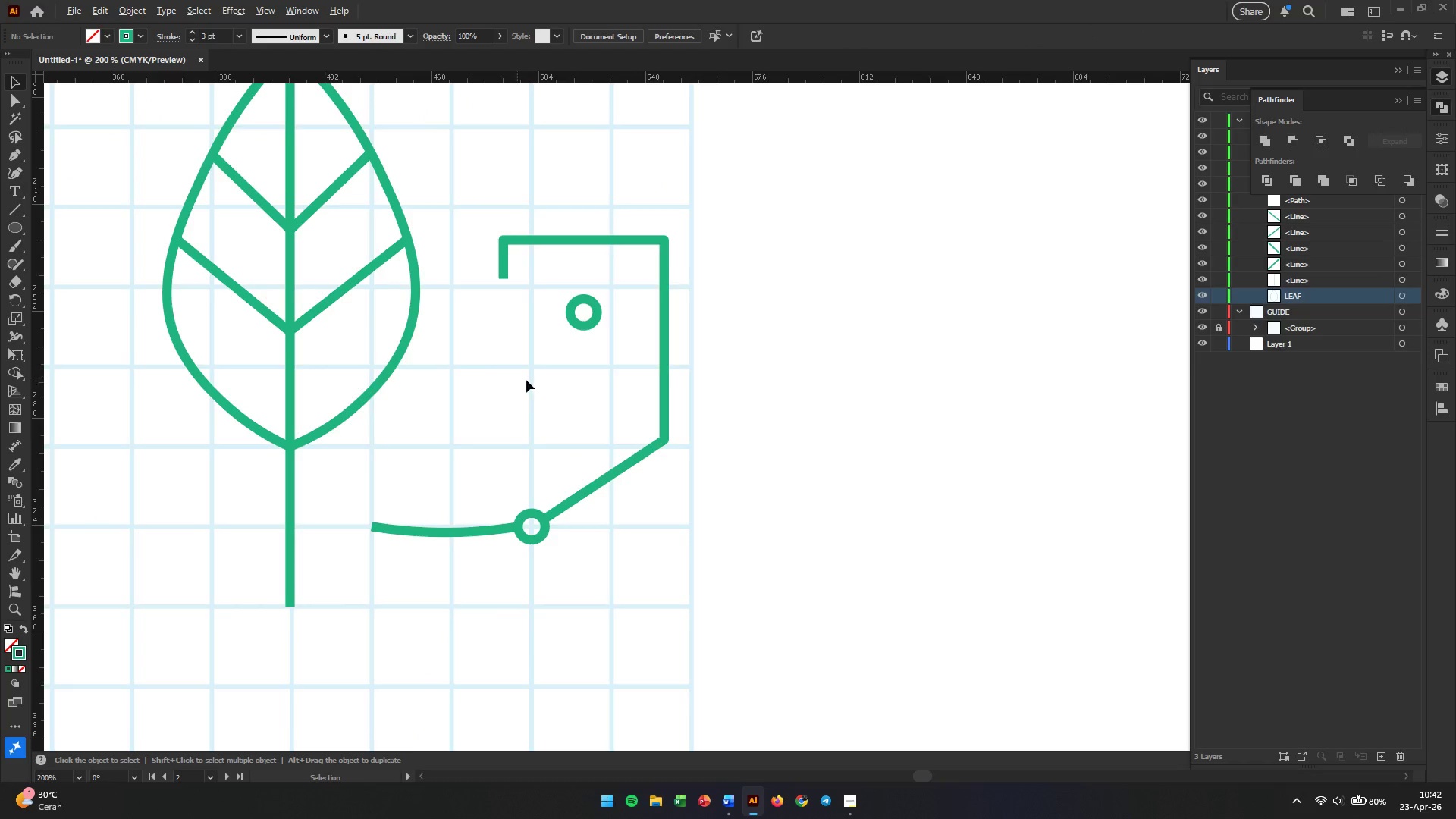 
scroll: coordinate [494, 374], scroll_direction: up, amount: 1.0
 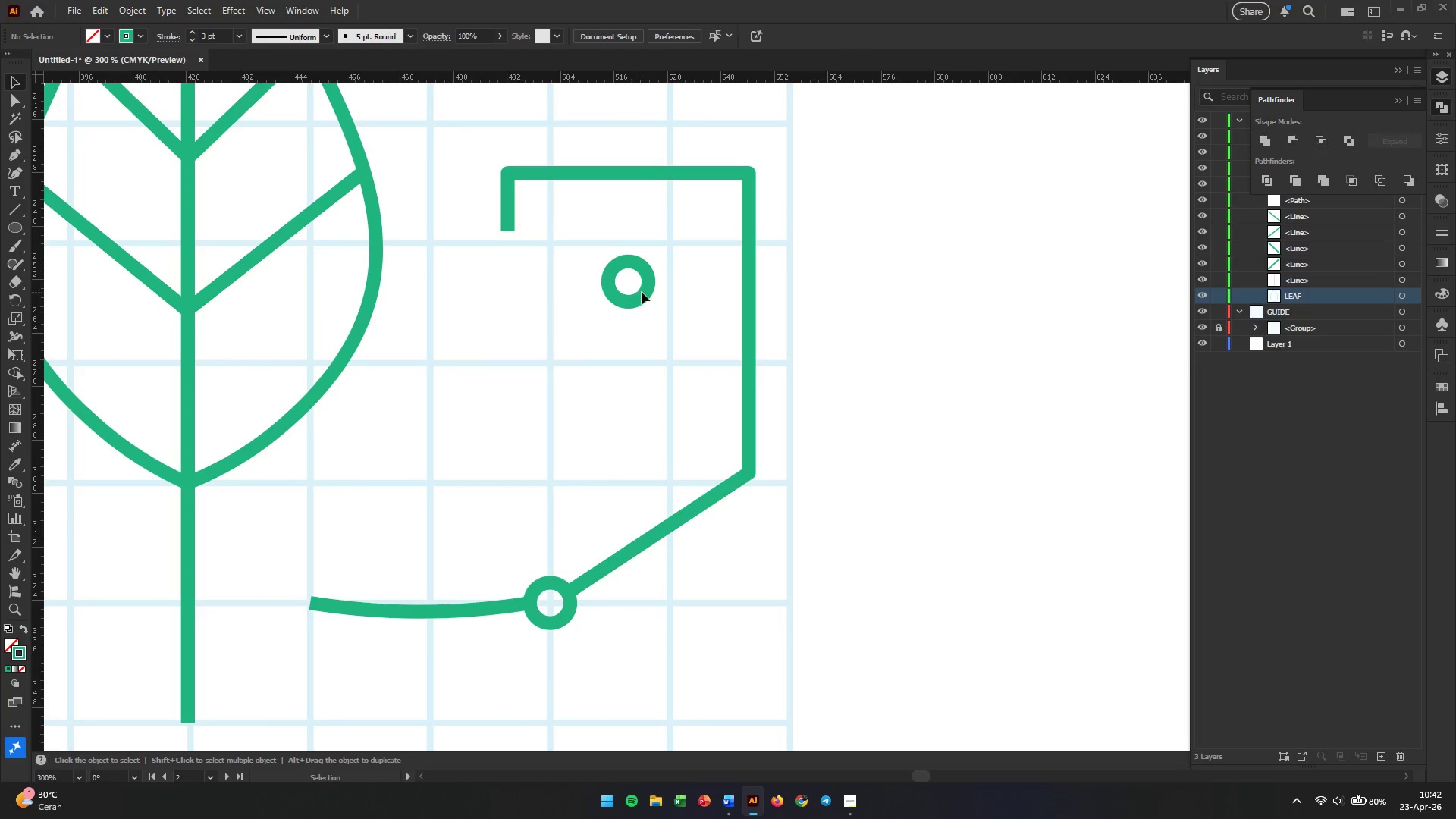 
wait(5.17)
 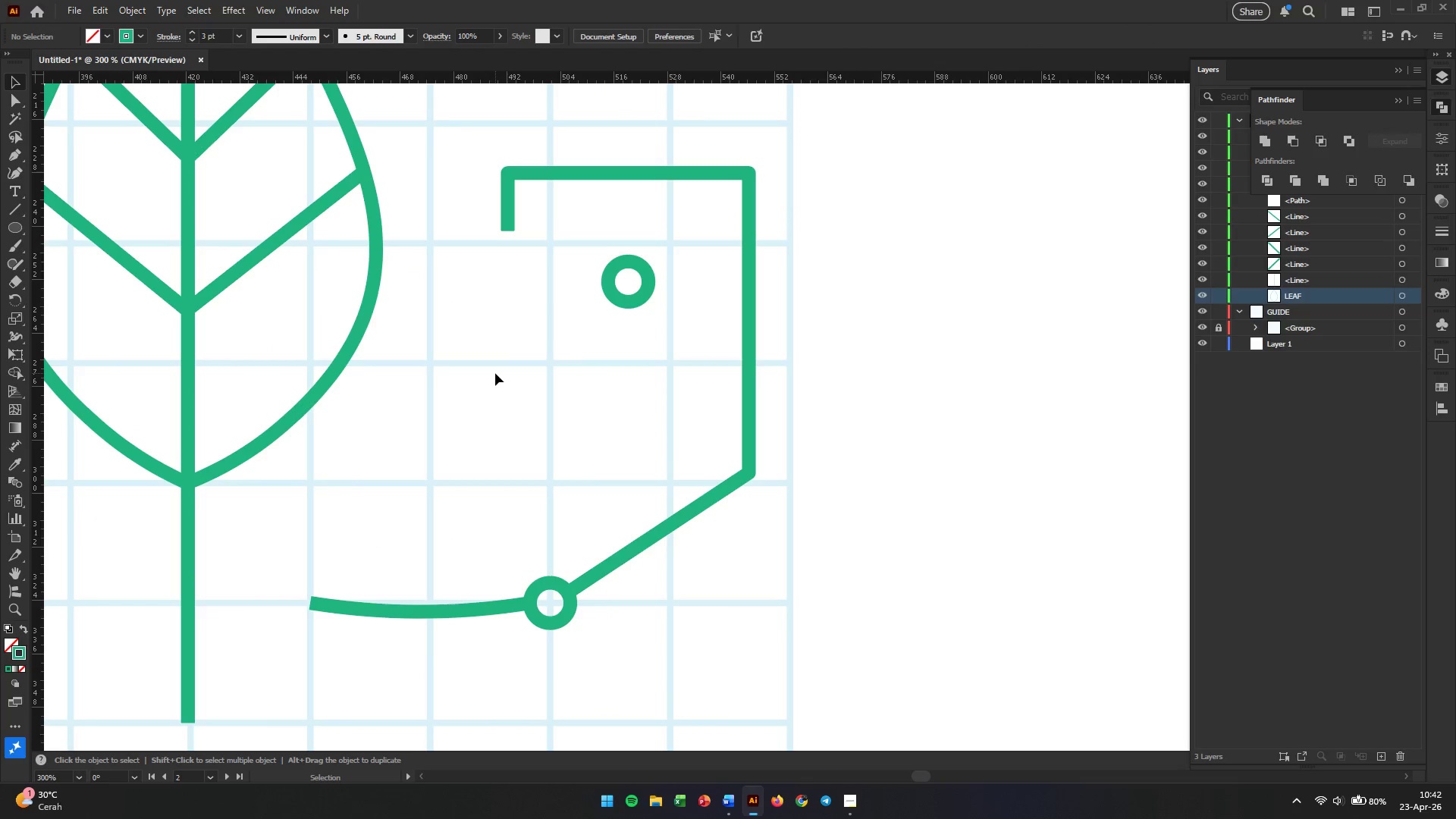 
left_click([638, 297])
 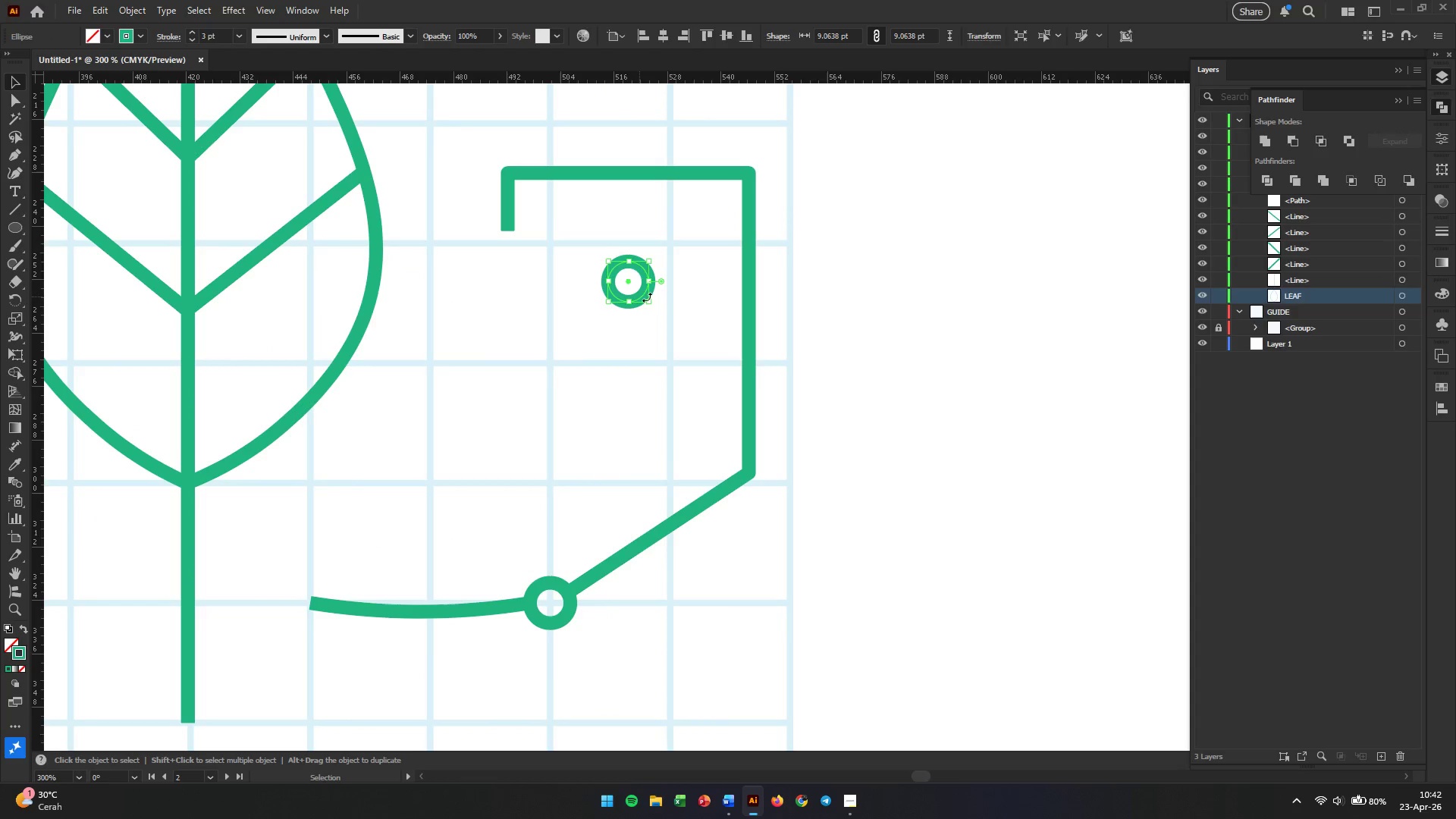 
hold_key(key=ShiftLeft, duration=3.23)
left_click_drag(start_coordinate=[651, 300], to_coordinate=[664, 309])
 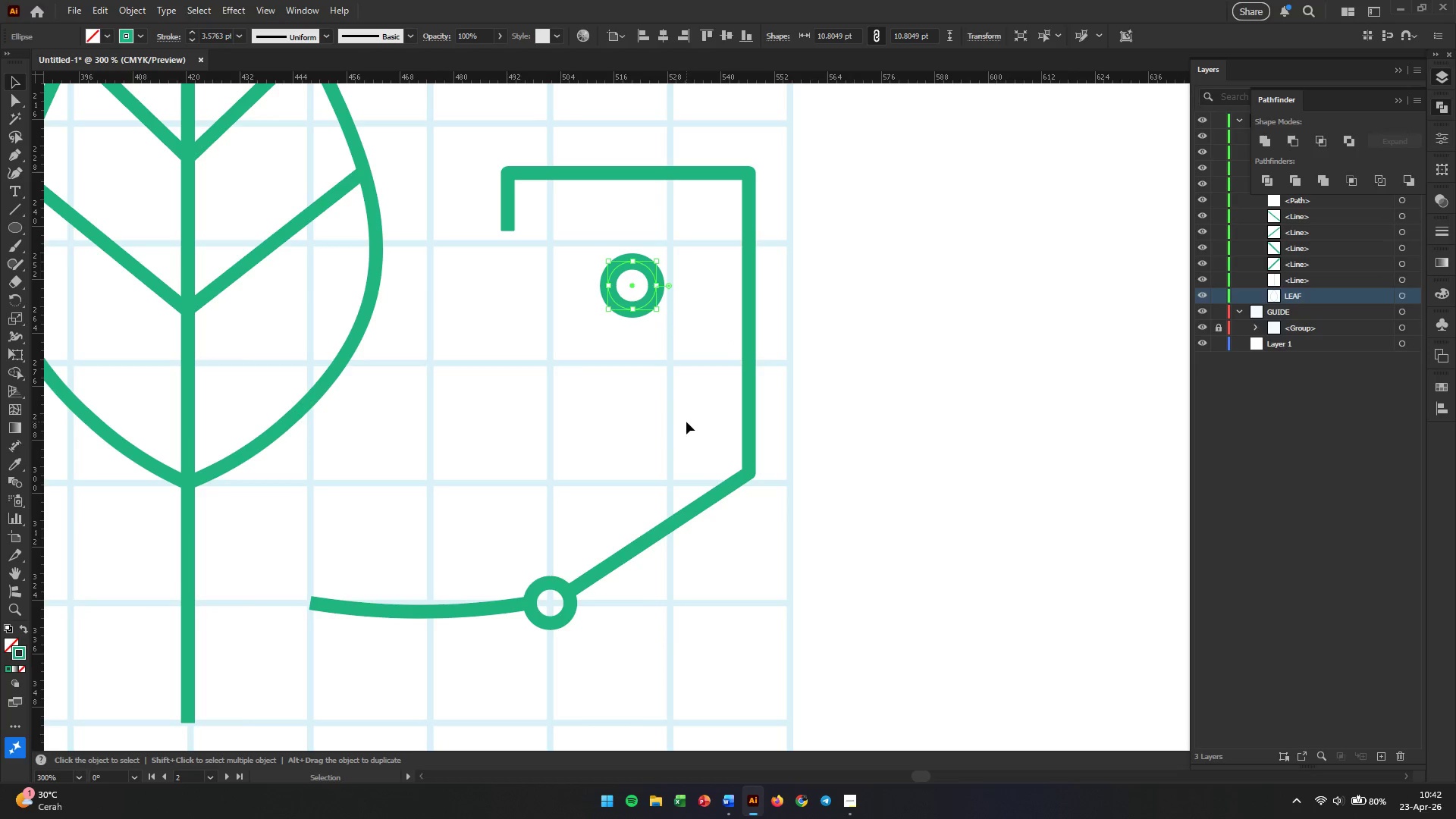 
hold_key(key=AltLeft, duration=4.01)
 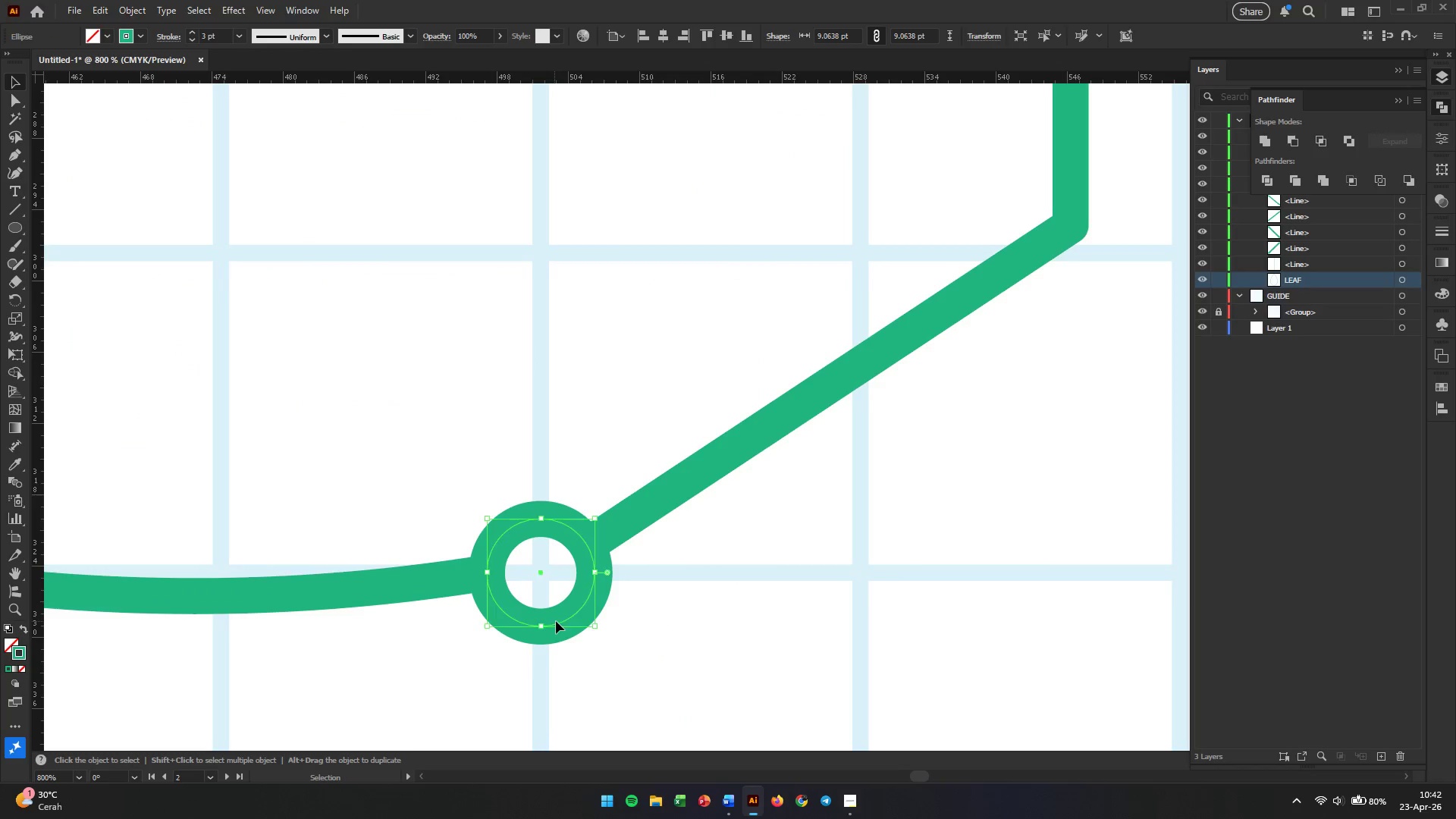 
key(Backspace)
 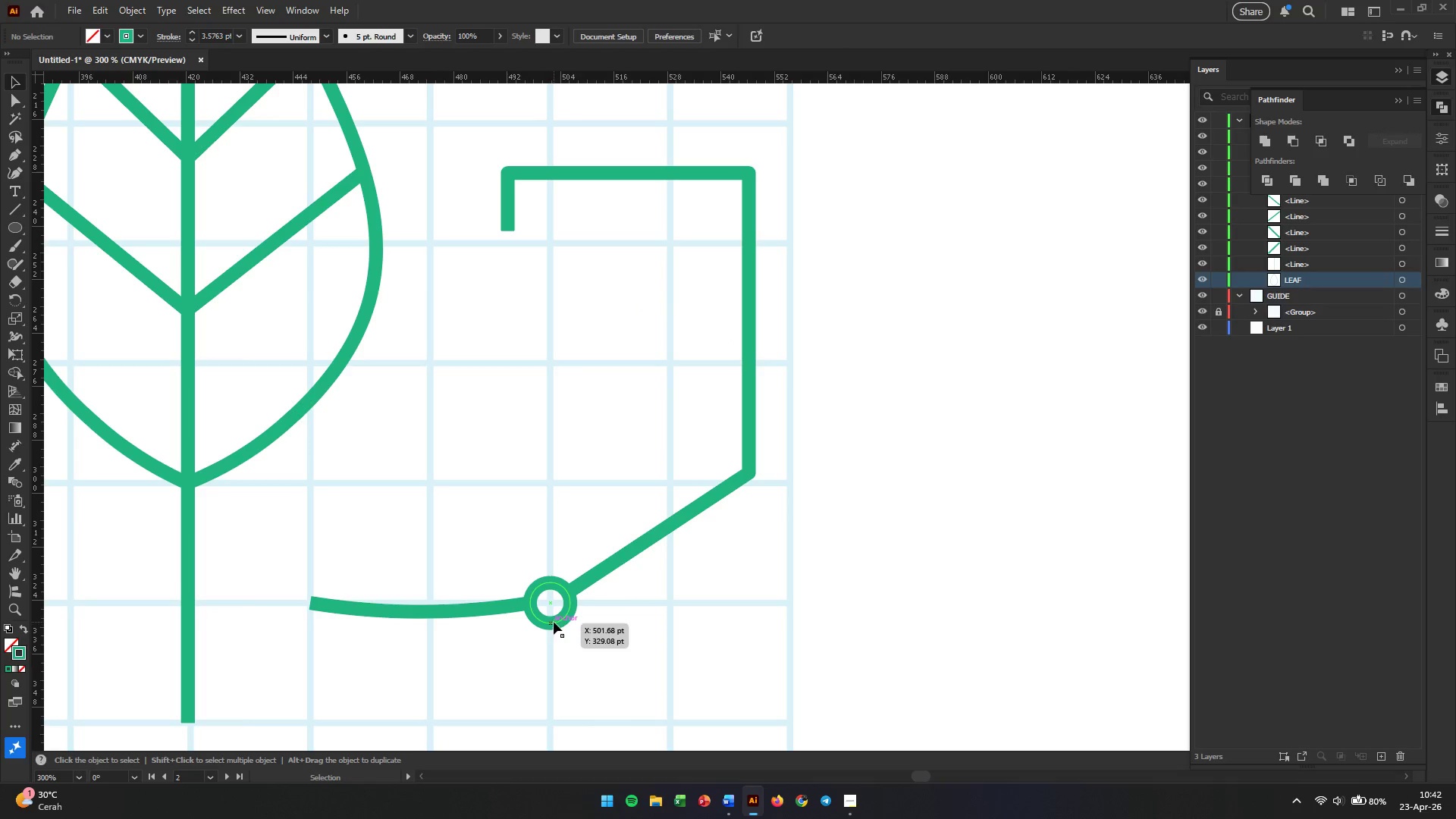 
left_click([554, 621])
 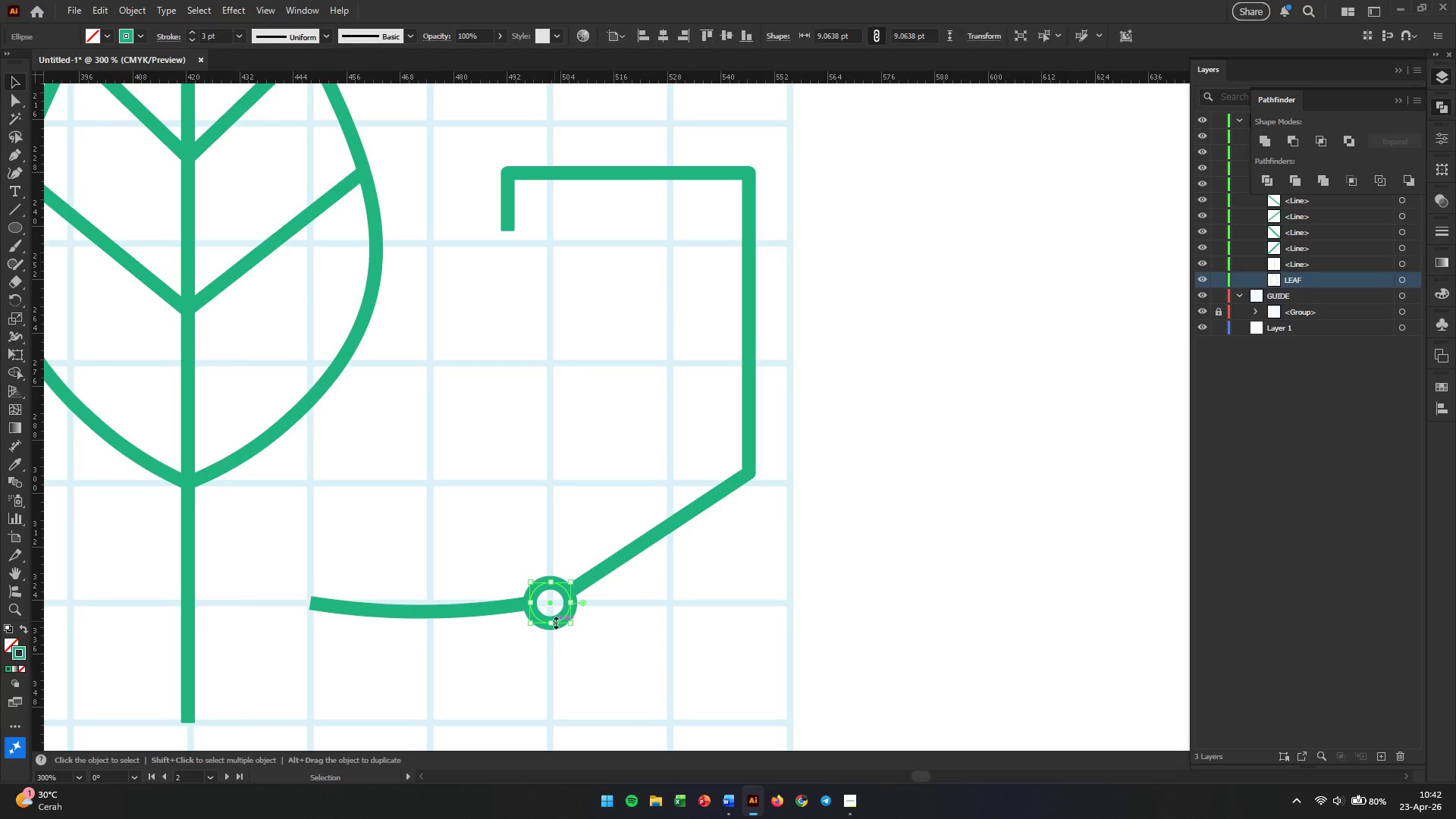 
hold_key(key=AltLeft, duration=0.53)
scroll: coordinate [556, 621], scroll_direction: up, amount: 3.0
 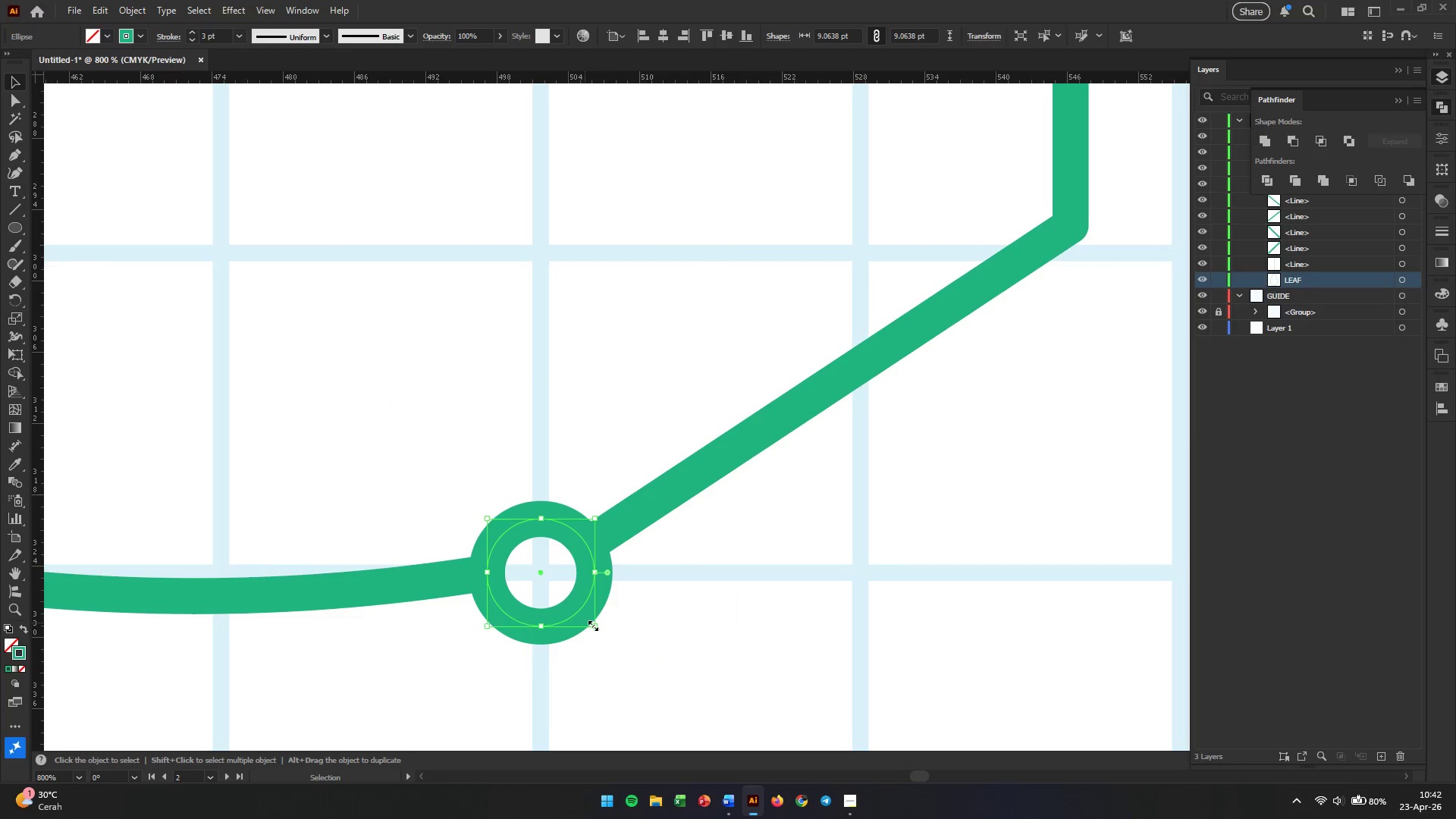 
hold_key(key=AltLeft, duration=3.97)
hold_key(key=ShiftLeft, duration=3.48)
left_click_drag(start_coordinate=[592, 624], to_coordinate=[608, 649])
 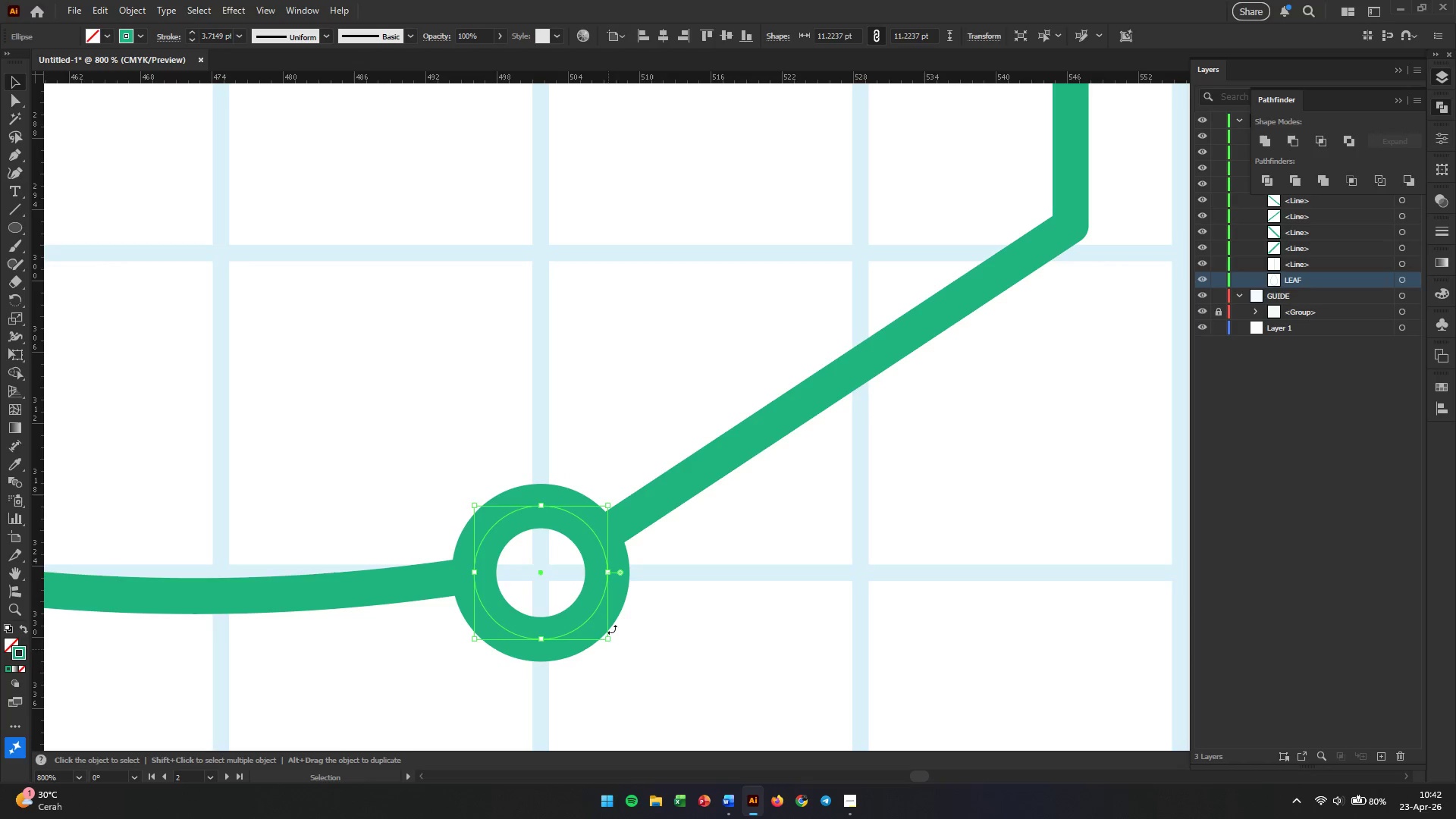 
hold_key(key=AltLeft, duration=0.53)
scroll: coordinate [629, 614], scroll_direction: down, amount: 3.0
 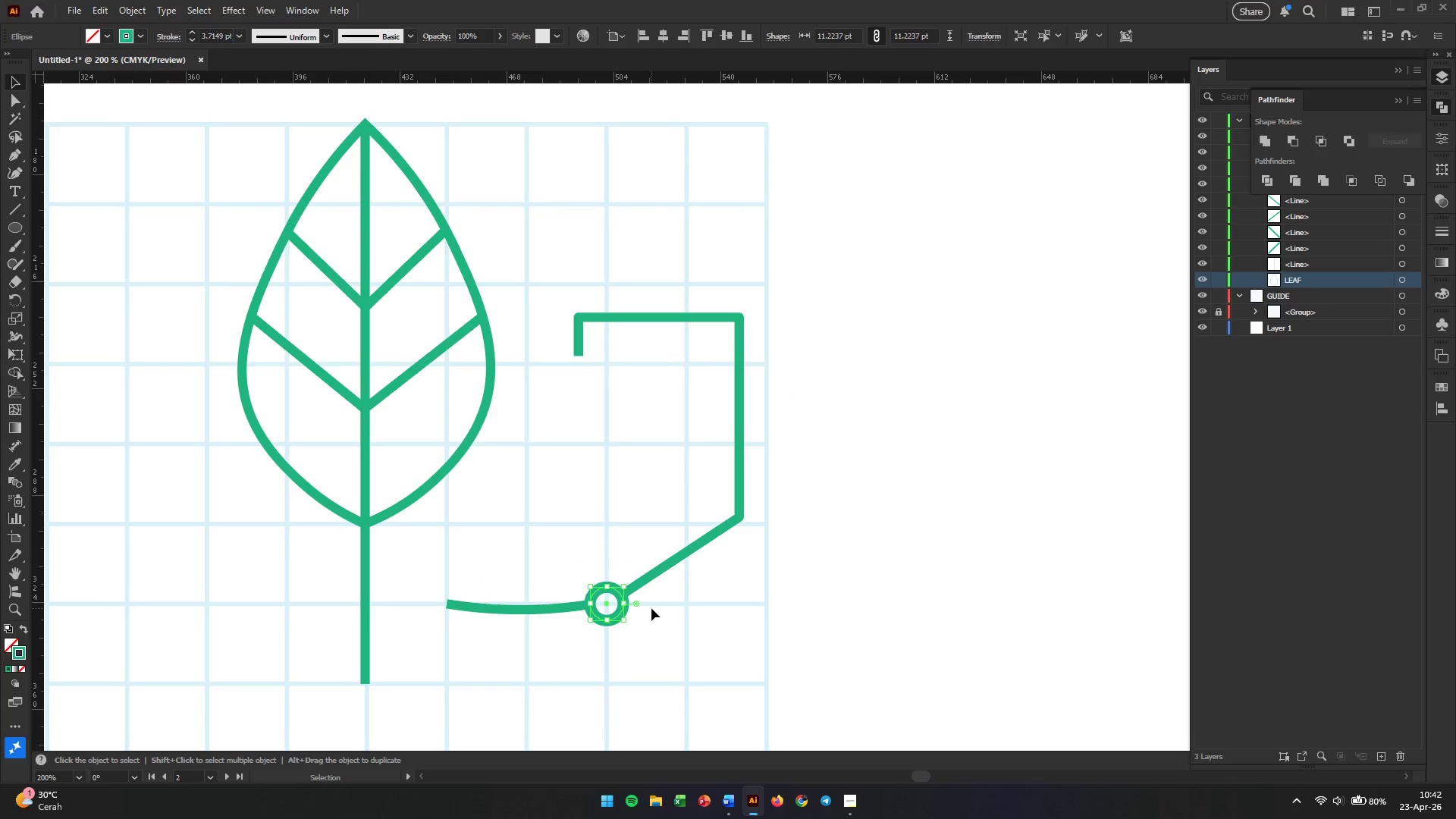 
left_click([651, 608])
 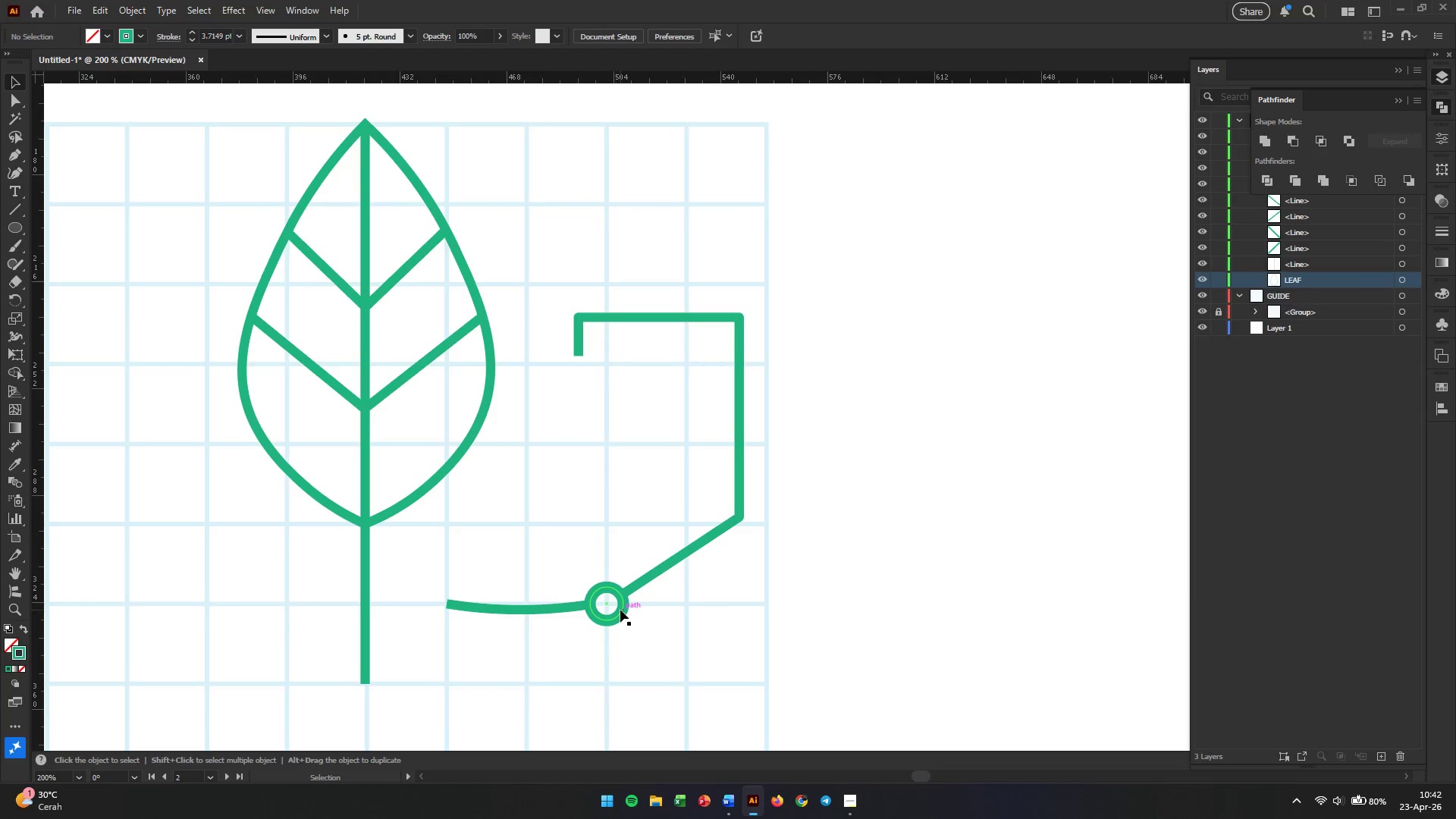 
left_click_drag(start_coordinate=[620, 610], to_coordinate=[675, 401])
 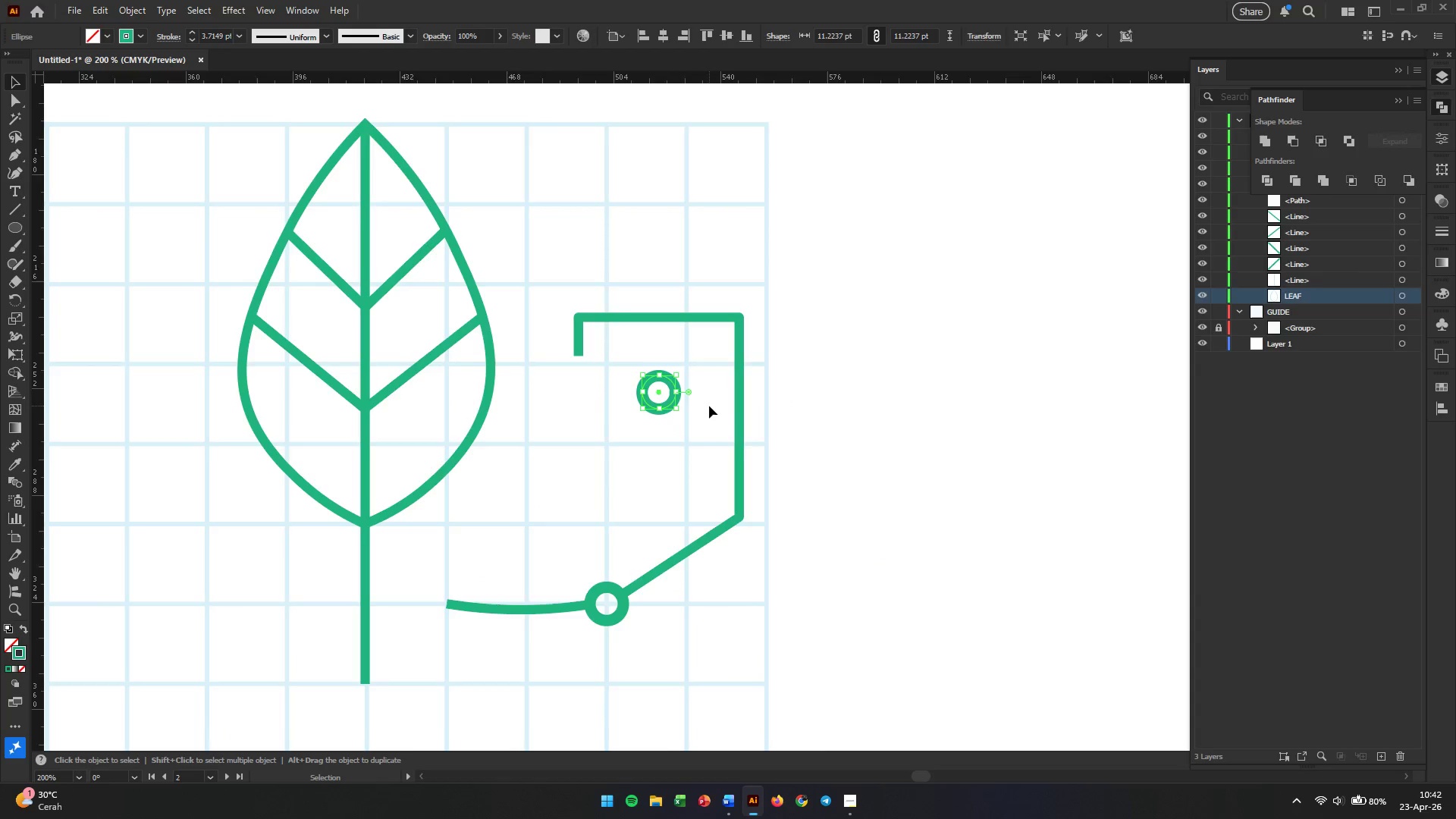 
hold_key(key=AltLeft, duration=5.88)
 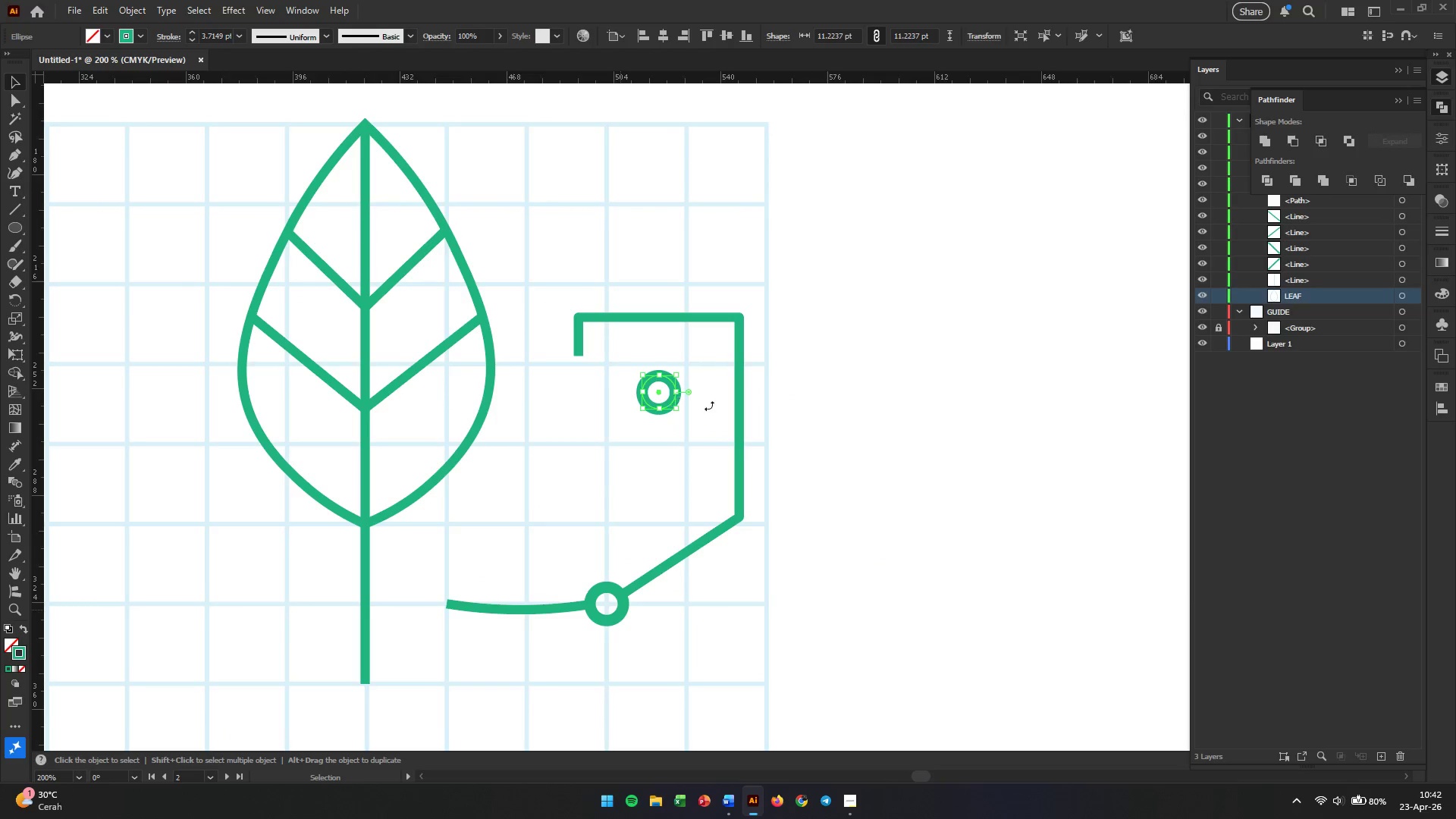 
hold_key(key=AltLeft, duration=0.34)
scroll: coordinate [709, 406], scroll_direction: up, amount: 2.0
 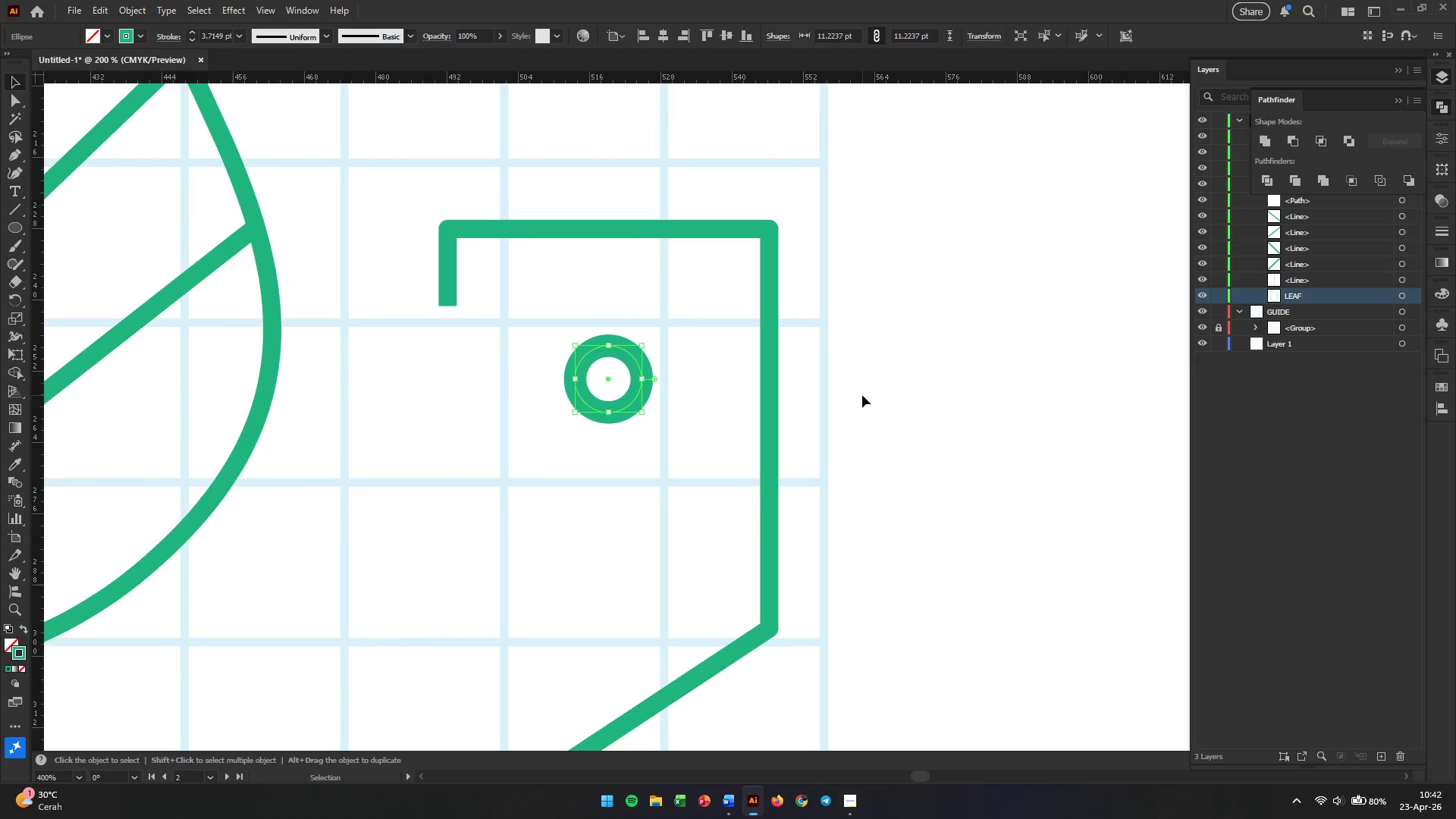 
left_click([862, 395])
 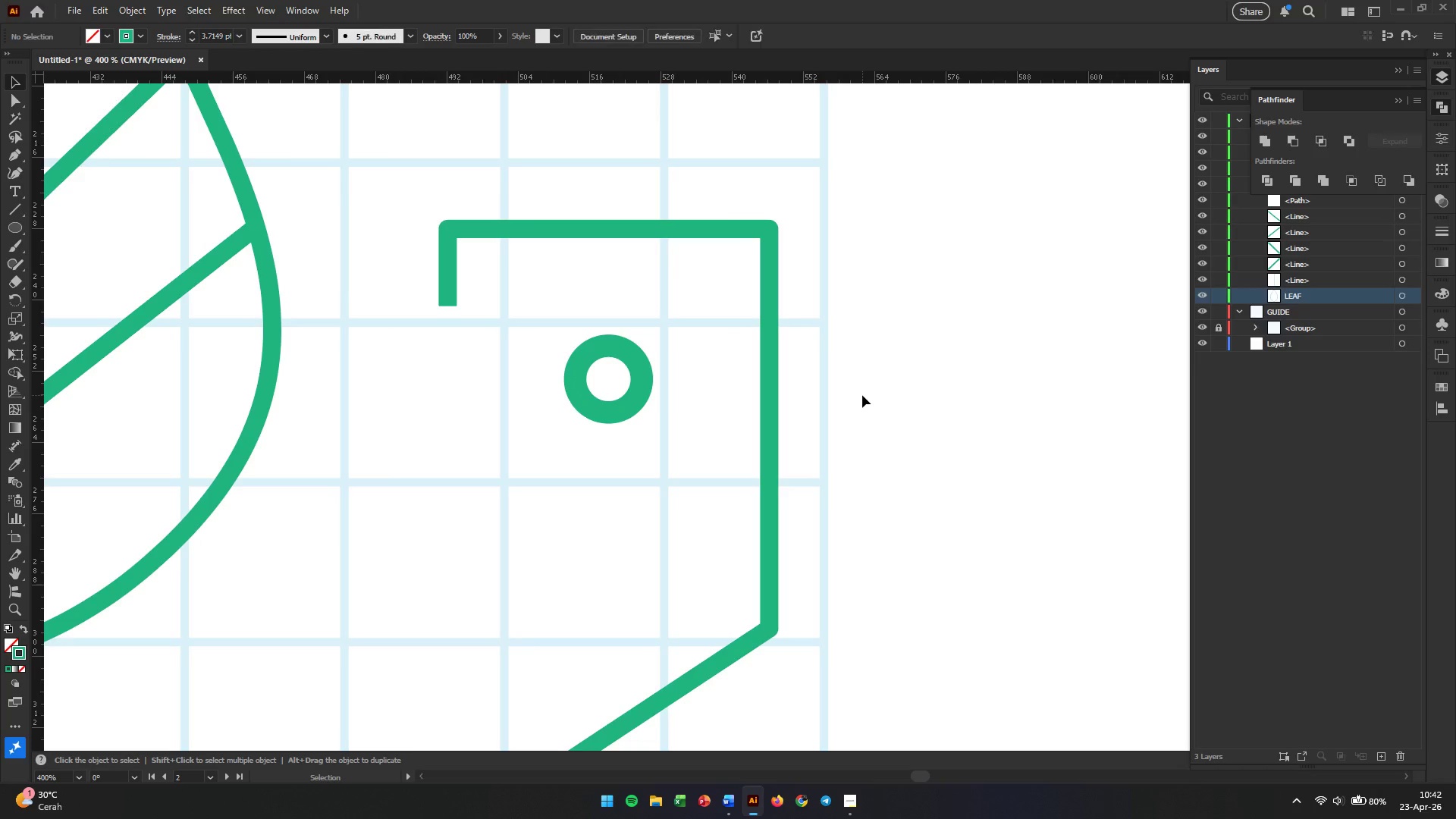 
hold_key(key=AltLeft, duration=0.5)
scroll: coordinate [861, 394], scroll_direction: down, amount: 2.0
 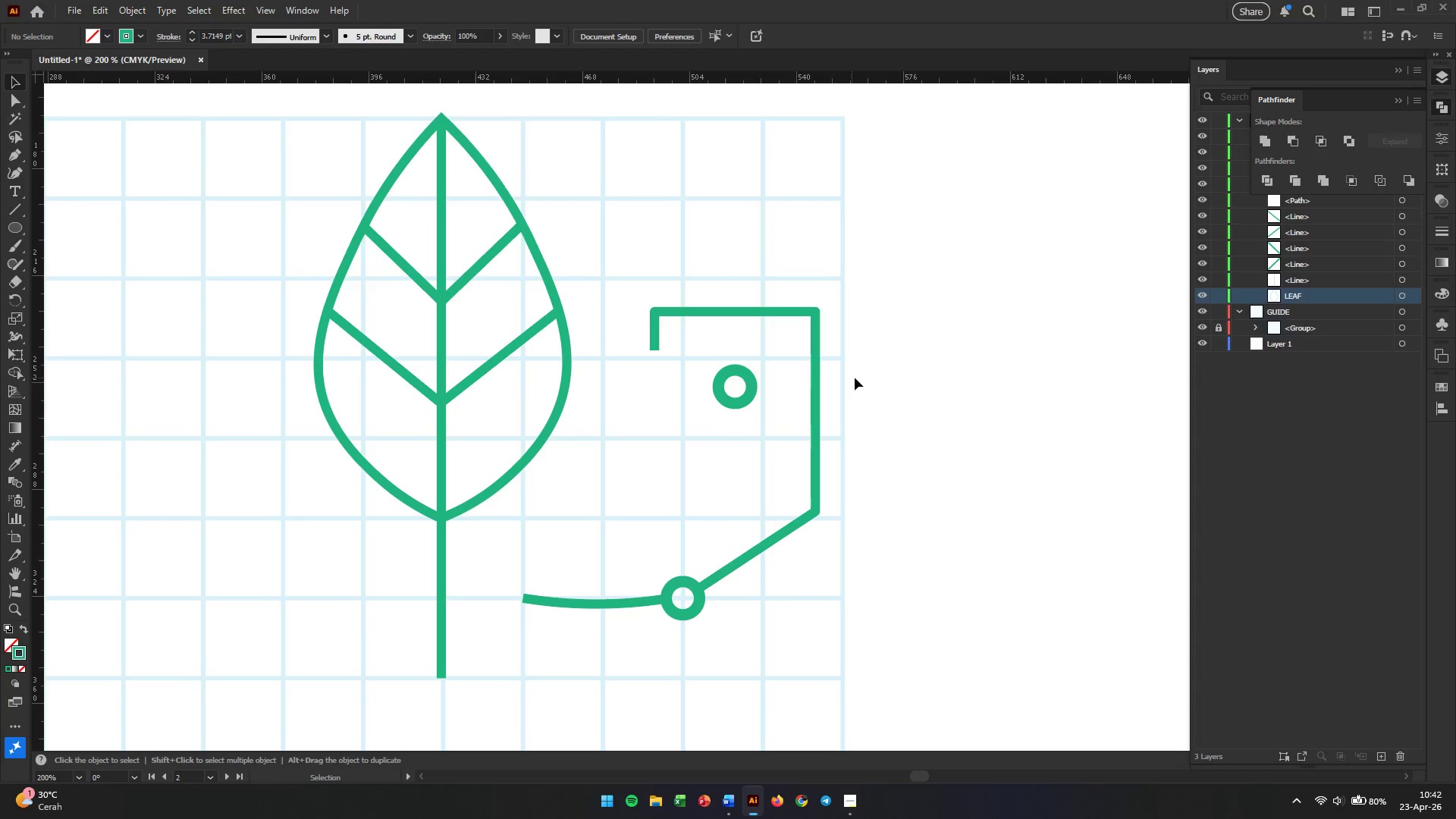 
wait(6.67)
 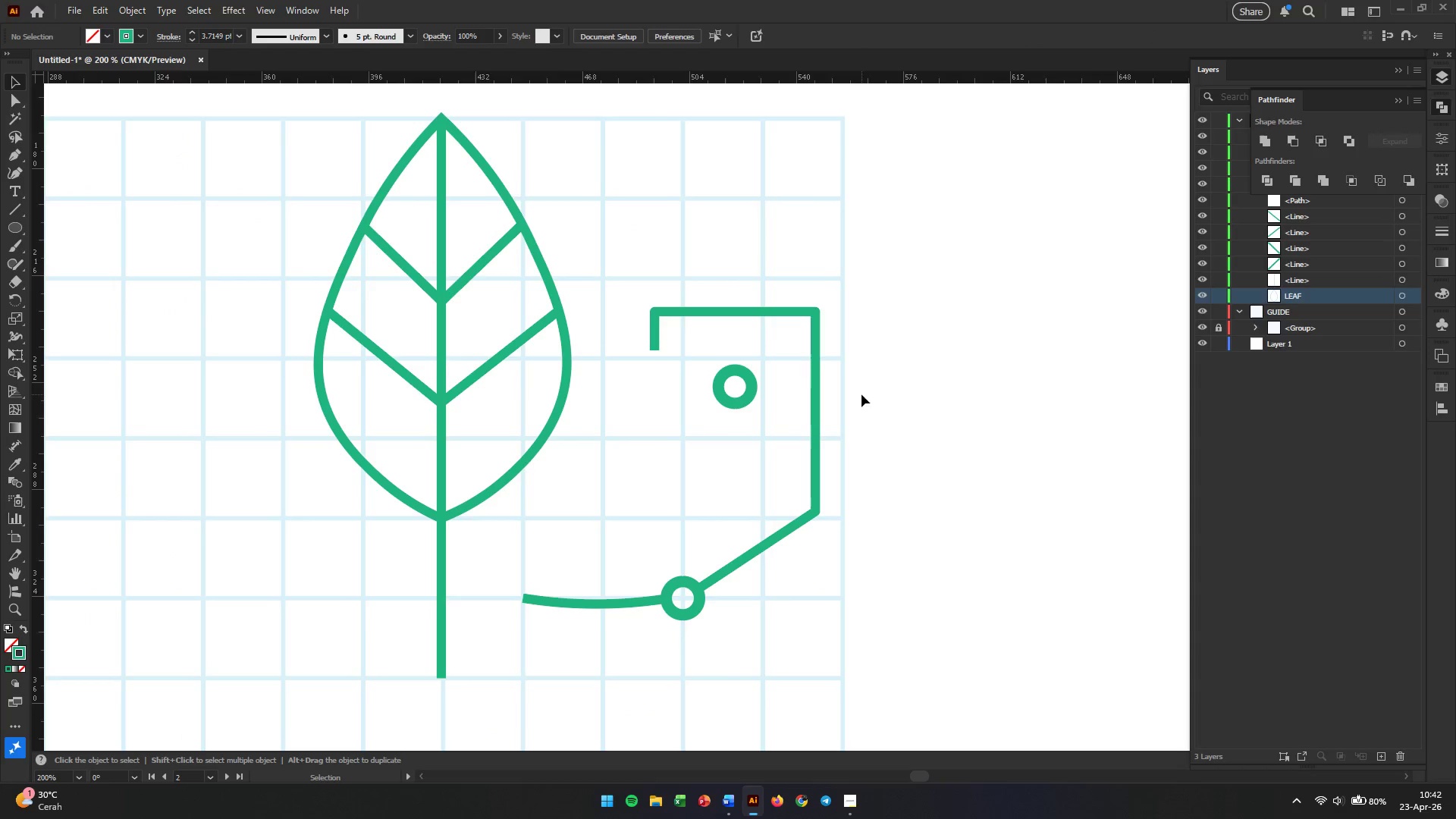 
left_click([14, 149])
 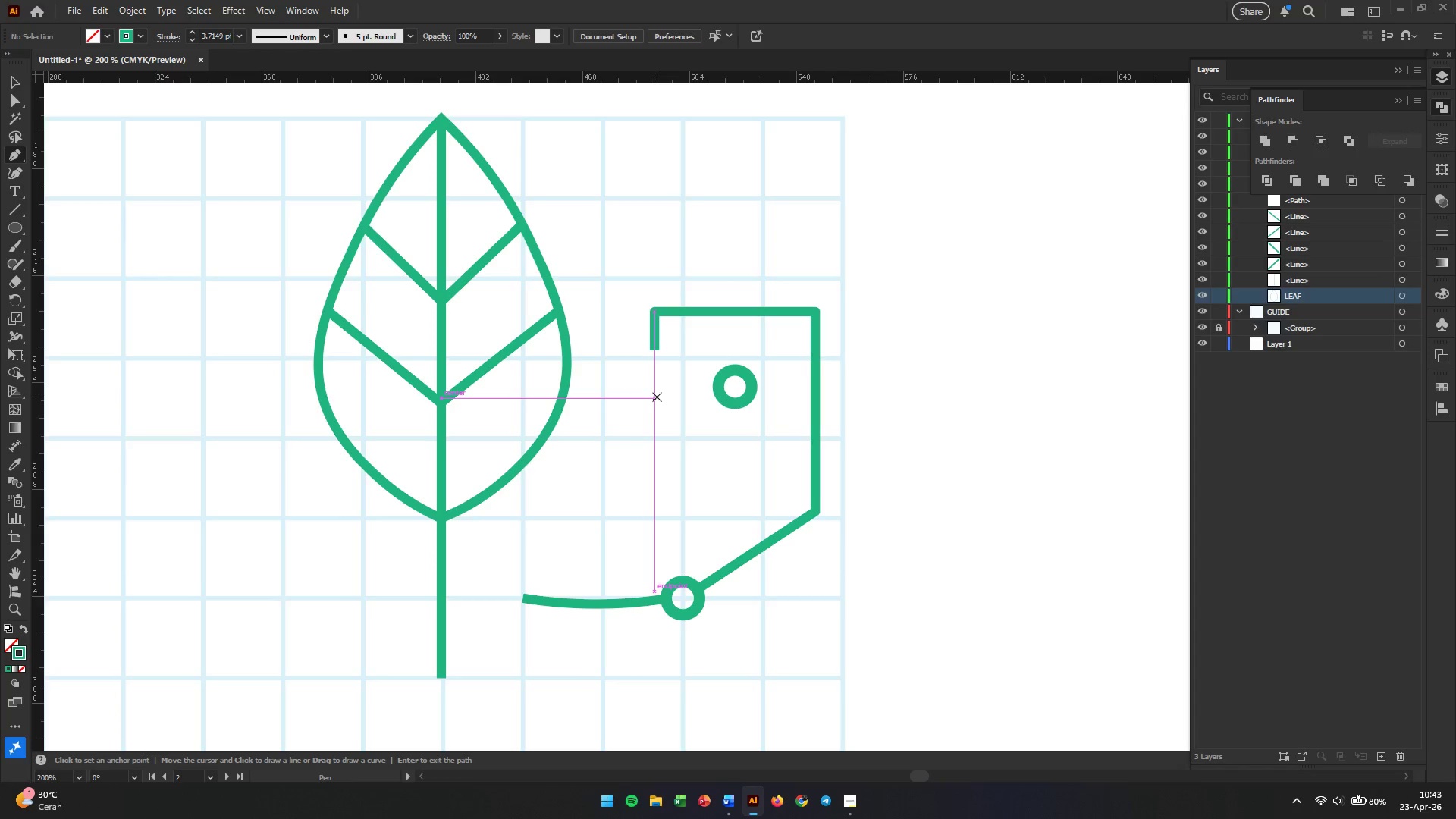 
wait(5.19)
 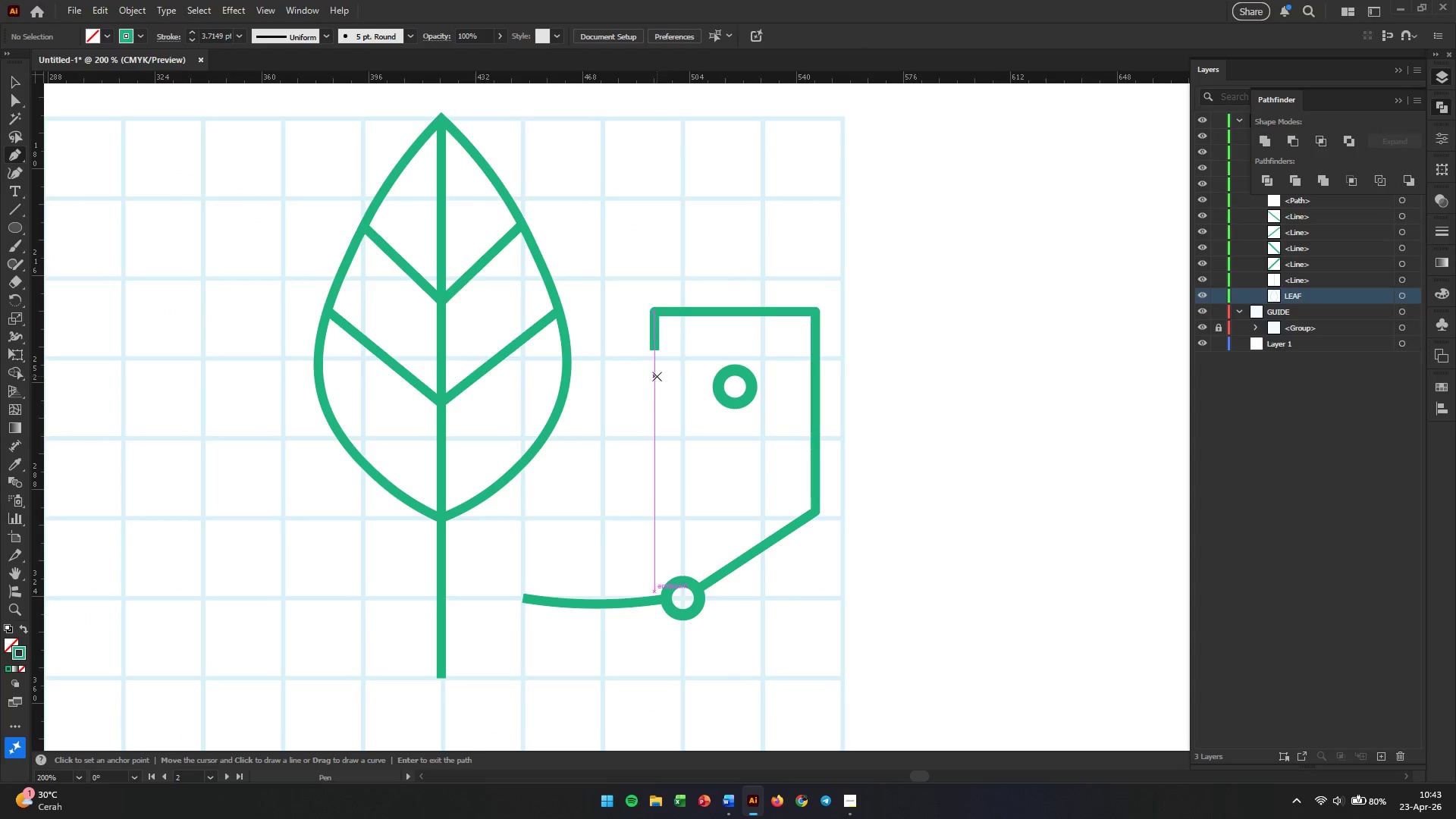 
left_click([657, 392])
 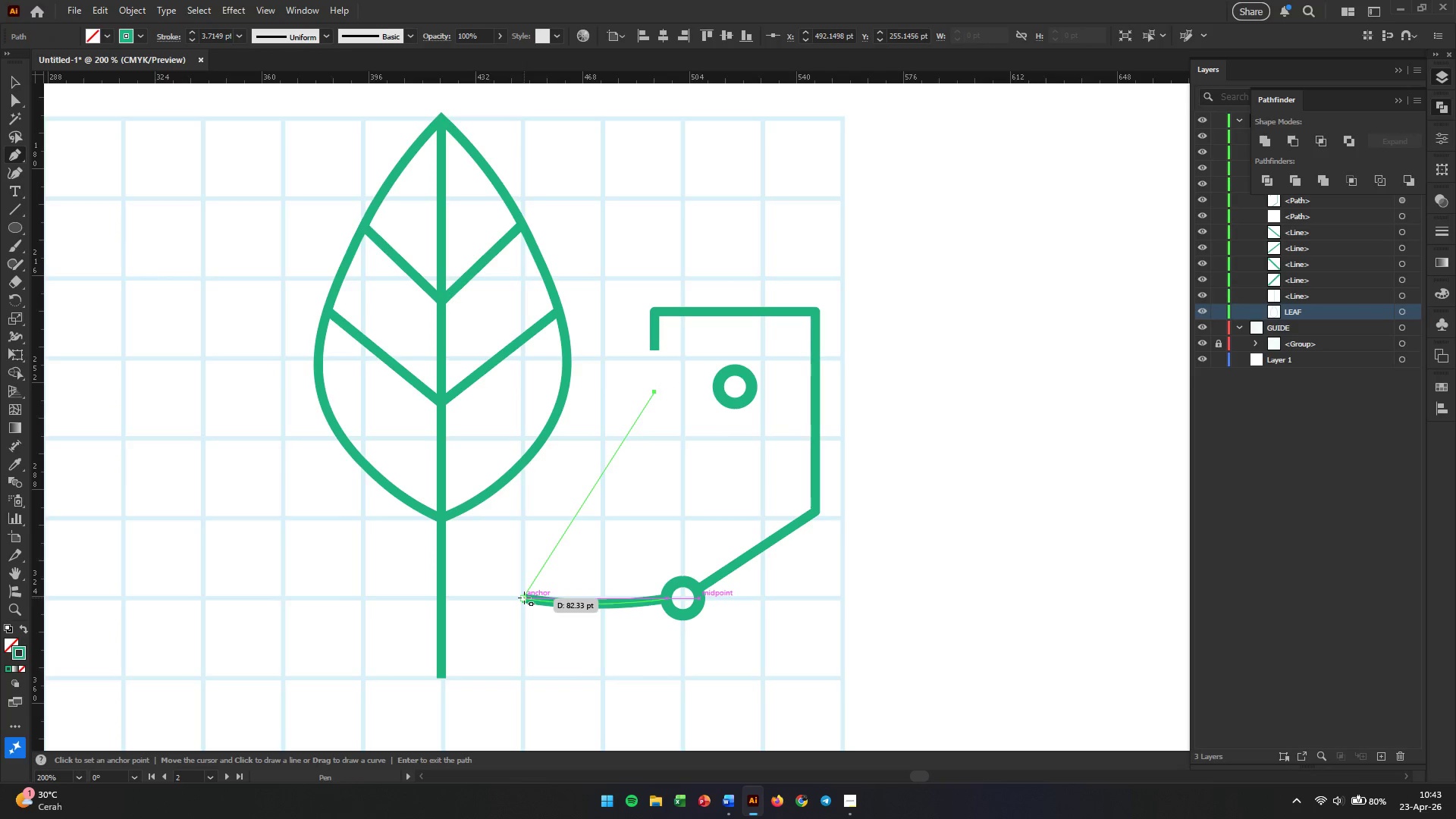 
wait(12.11)
 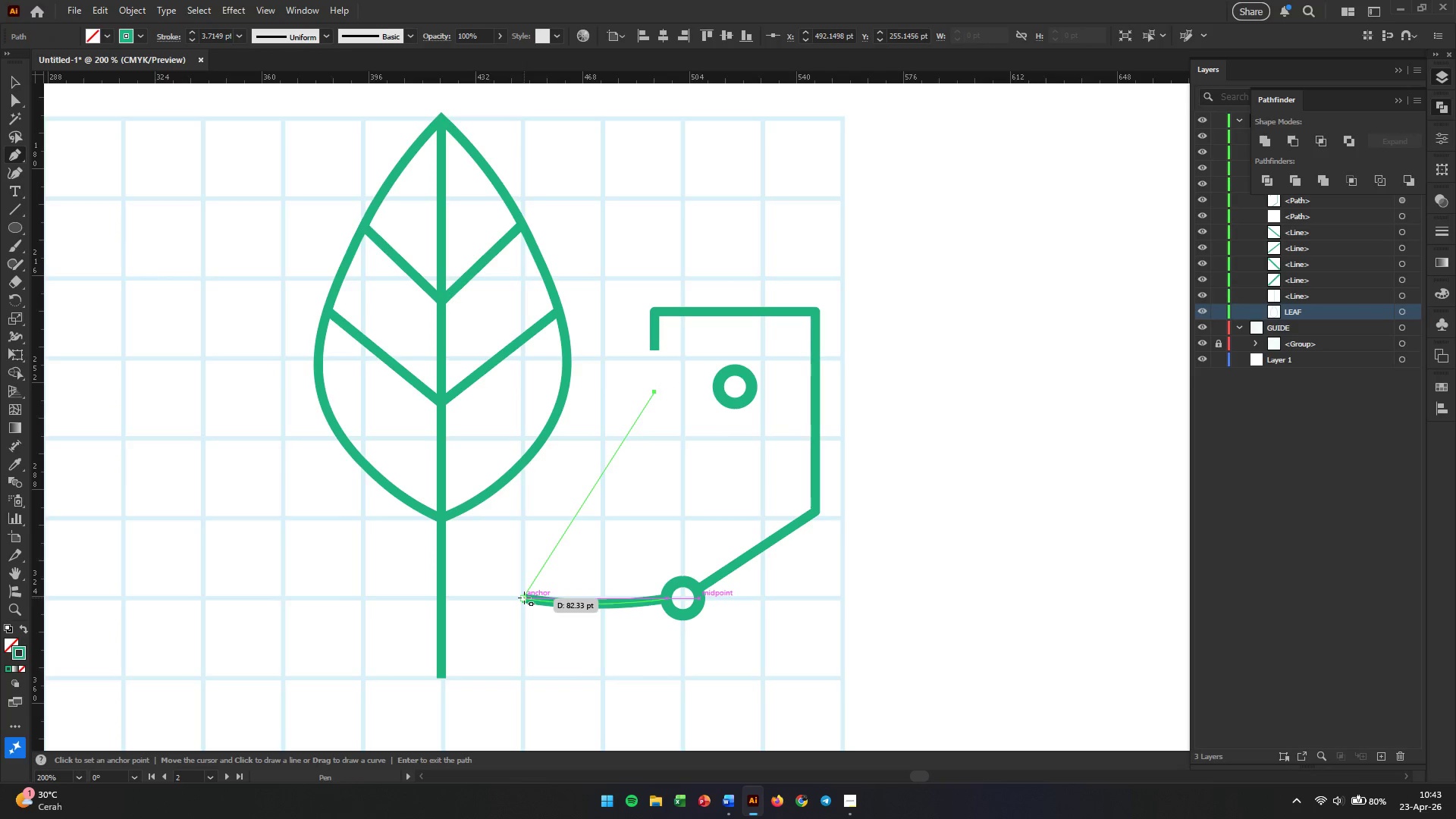 
left_click([570, 518])
 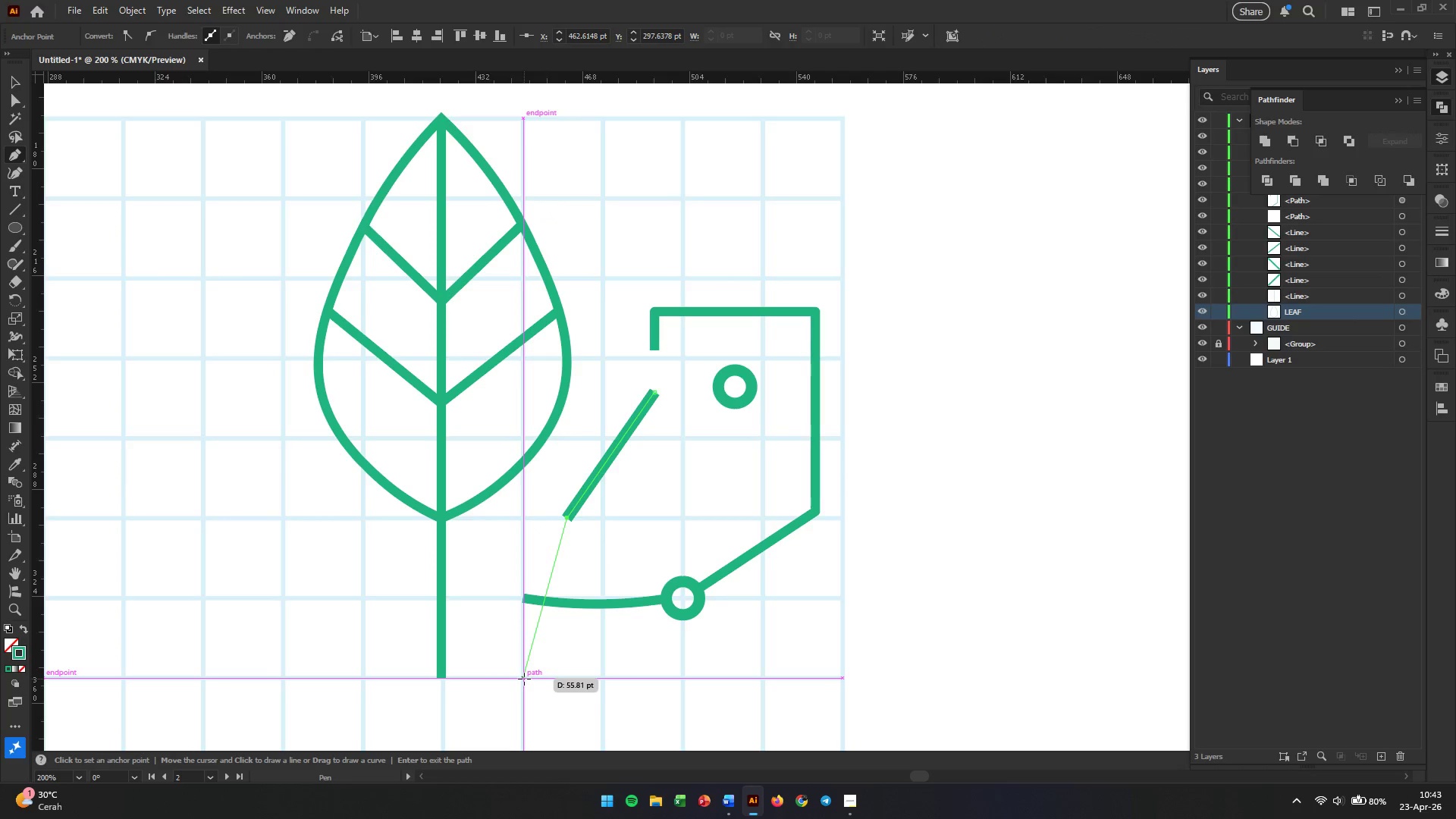 
left_click([524, 679])
 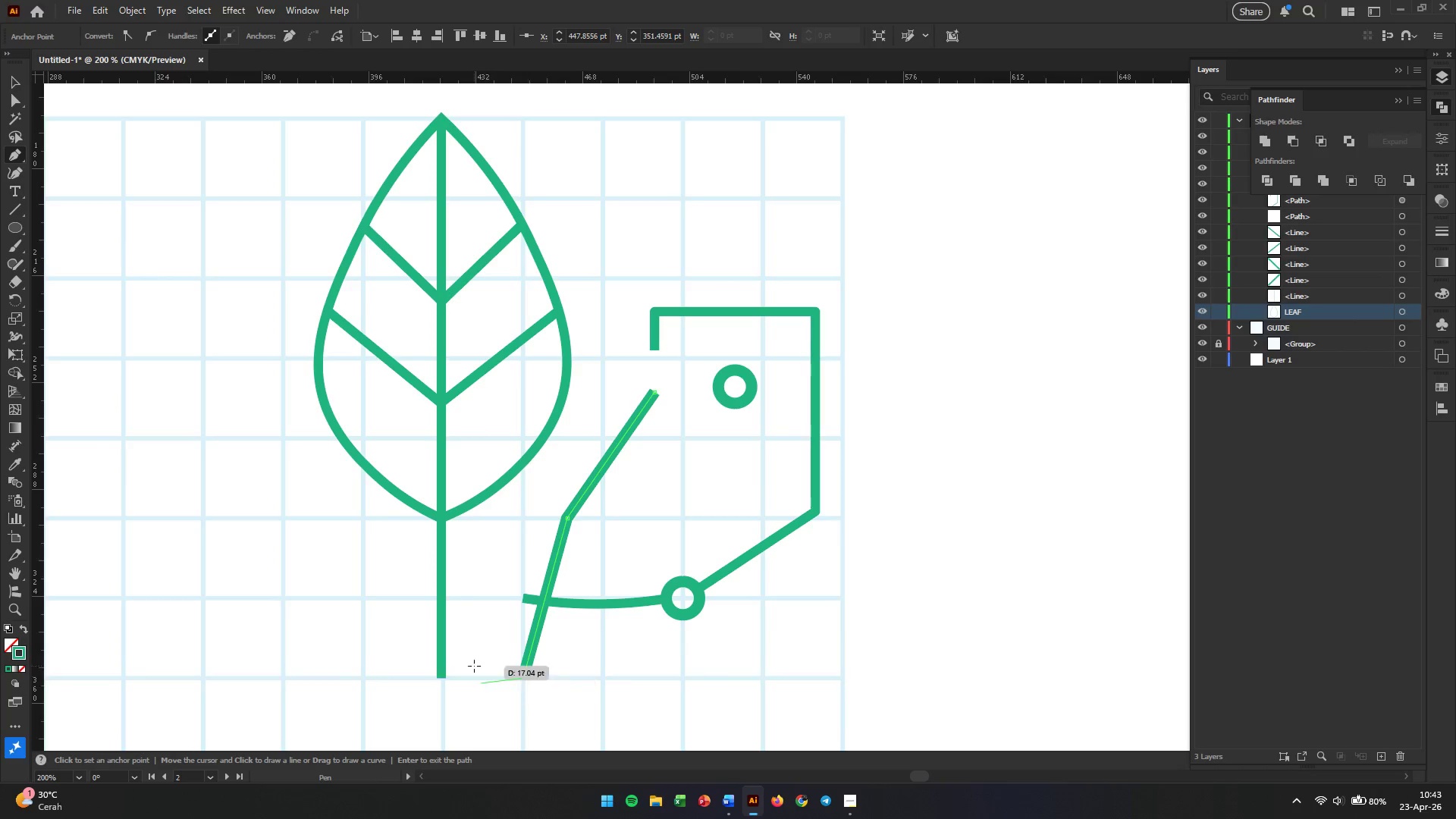 
wait(6.5)
 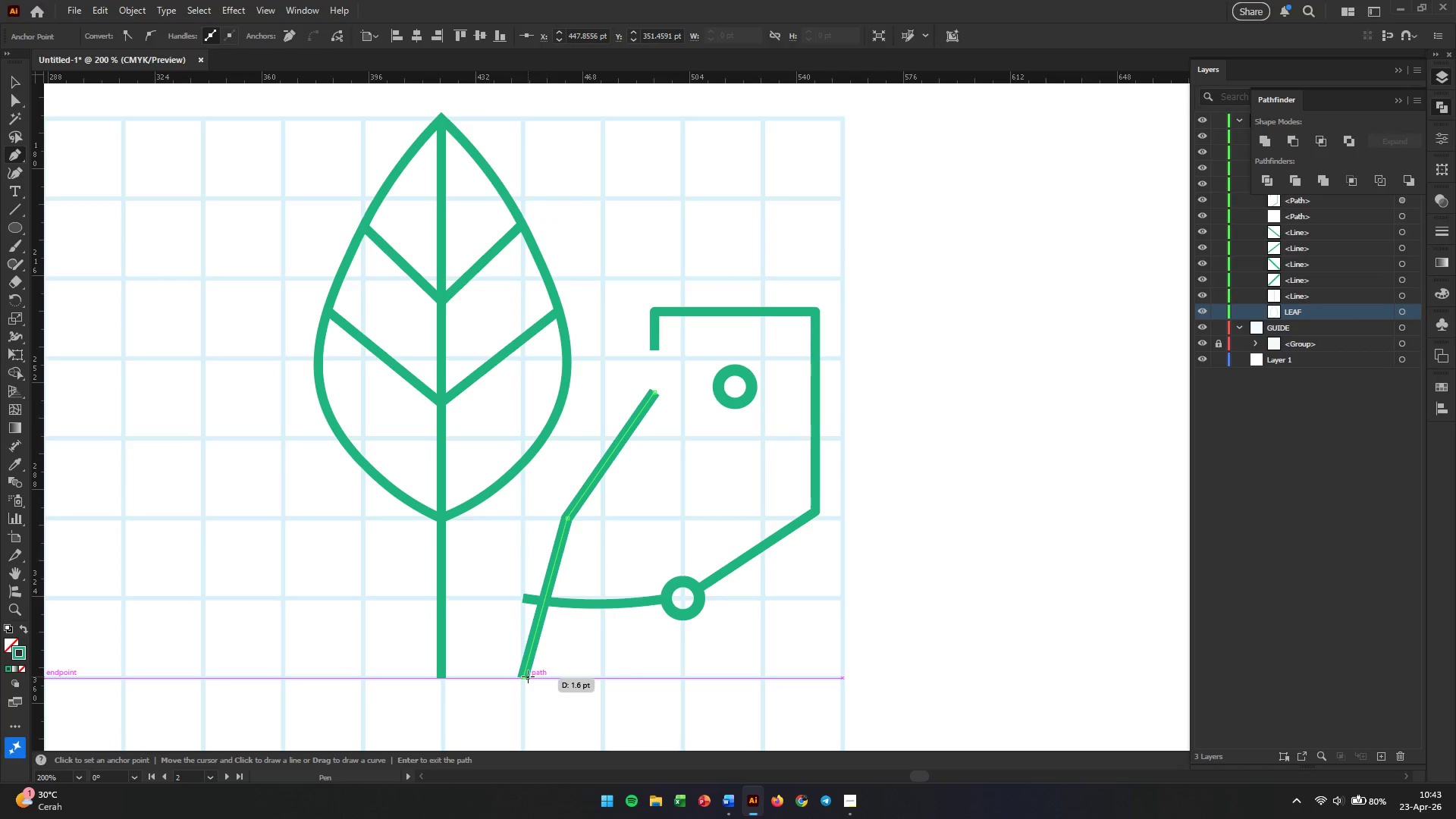 
key(Escape)
 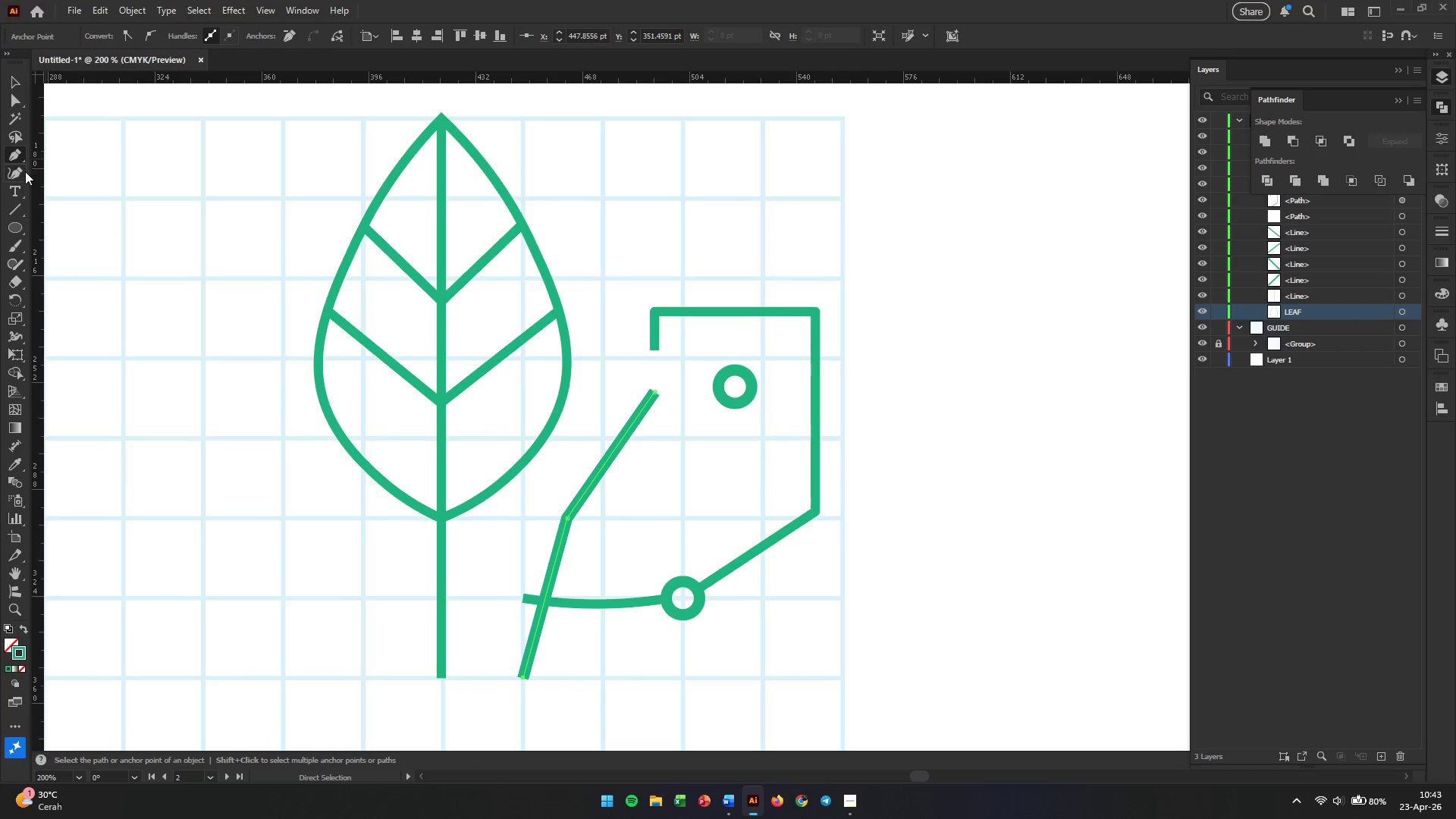 
left_click([11, 171])
 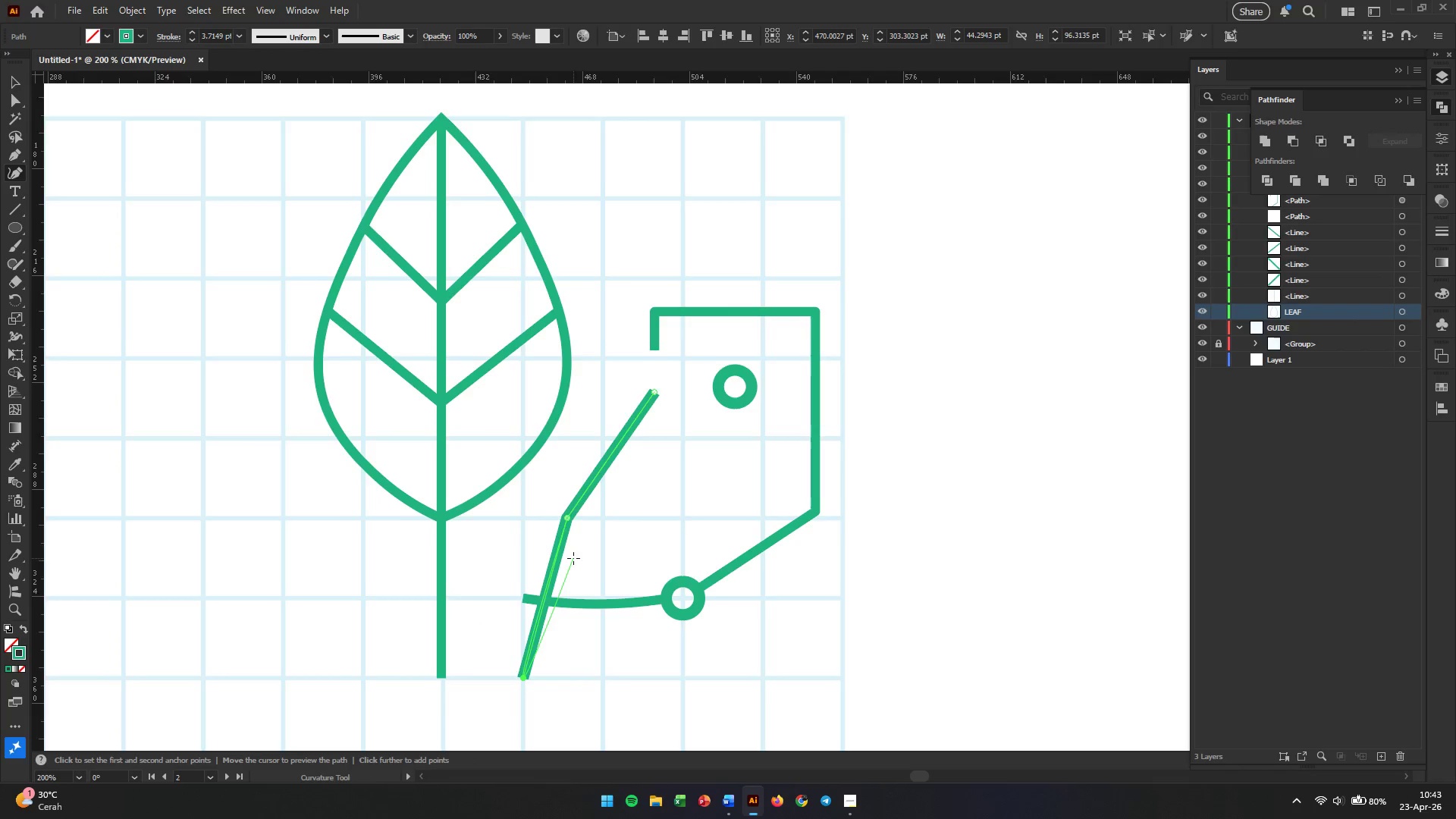 
scroll: coordinate [607, 529], scroll_direction: down, amount: 4.0
 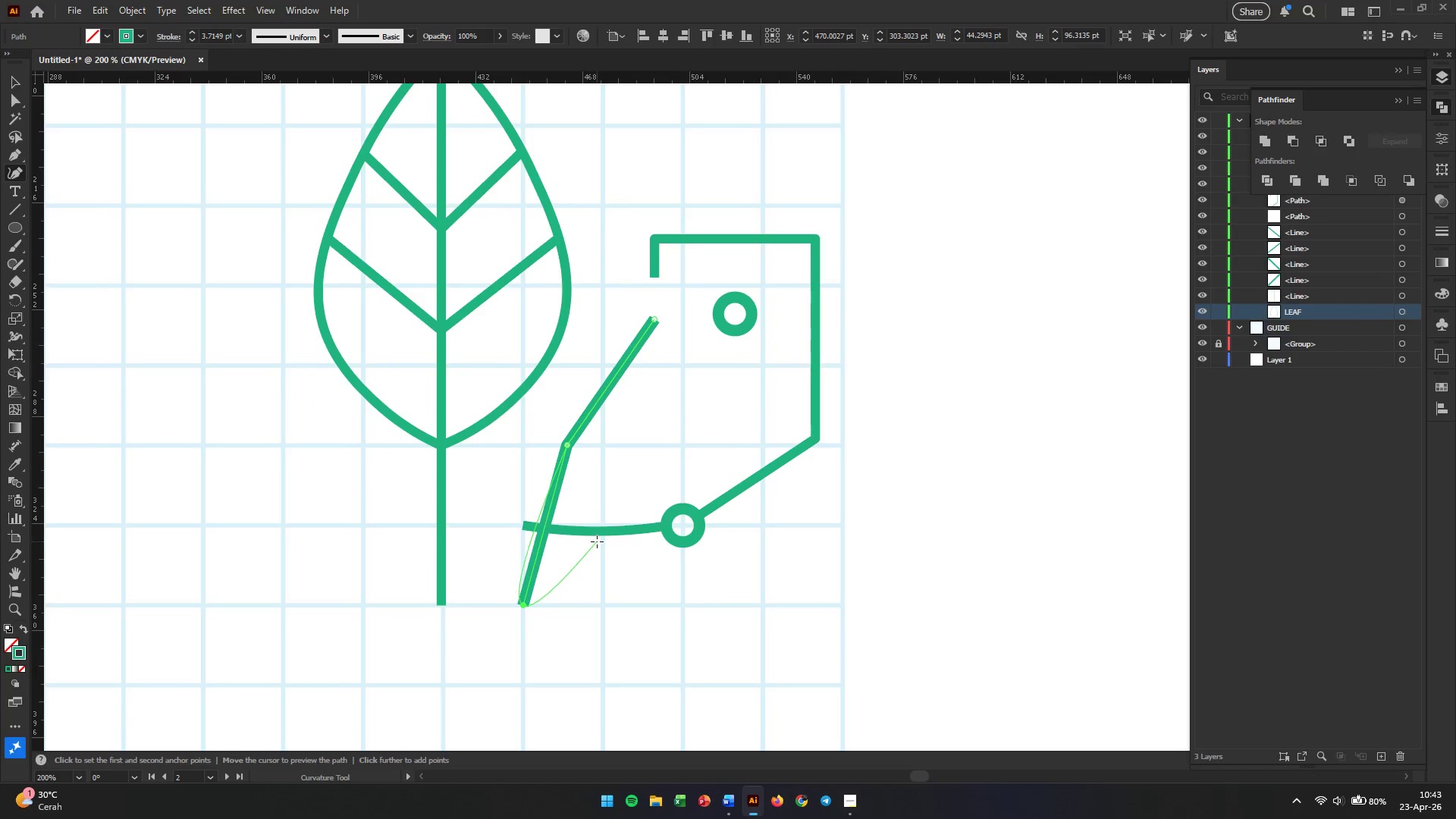 
hold_key(key=AltLeft, duration=0.34)
scroll: coordinate [597, 541], scroll_direction: up, amount: 2.0
 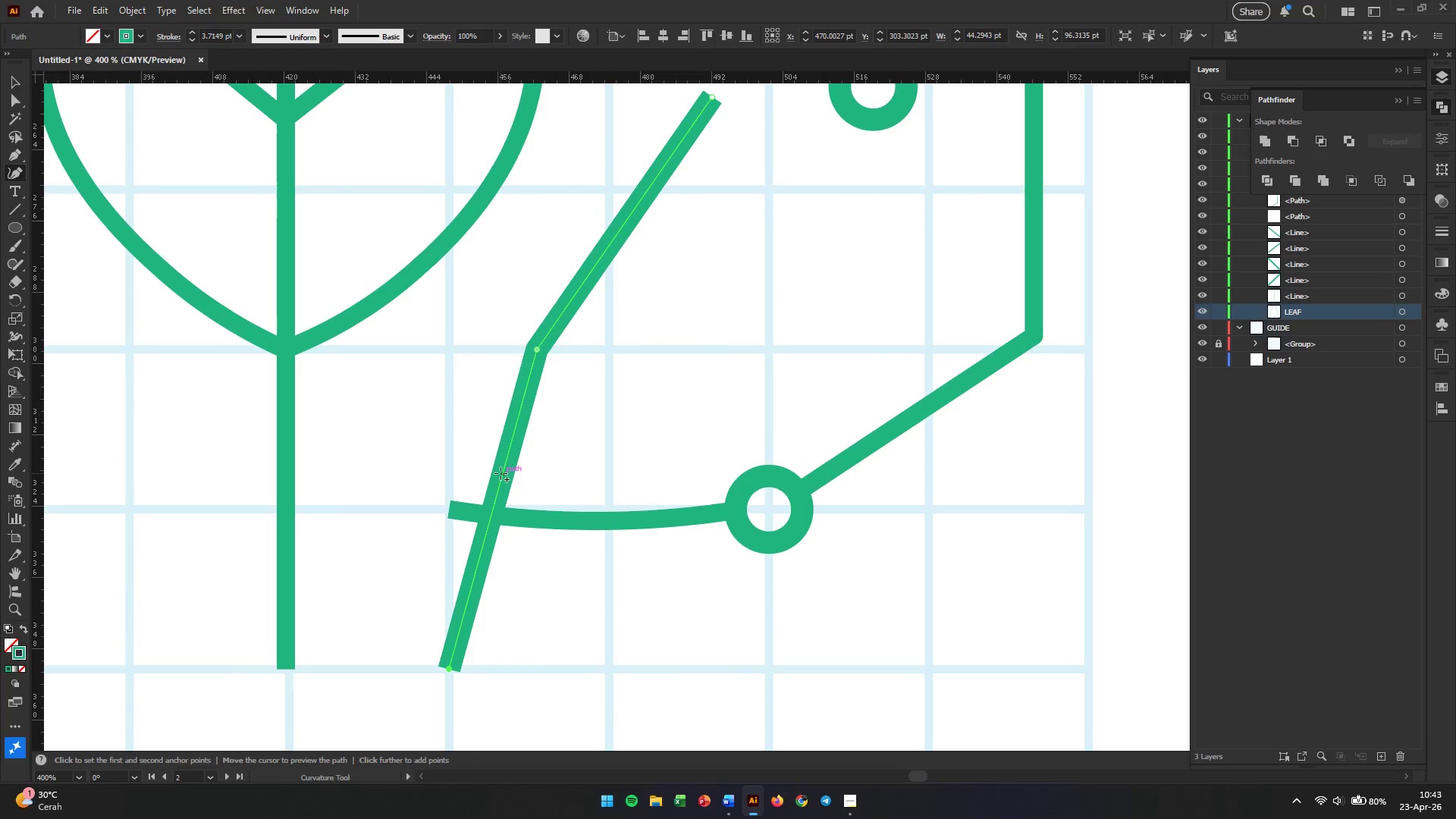 
left_click_drag(start_coordinate=[500, 473], to_coordinate=[476, 426])
 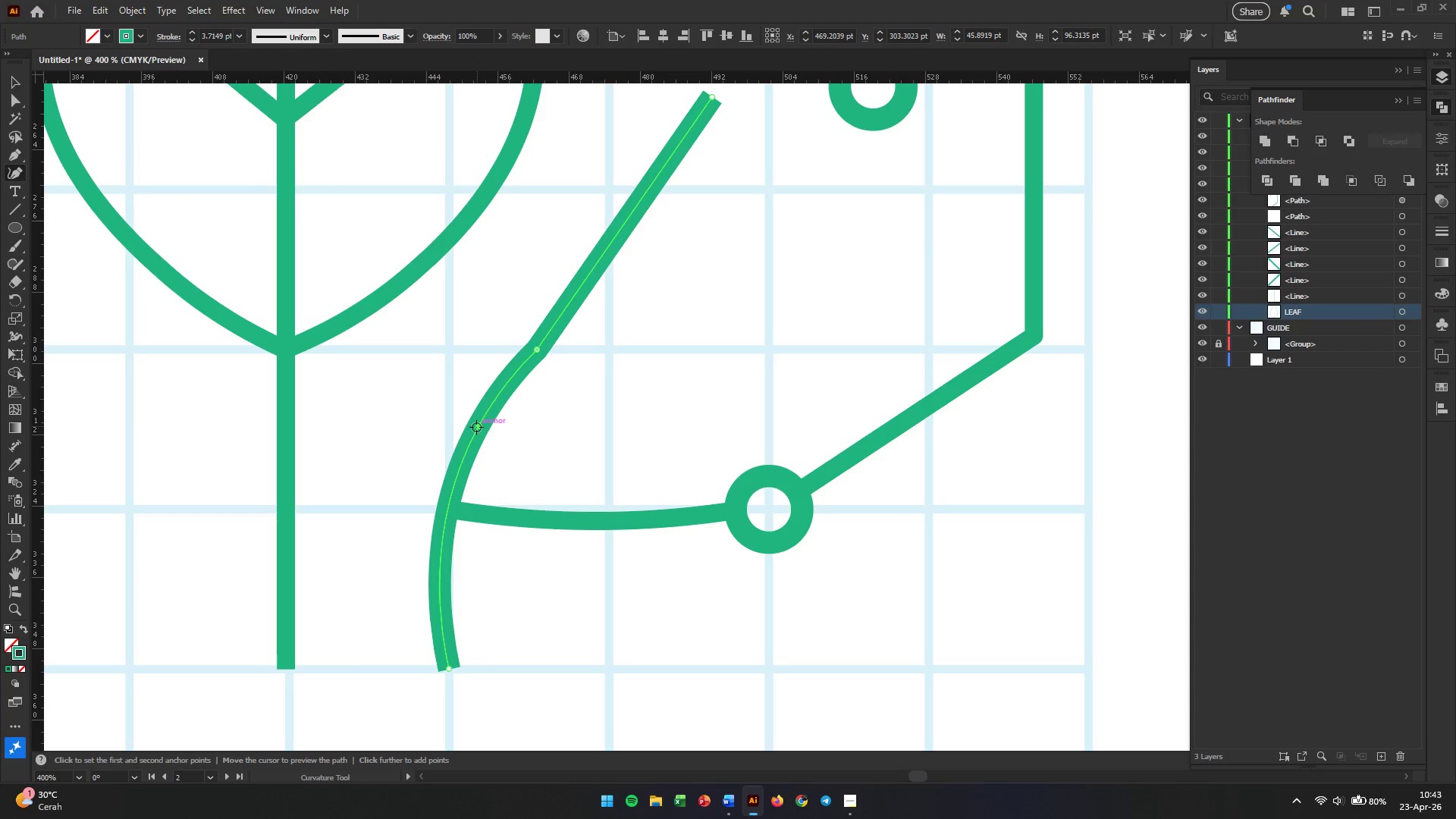 
key(Control+Z)
 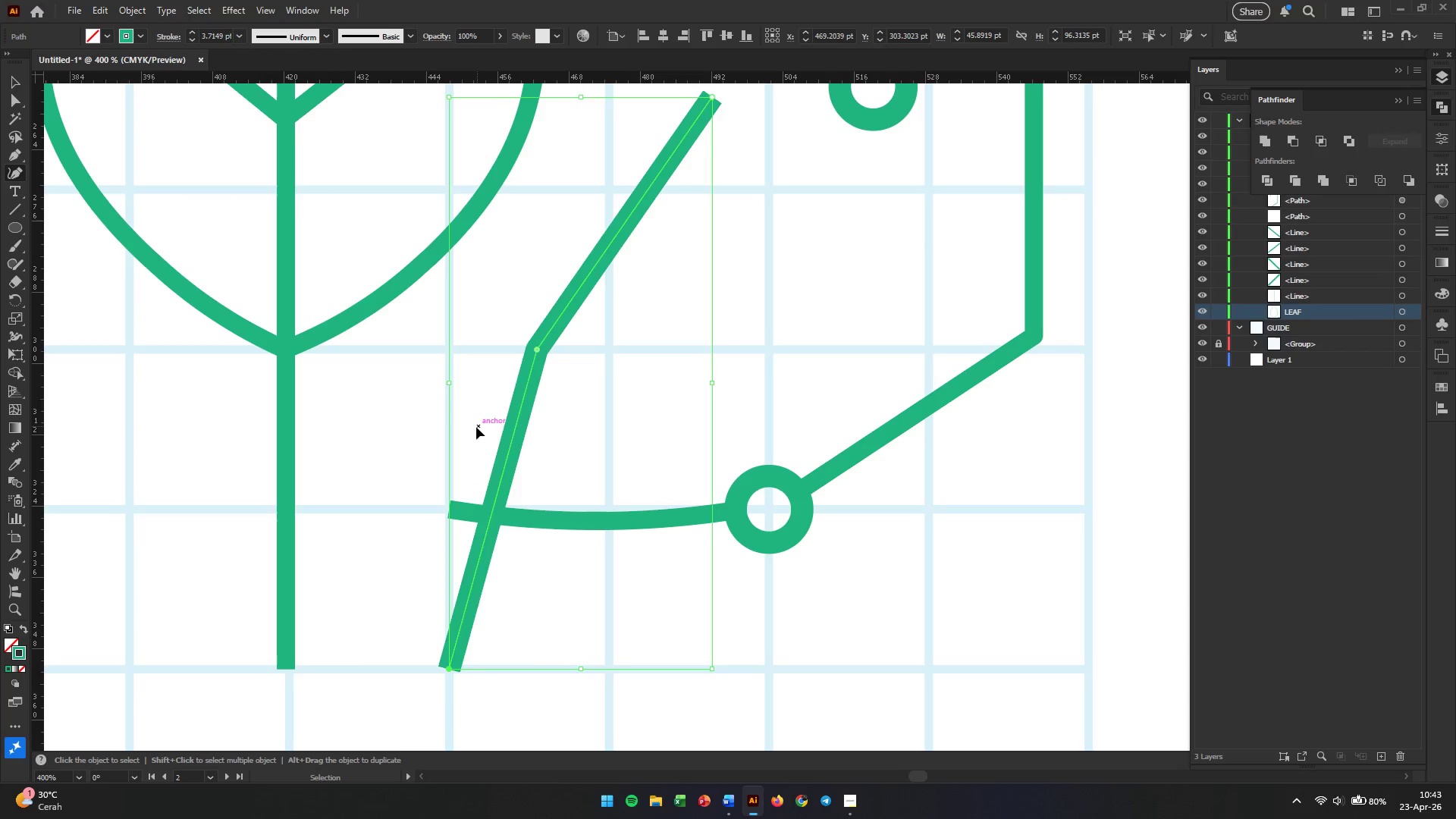 
key(Control+Z)
 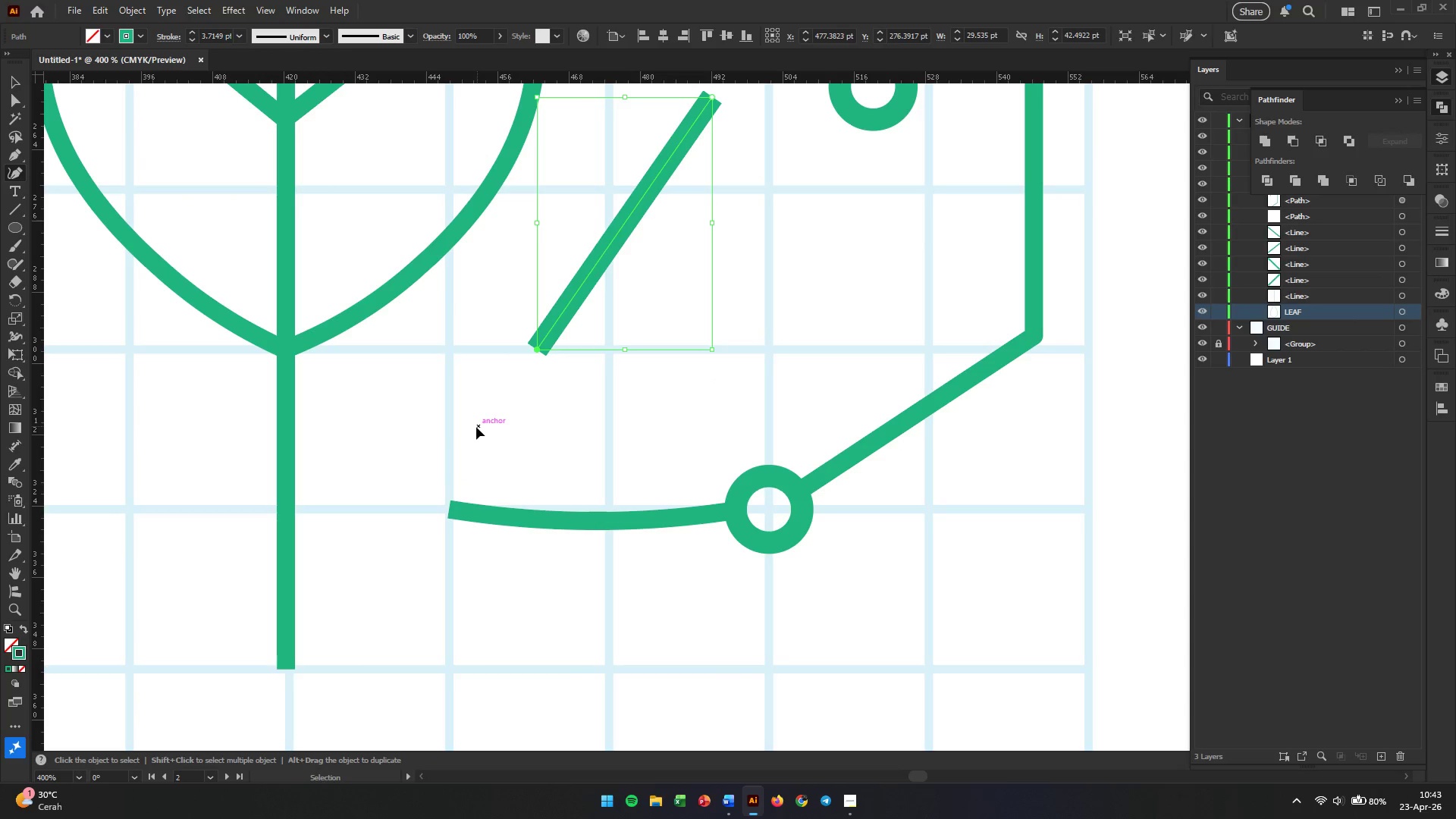 
key(Control+Z)
 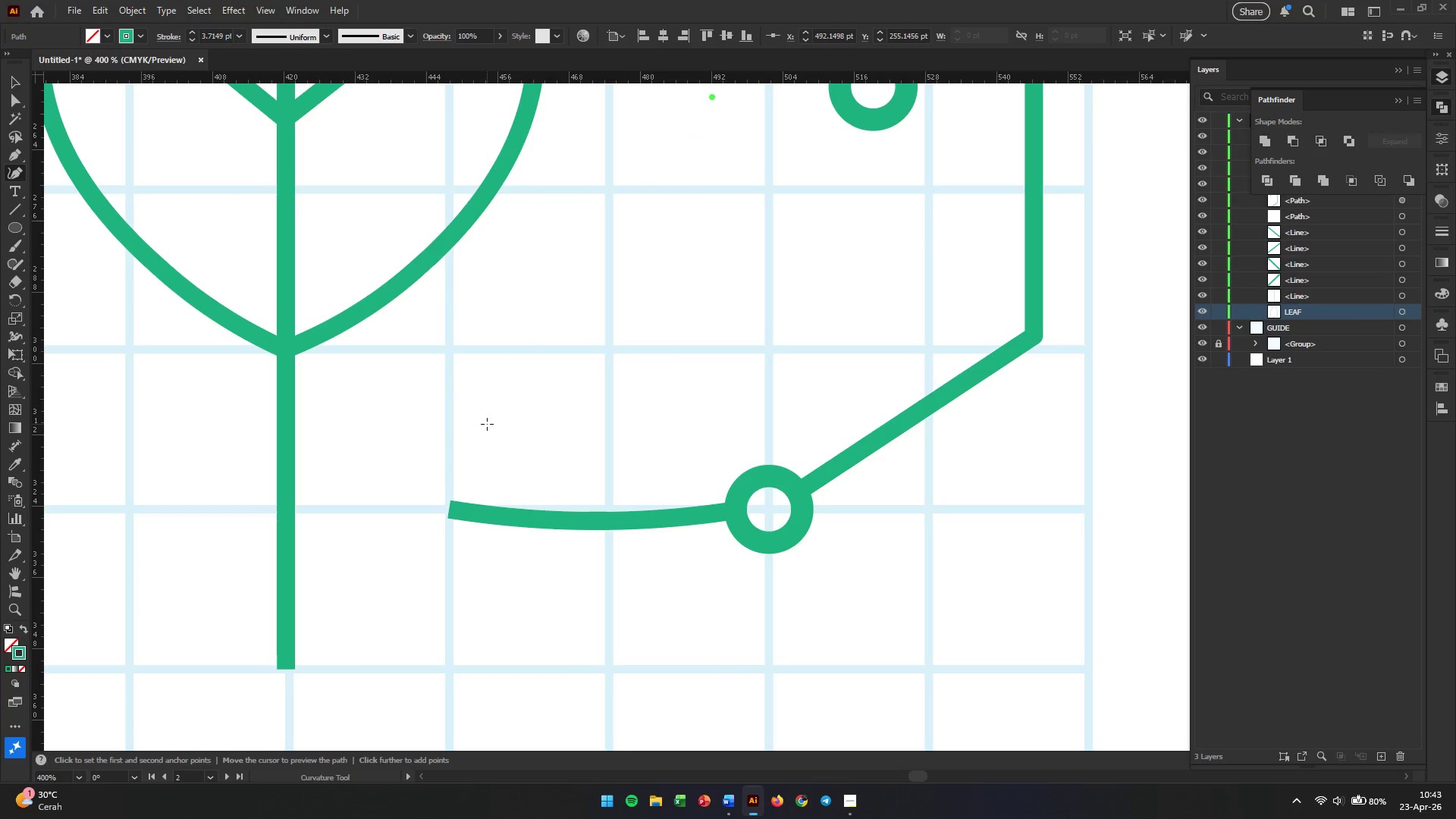 
scroll: coordinate [657, 458], scroll_direction: up, amount: 5.0
 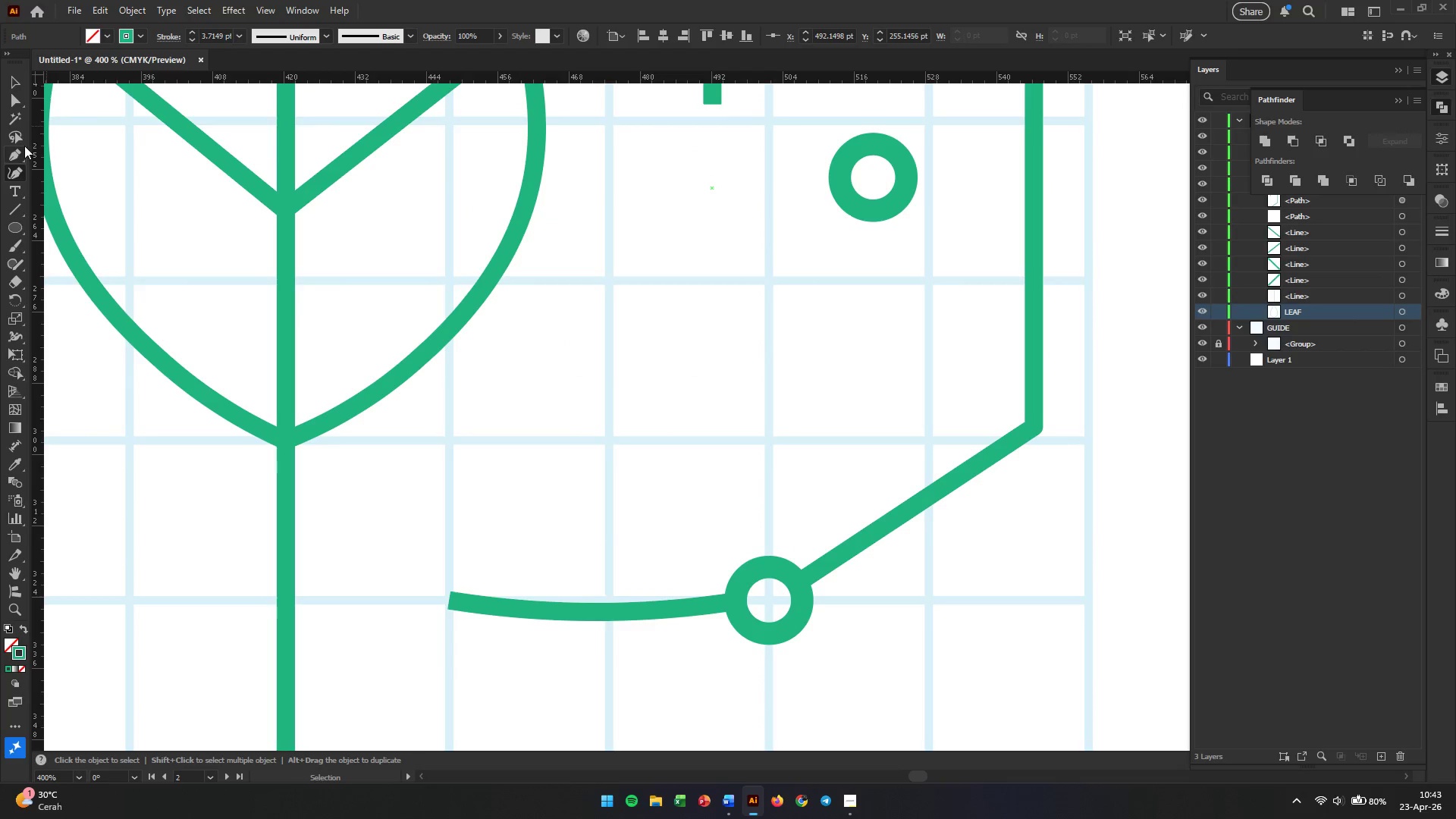 
left_click([19, 155])
 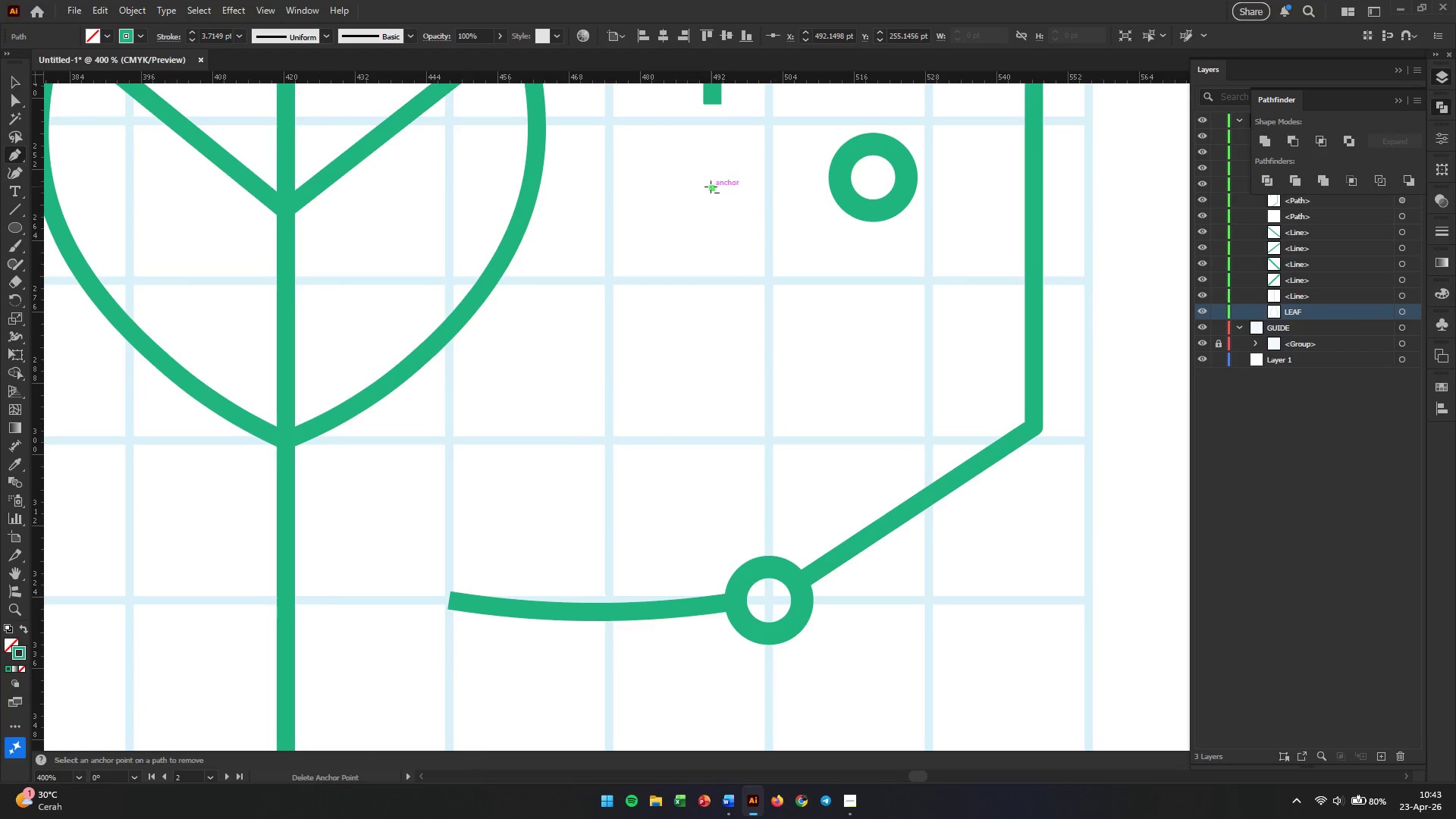 
left_click([711, 187])
 